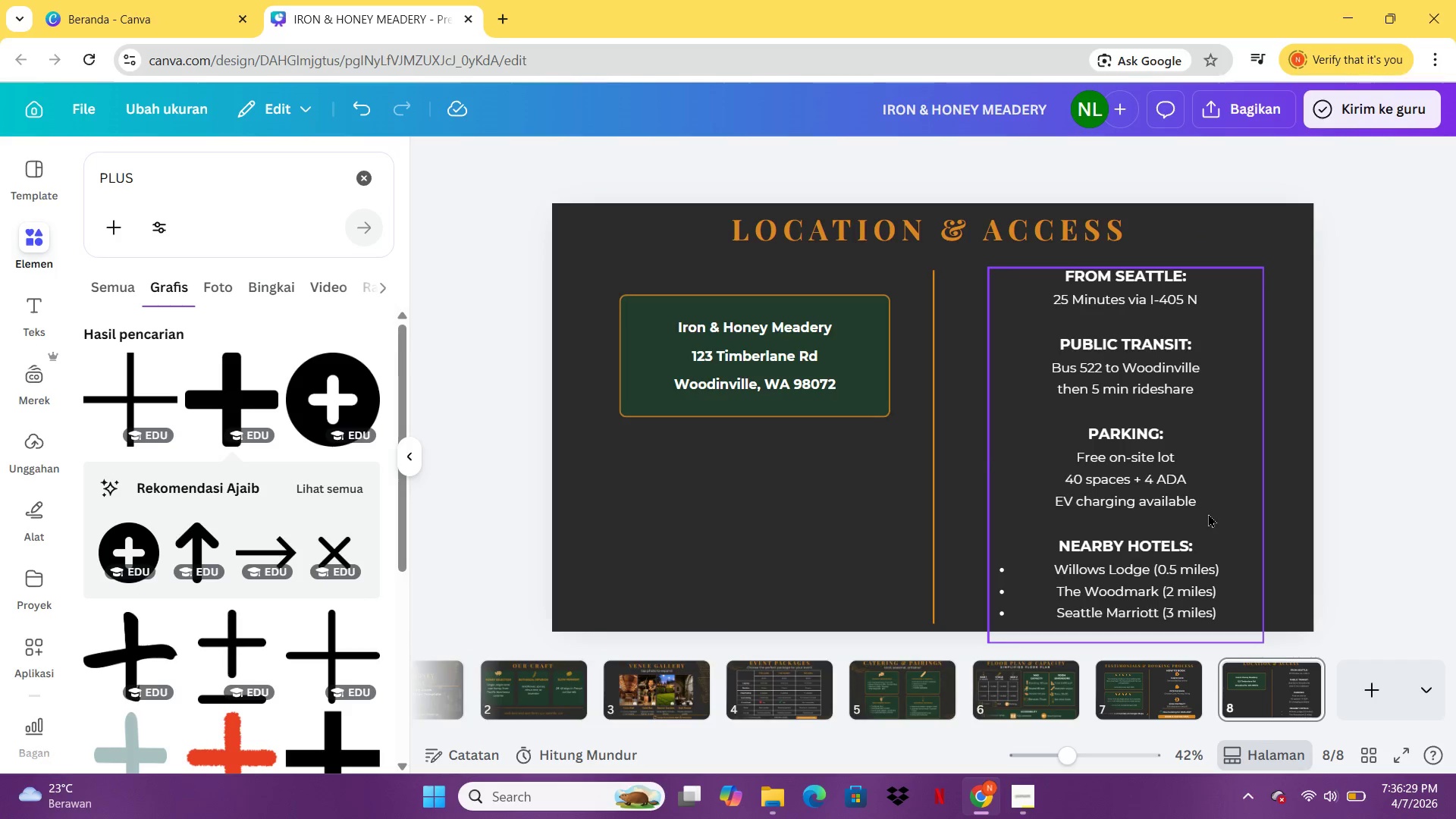 
left_click_drag(start_coordinate=[1208, 513], to_coordinate=[1207, 494])
 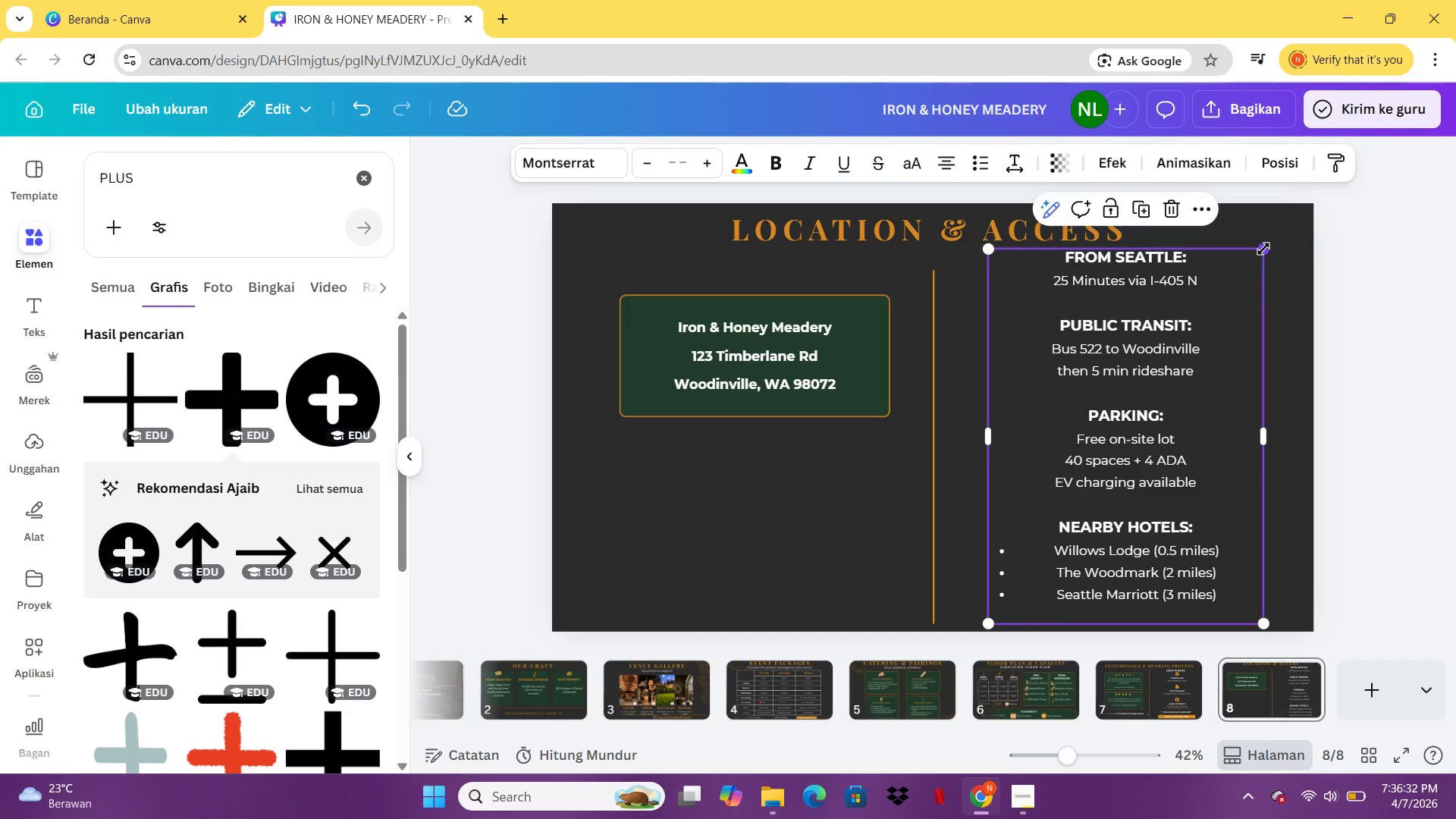 
left_click_drag(start_coordinate=[1263, 249], to_coordinate=[1260, 255])
 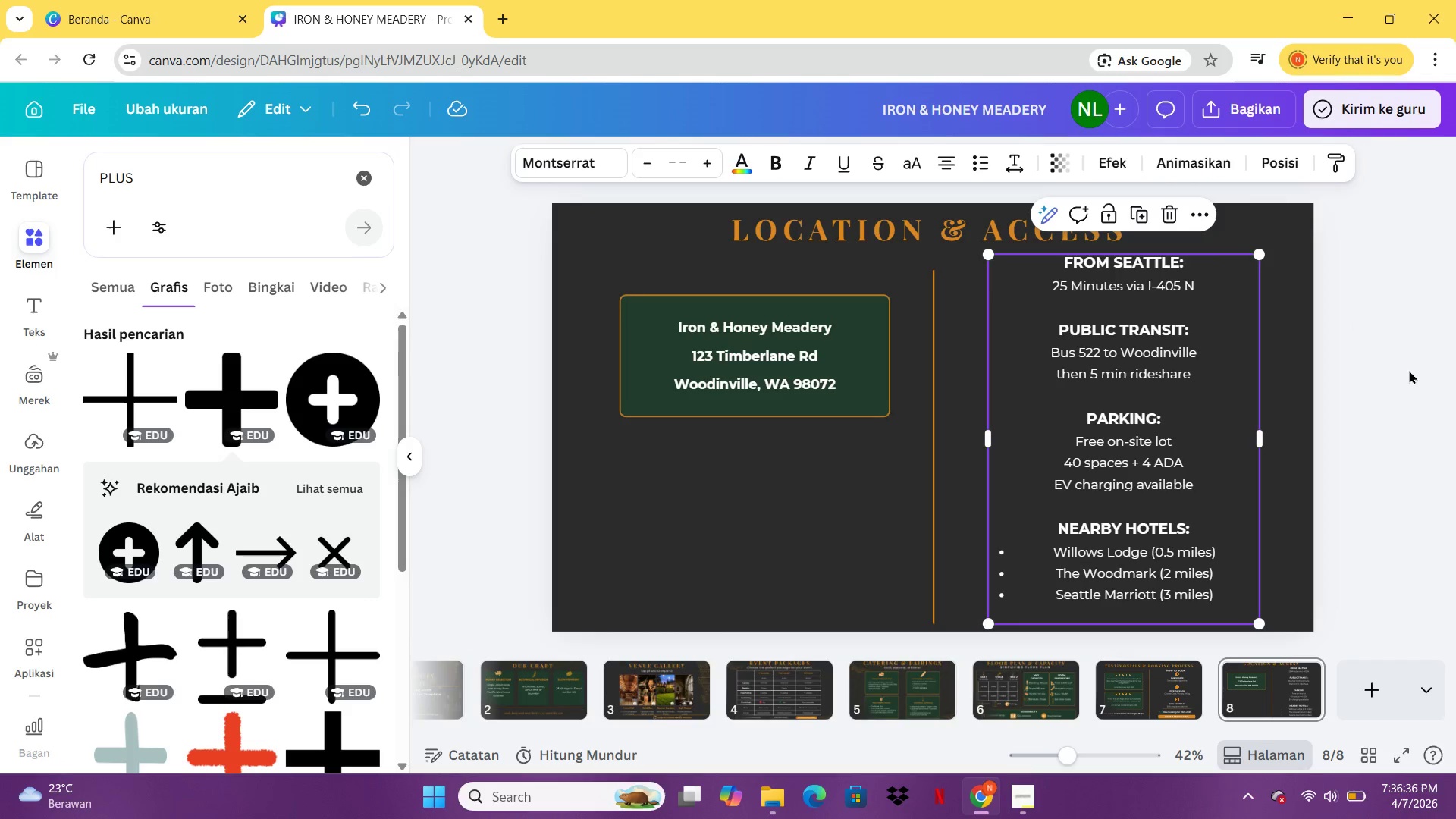 
left_click([1409, 370])
 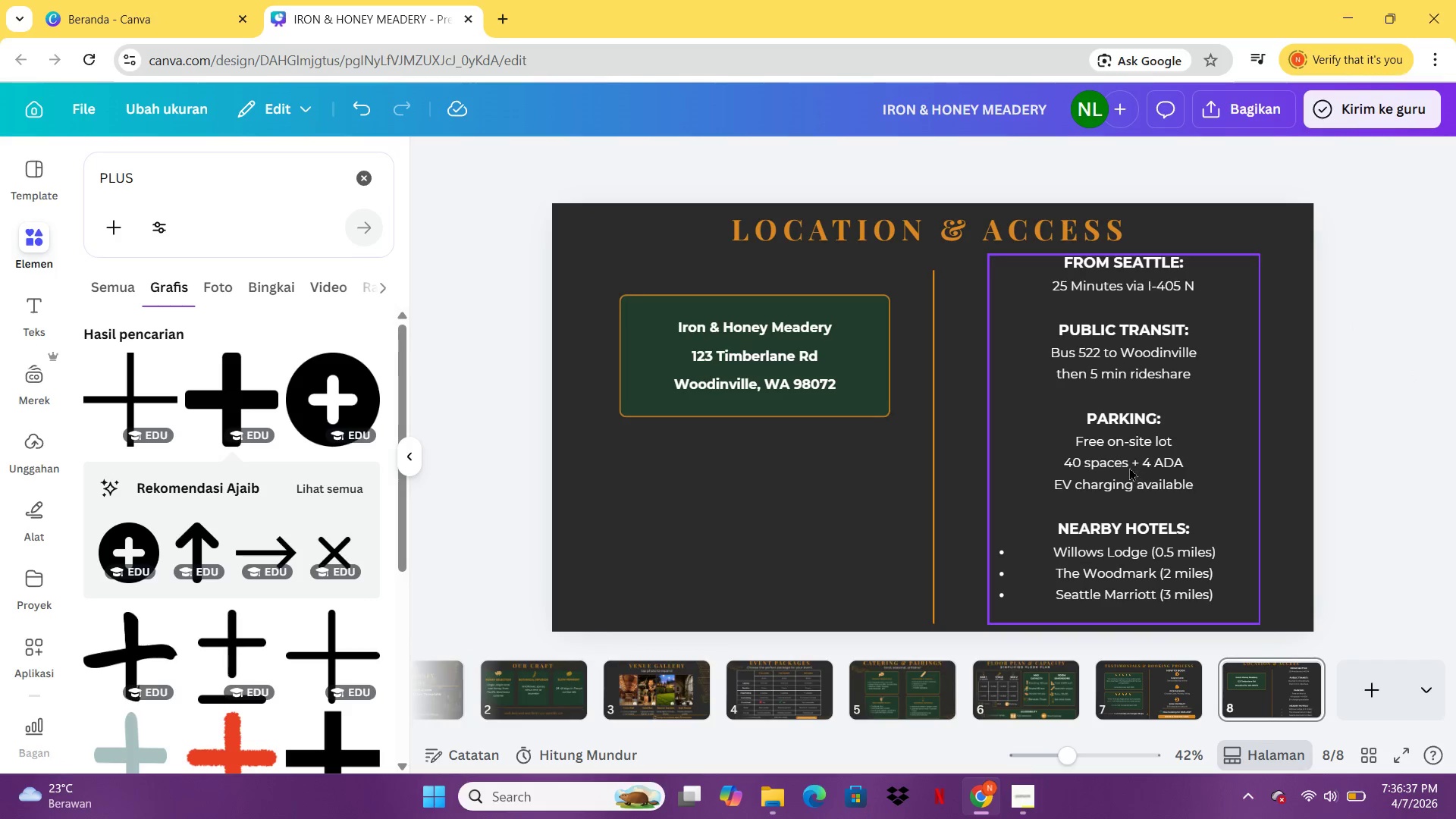 
left_click([1130, 466])
 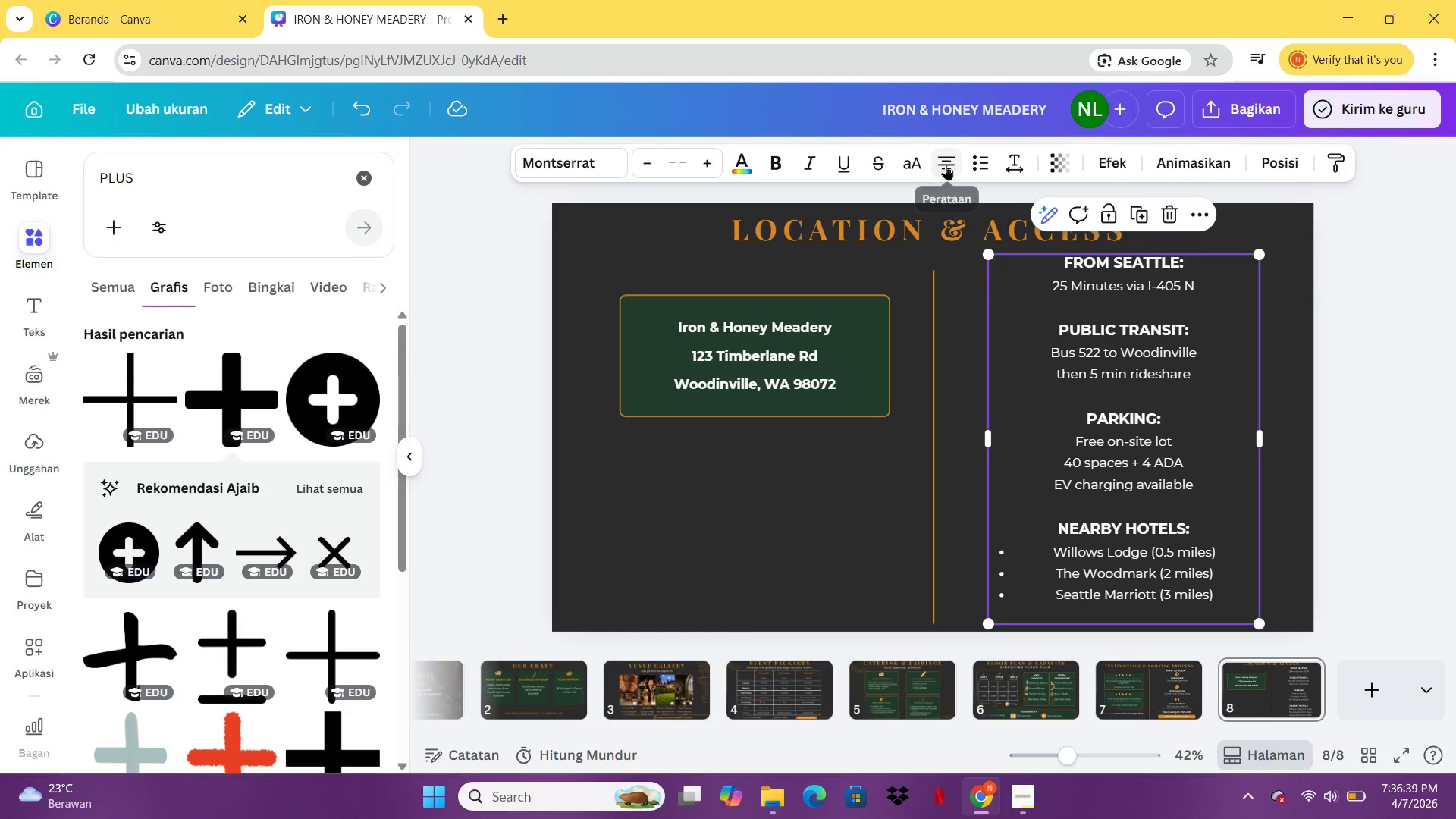 
left_click([947, 164])
 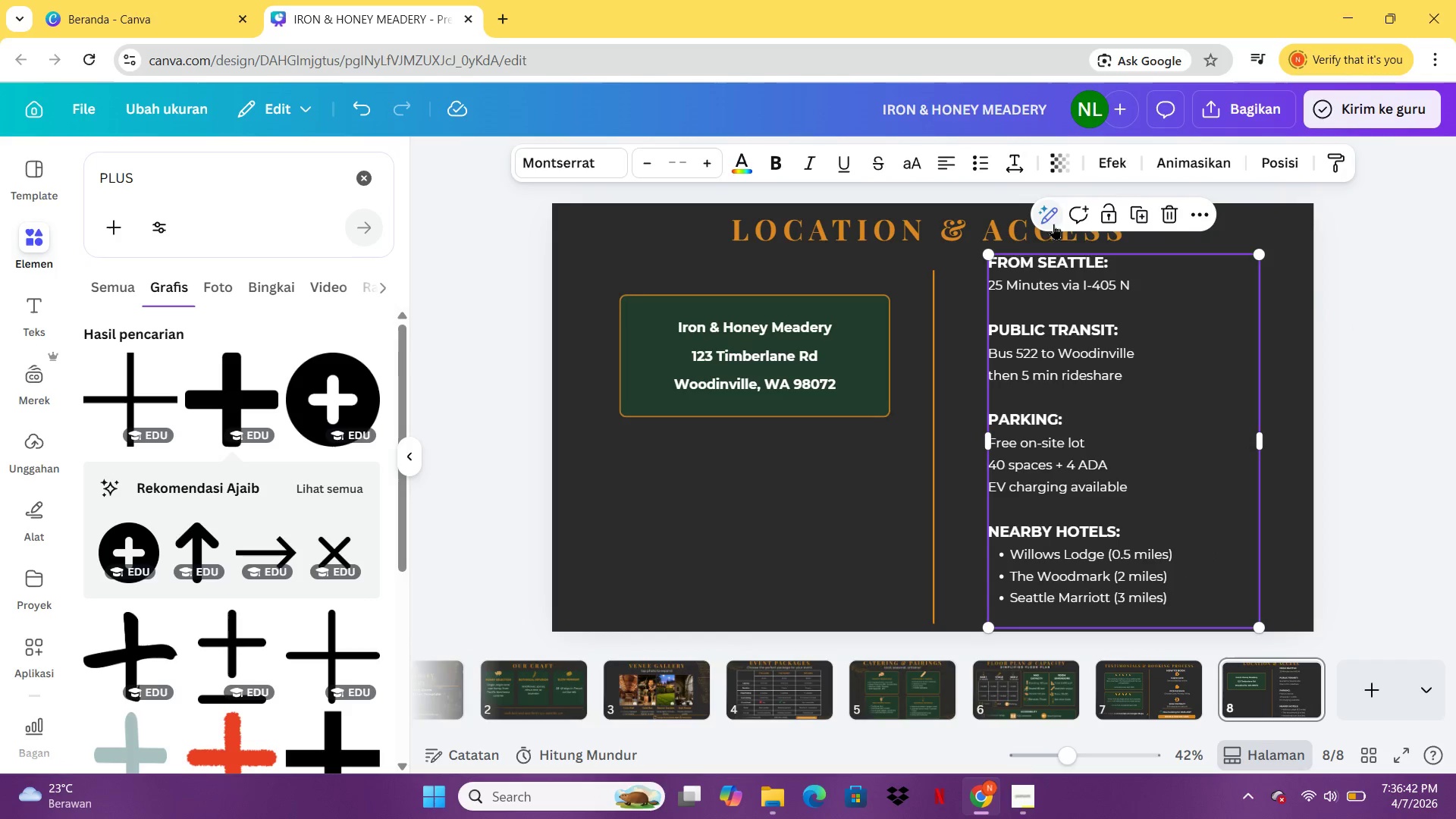 
left_click([1307, 307])
 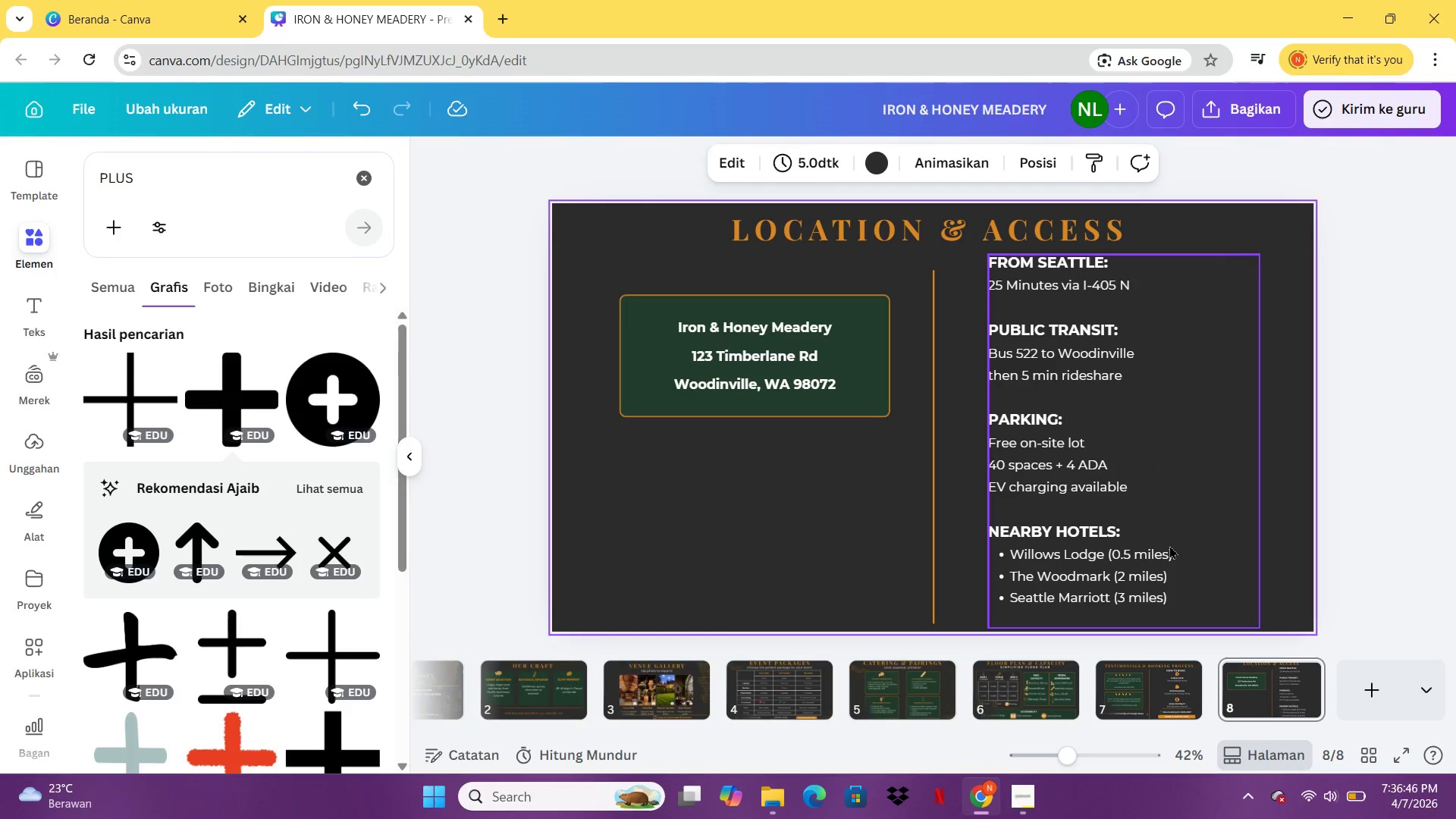 
left_click([1367, 410])
 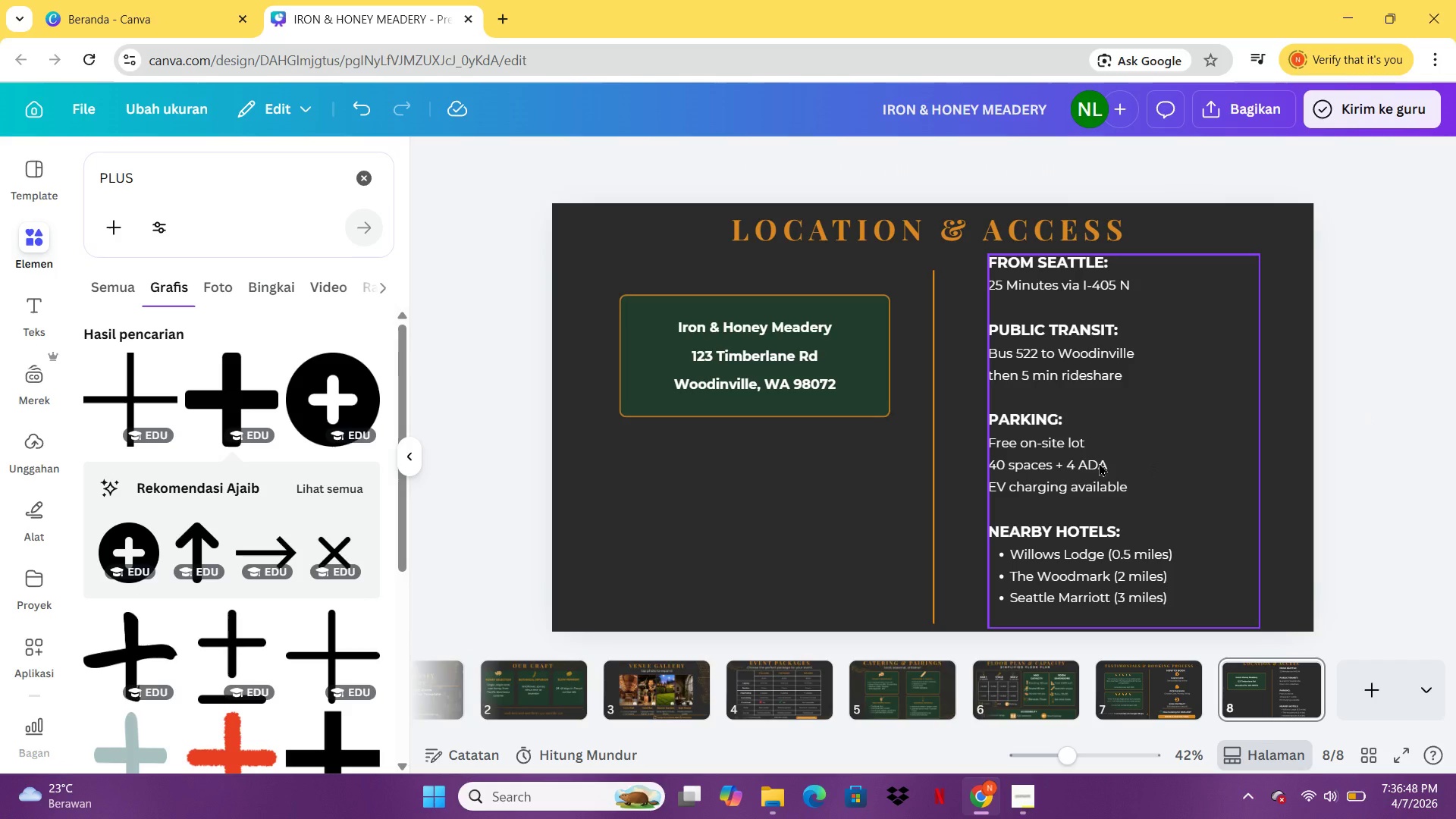 
key(Control+Z)
 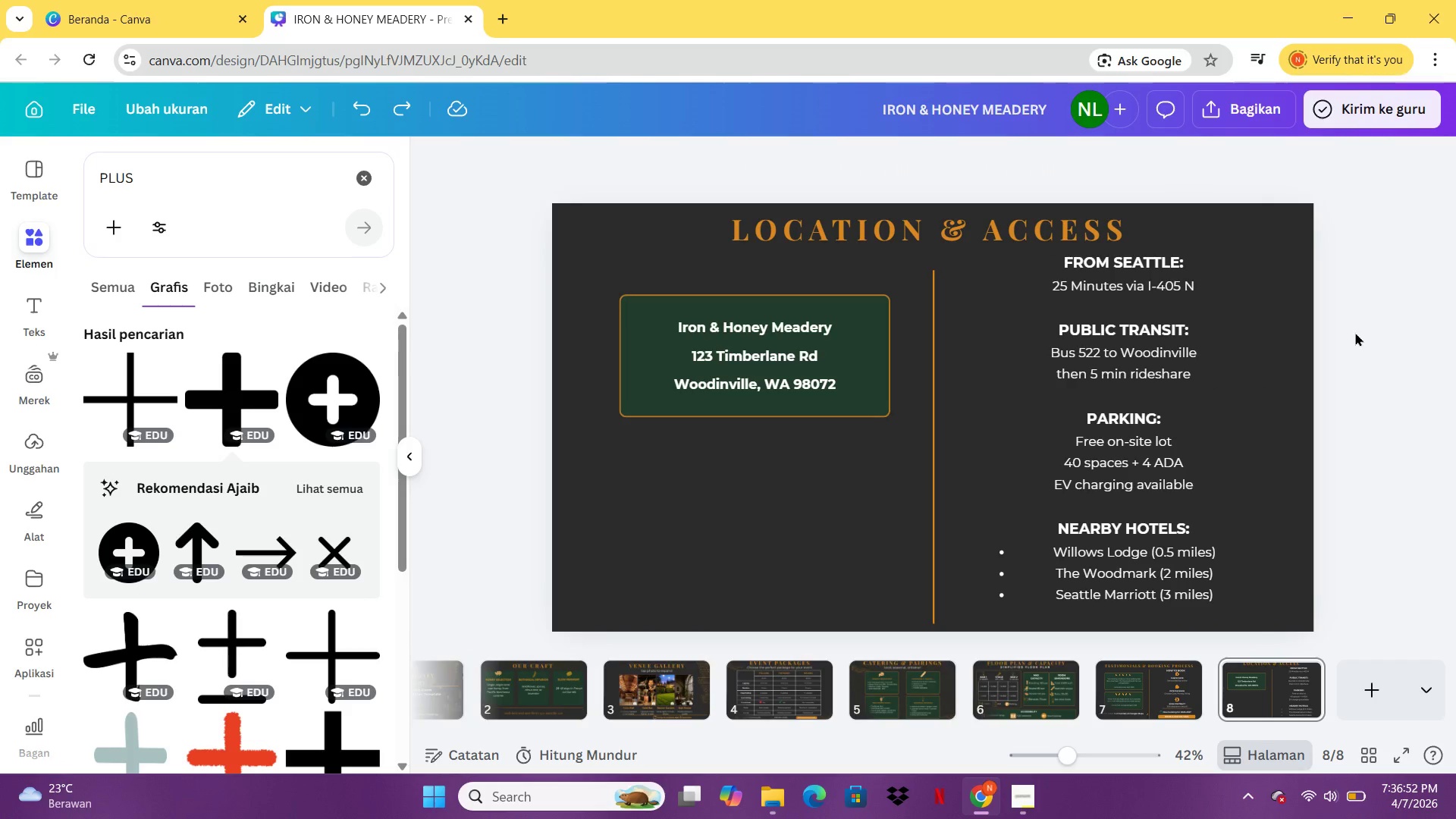 
left_click([1146, 348])
 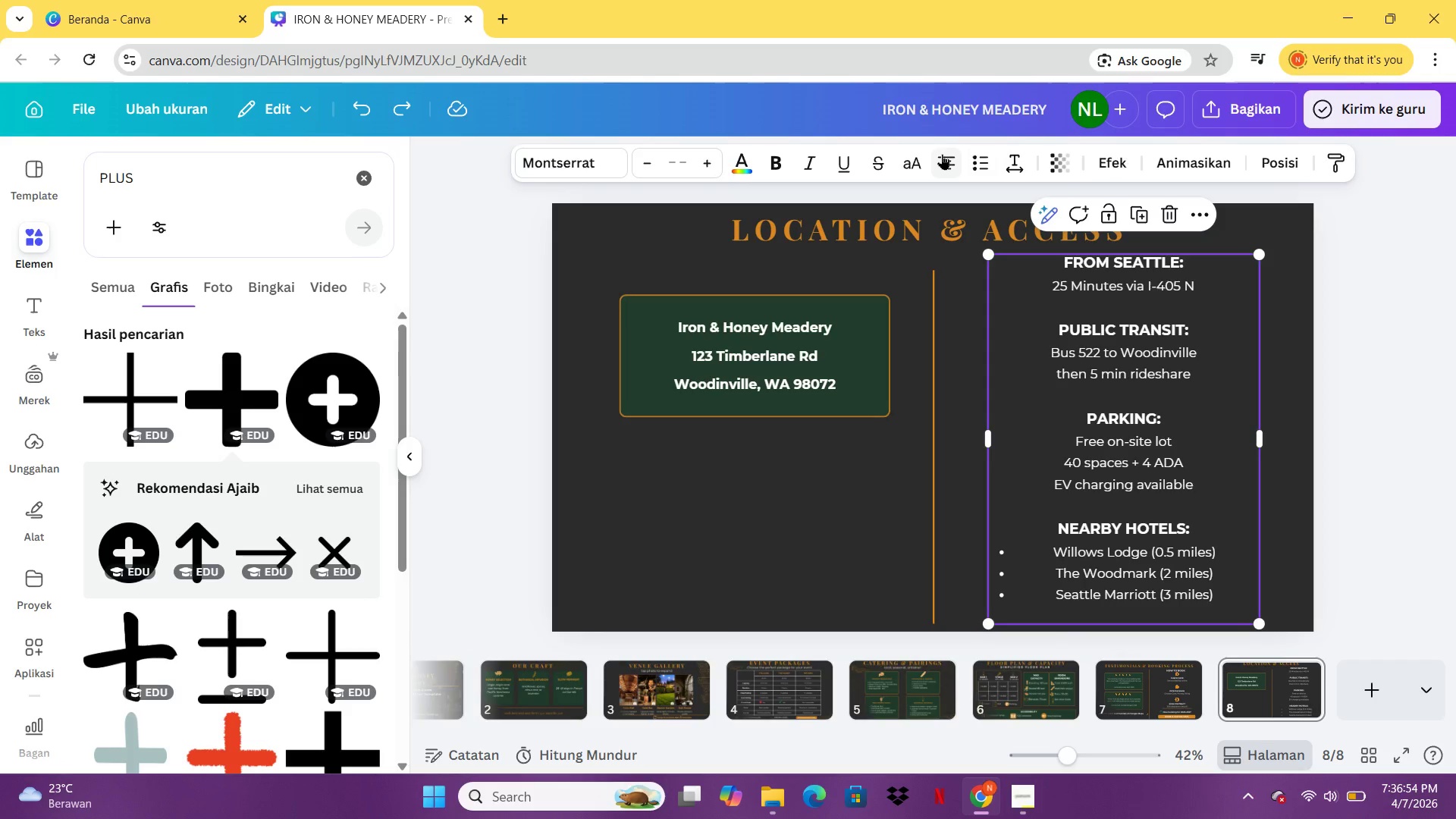 
left_click([941, 154])
 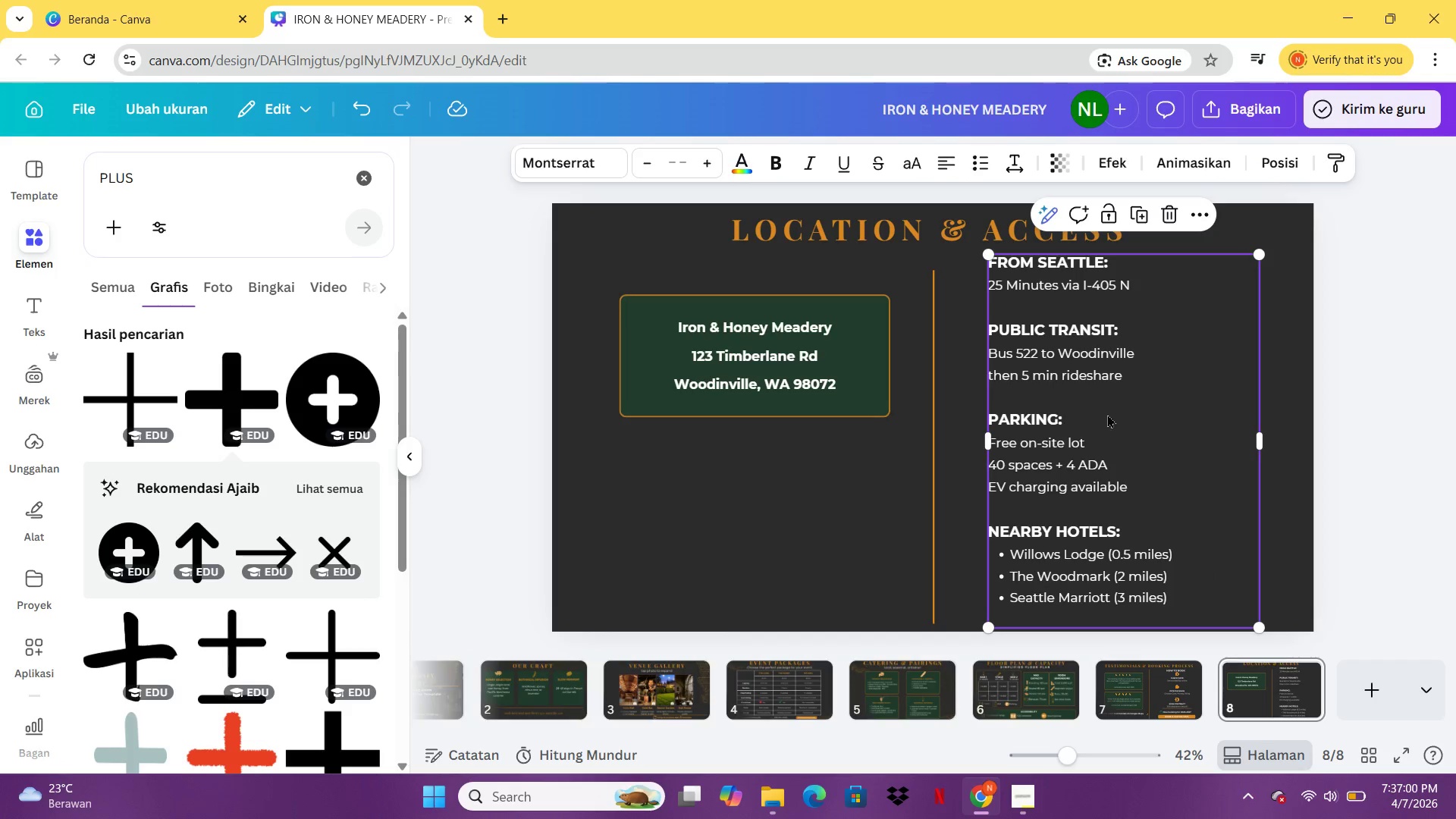 
wait(7.28)
 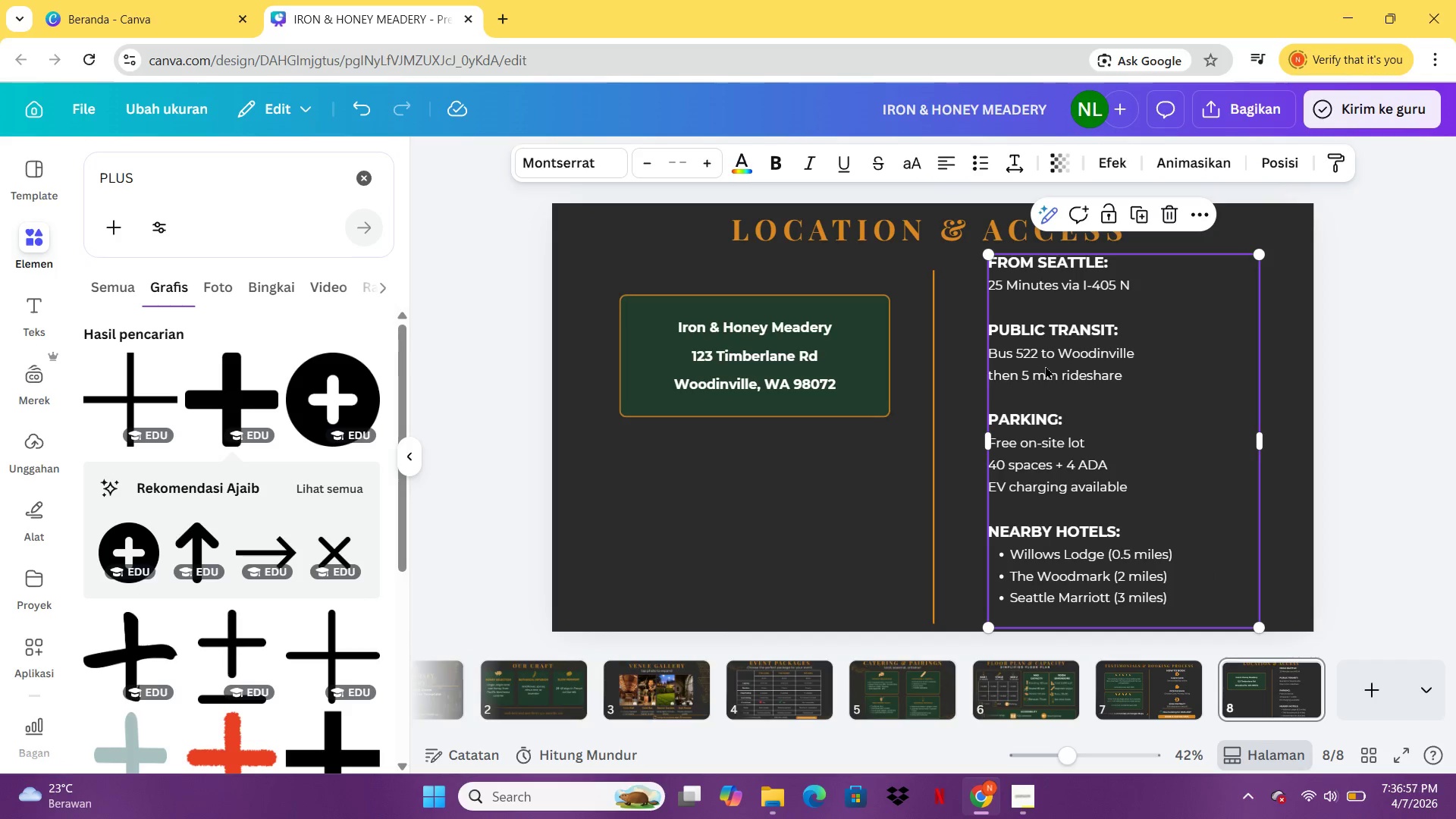 
left_click([949, 165])
 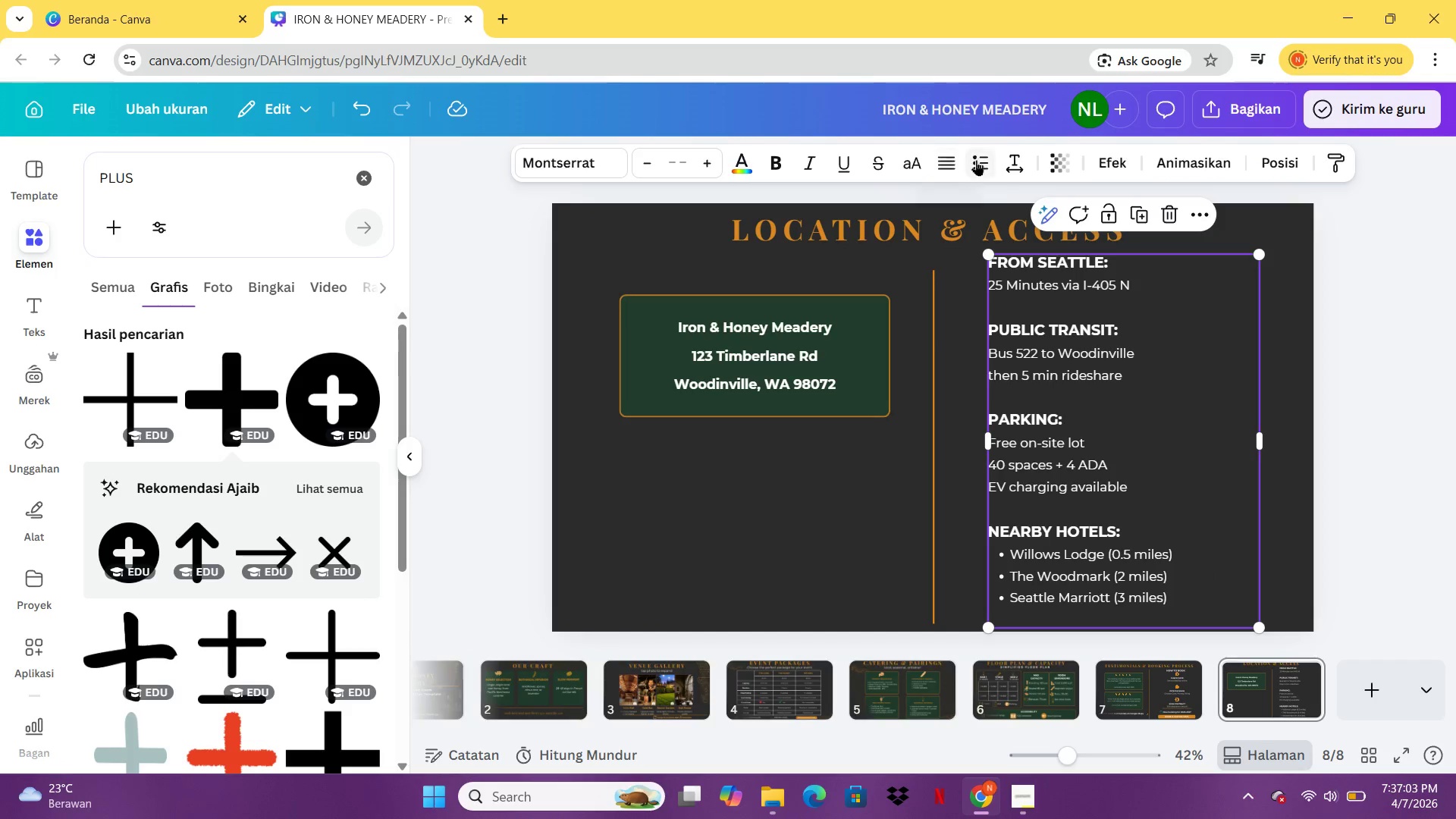 
left_click([958, 159])
 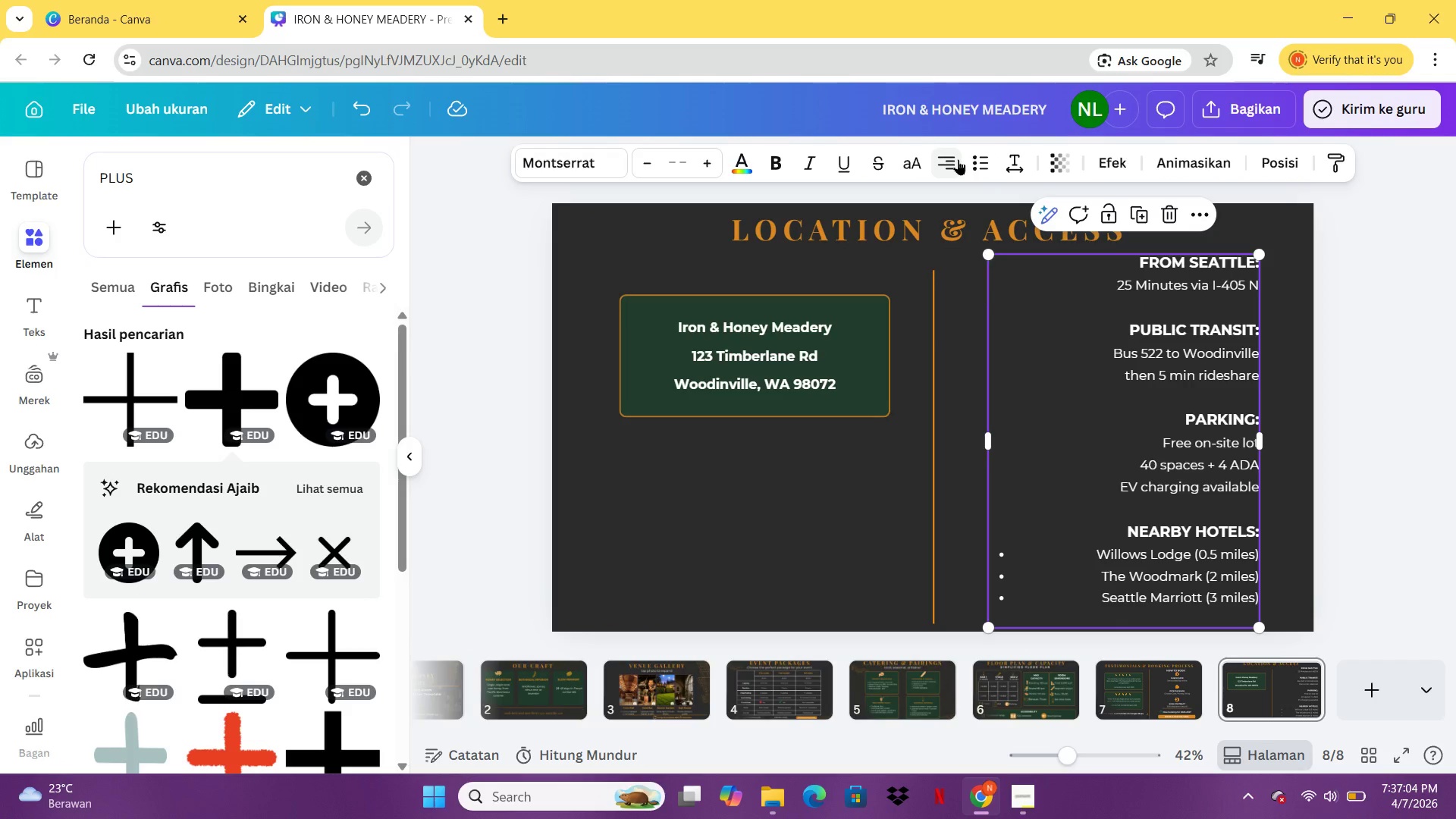 
left_click([958, 159])
 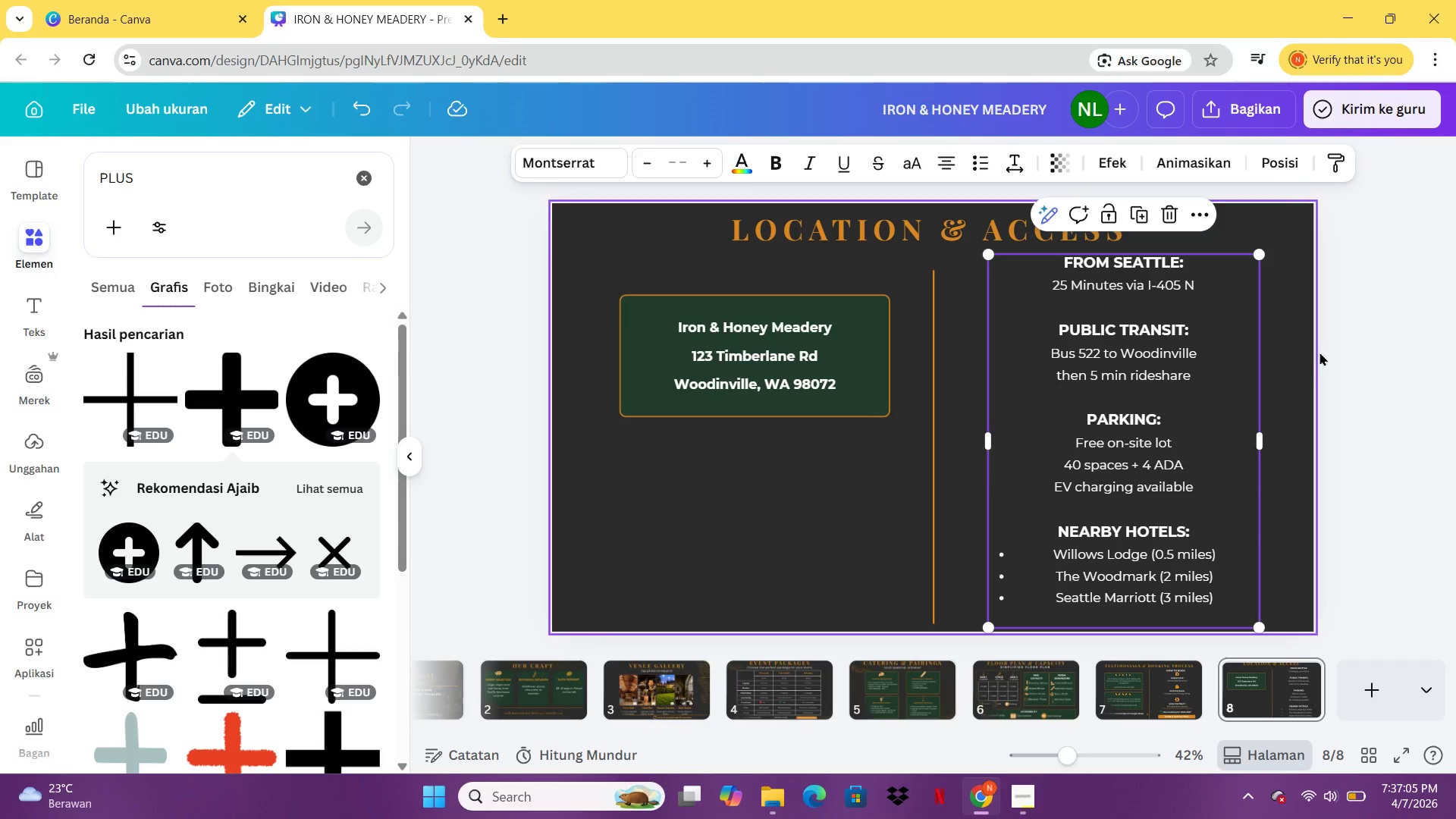 
left_click([1320, 352])
 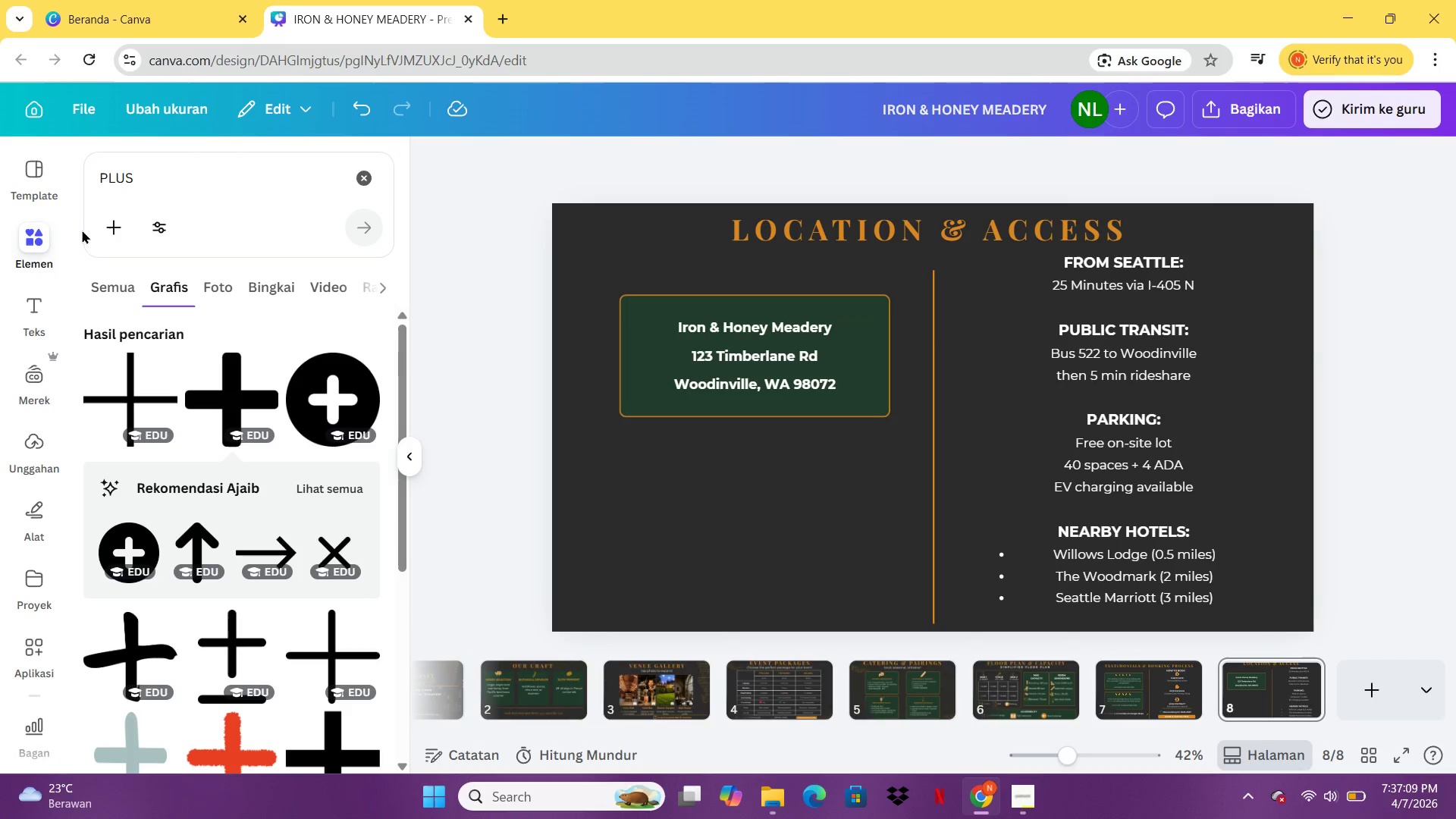 
left_click_drag(start_coordinate=[149, 168], to_coordinate=[77, 178])
 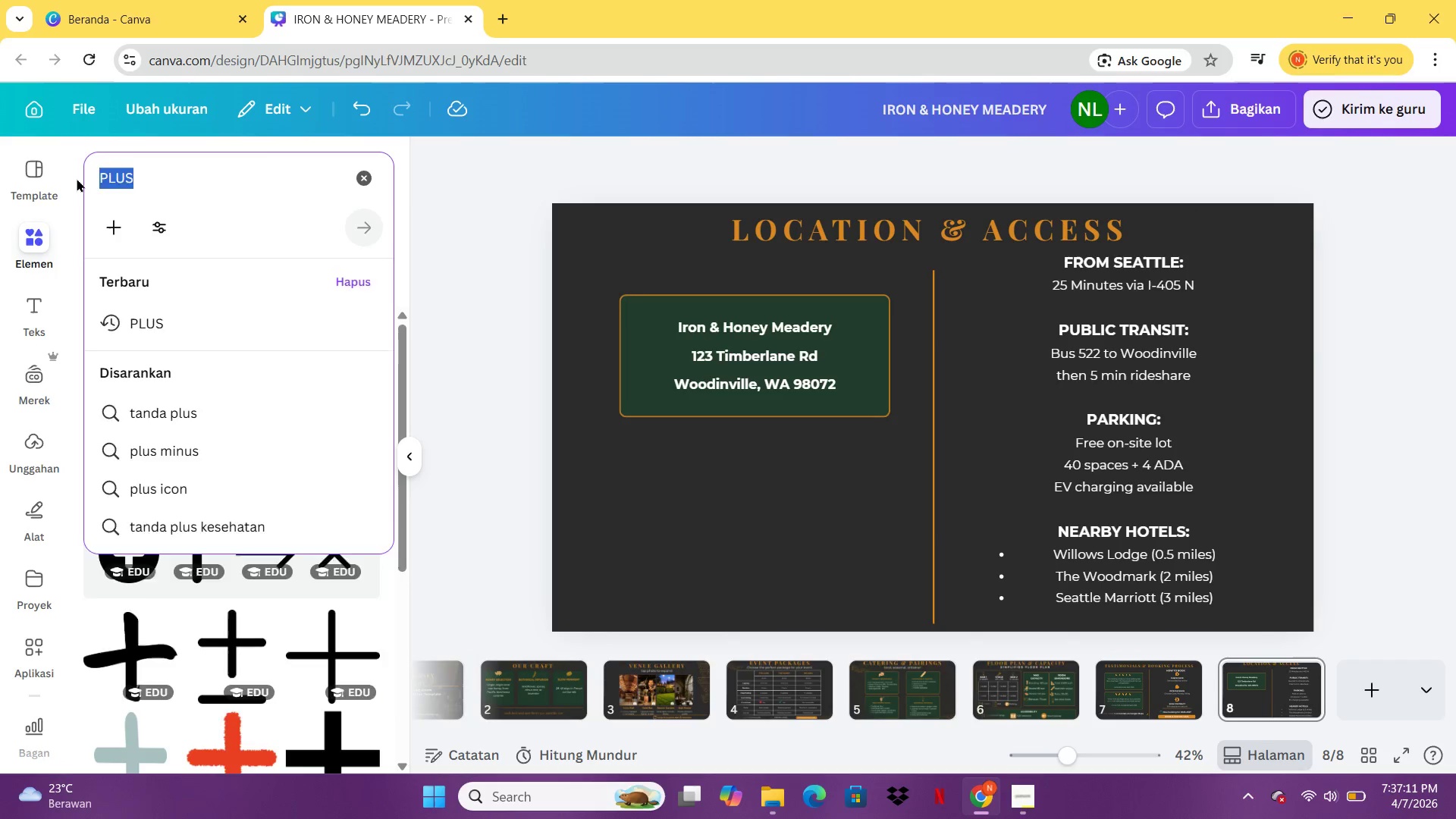 
type(lokasi)
 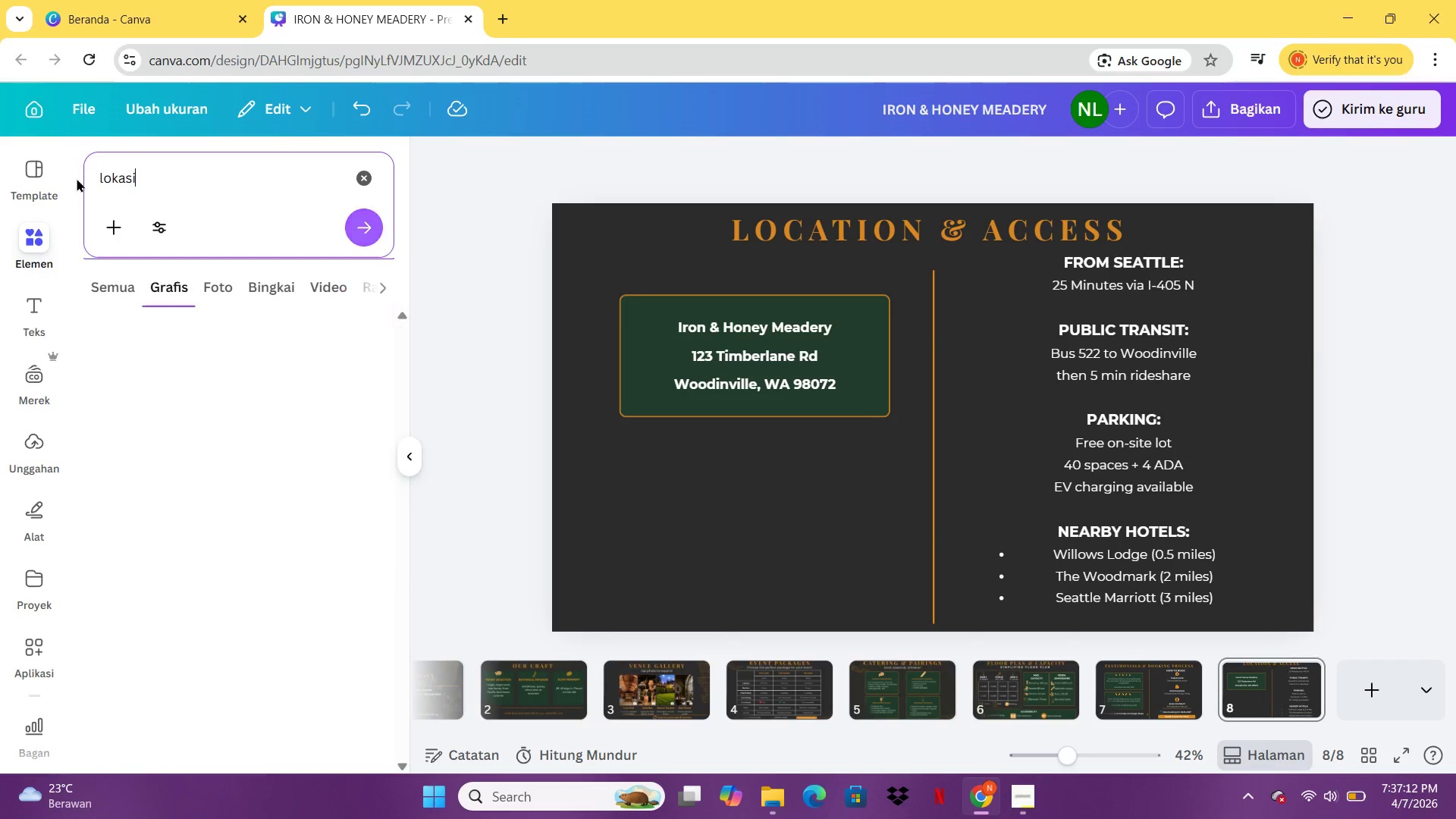 
key(Enter)
 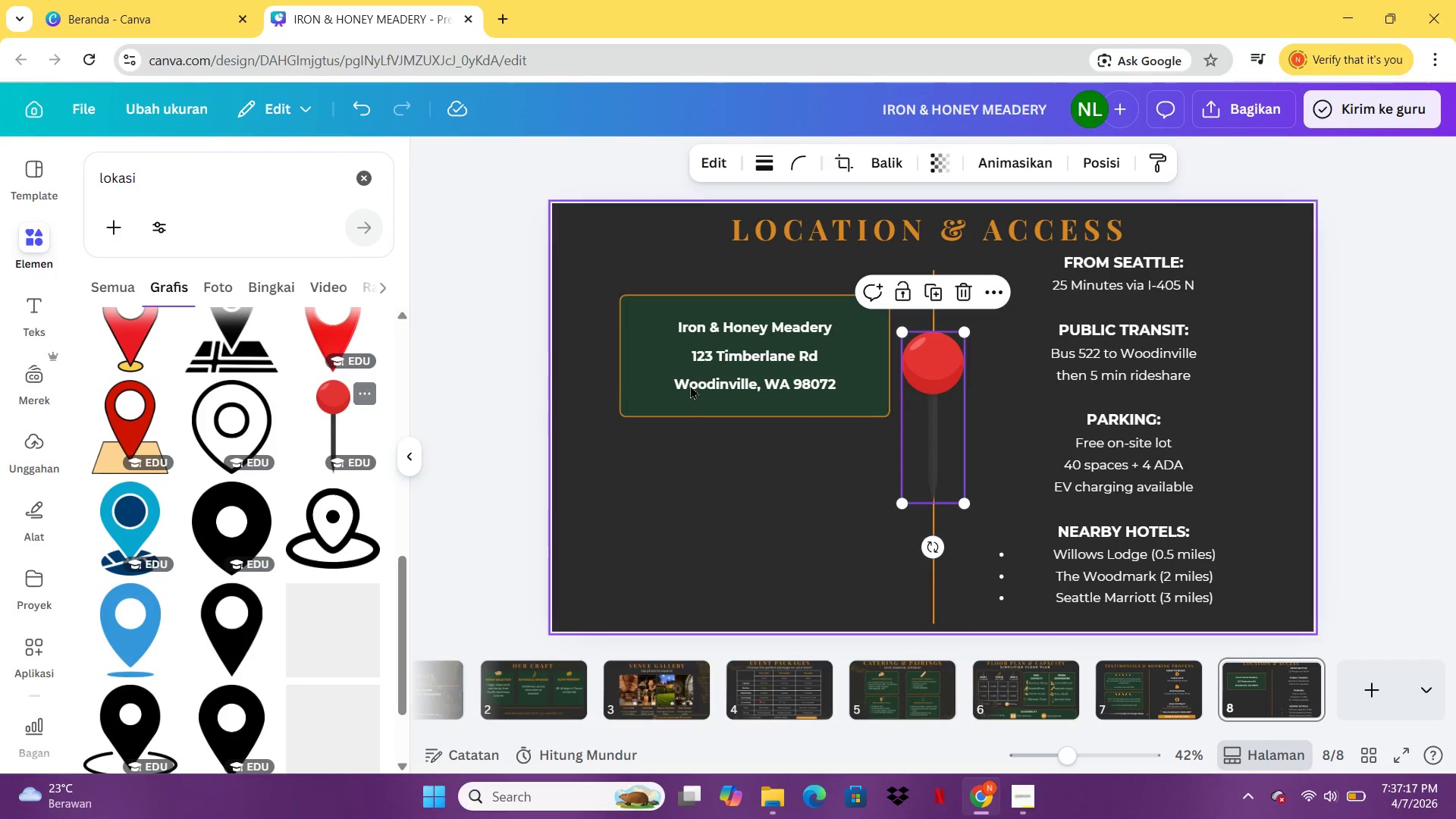 
wait(6.78)
 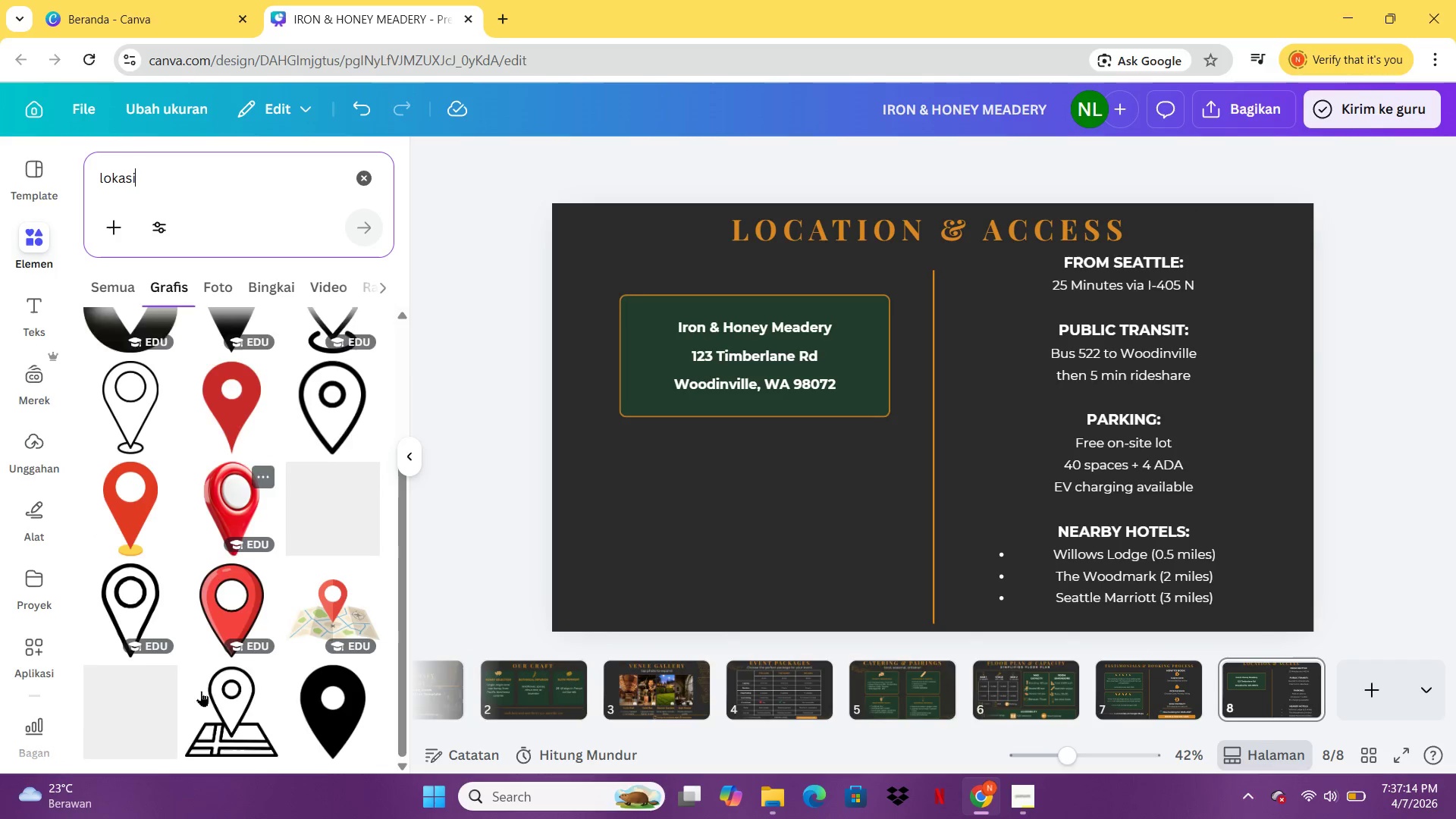 
left_click_drag(start_coordinate=[963, 328], to_coordinate=[914, 487])
 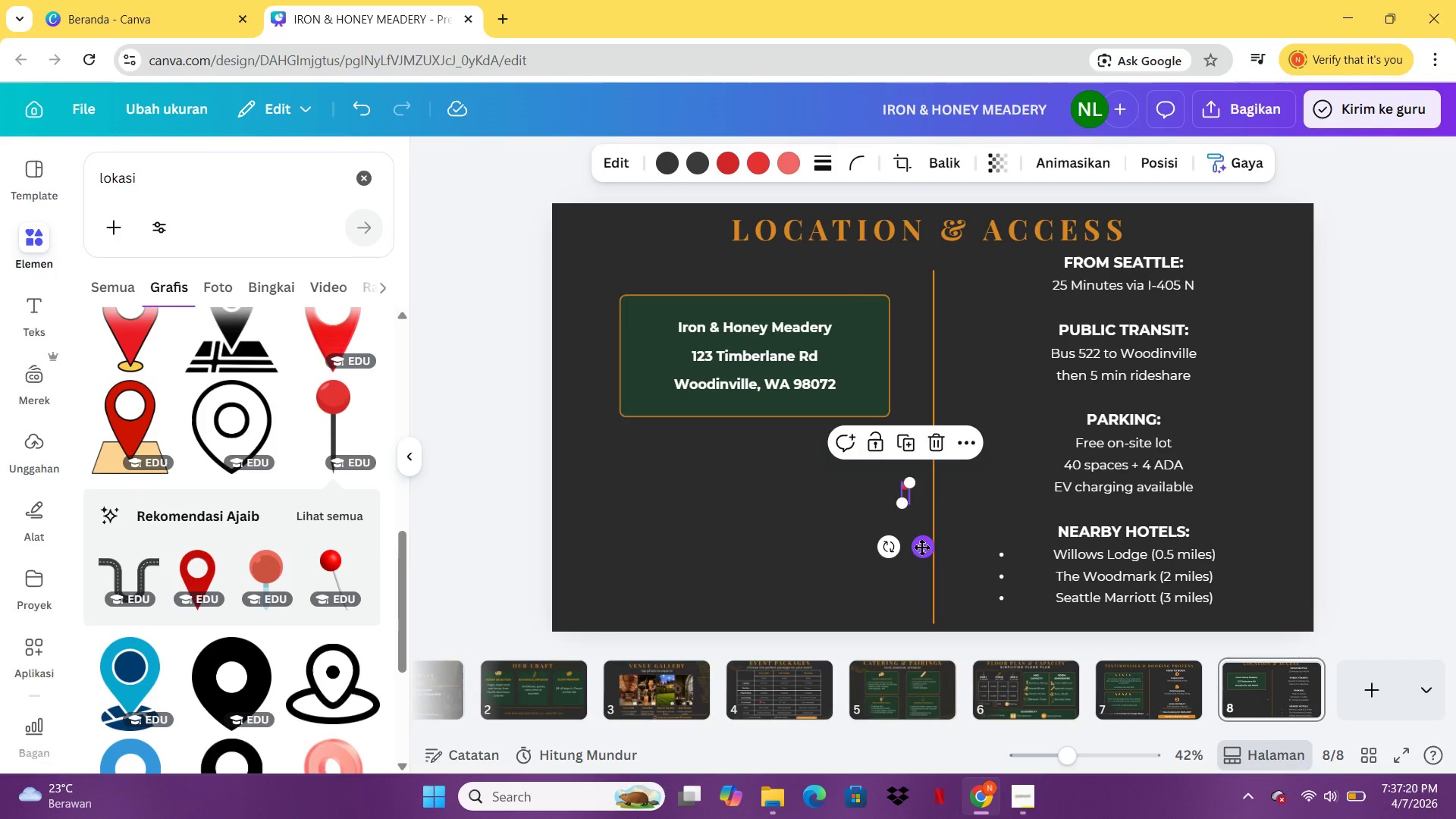 
left_click_drag(start_coordinate=[921, 547], to_coordinate=[676, 381])
 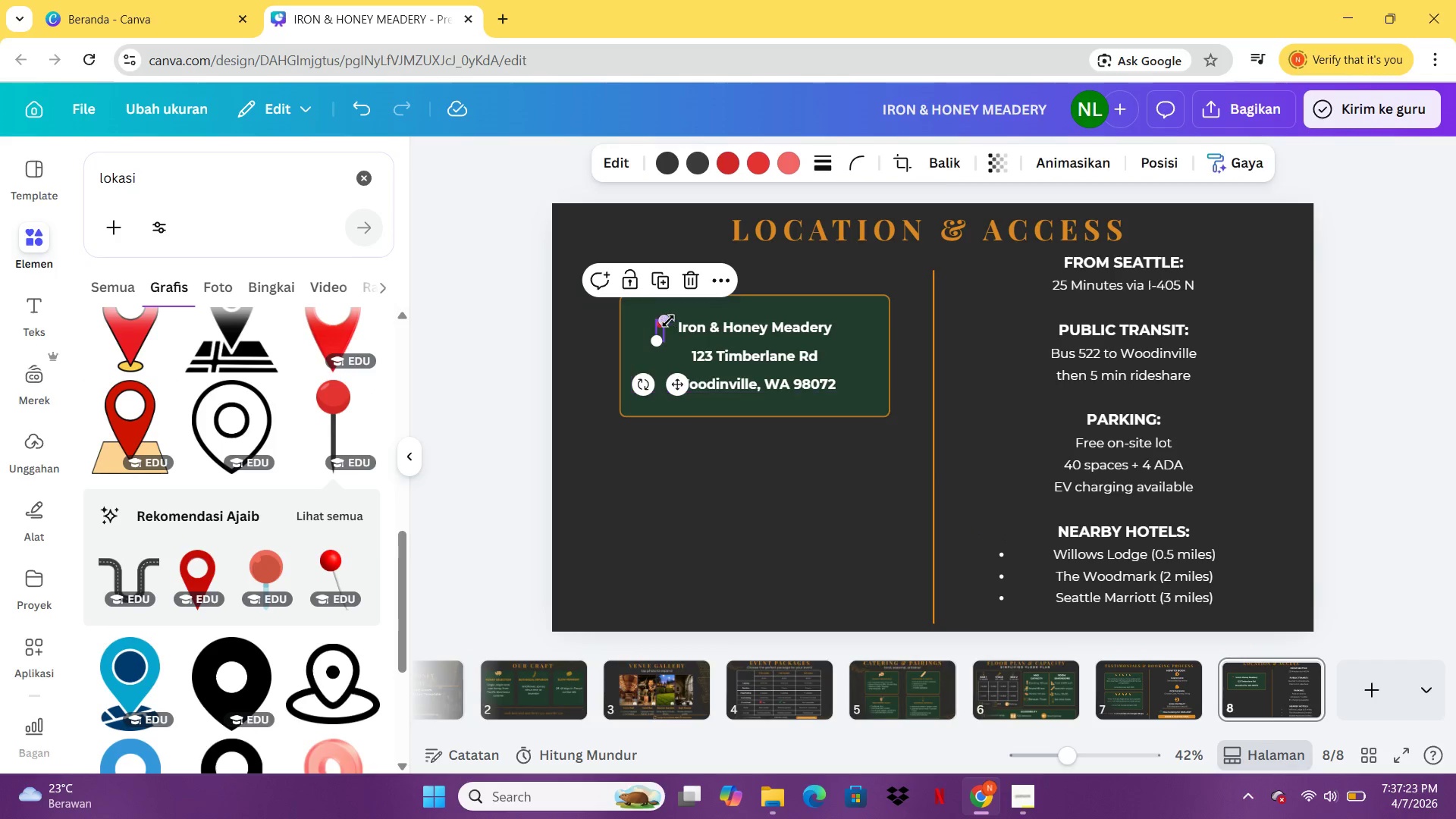 
left_click_drag(start_coordinate=[668, 321], to_coordinate=[676, 314])
 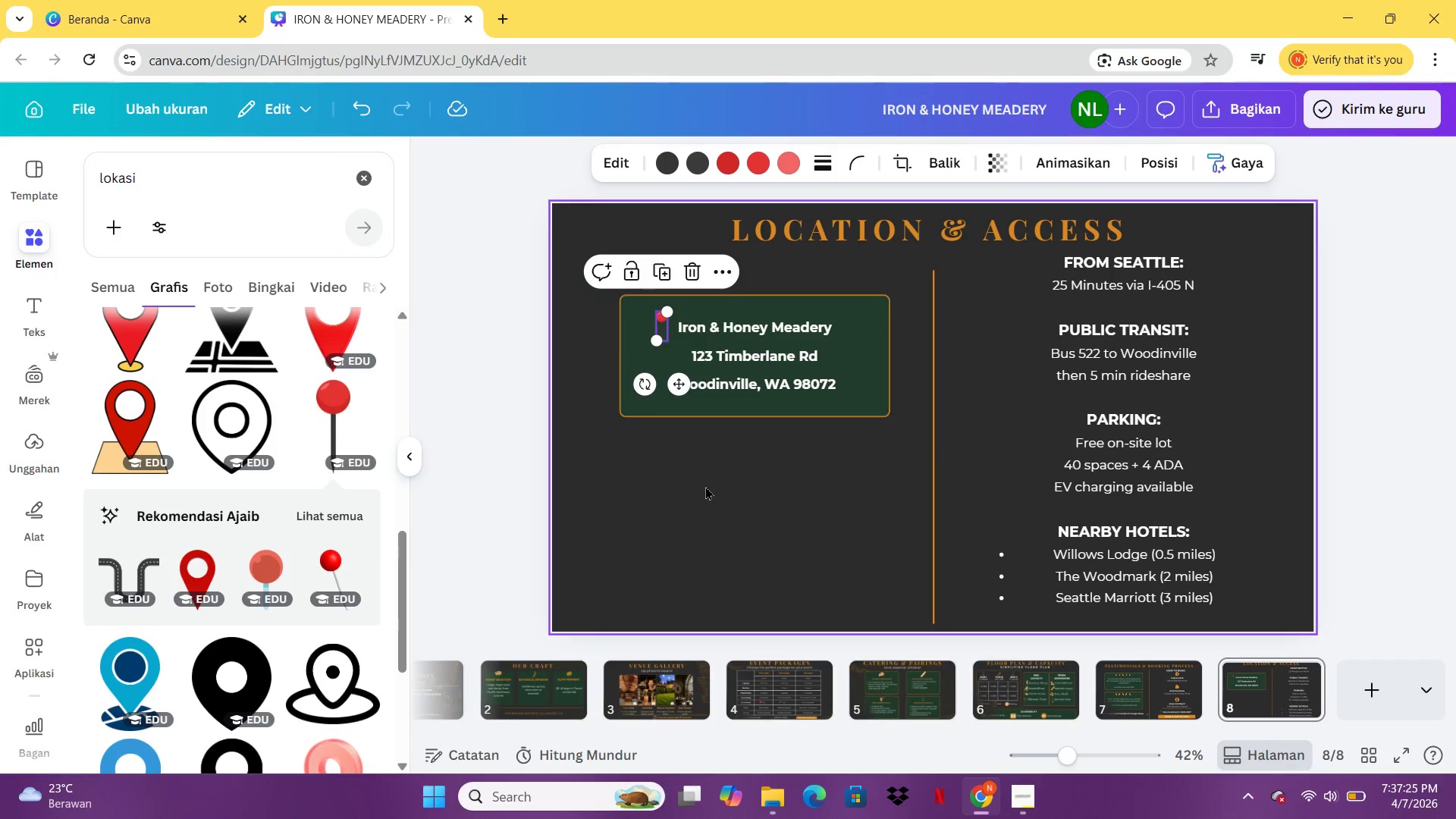 
left_click([705, 486])
 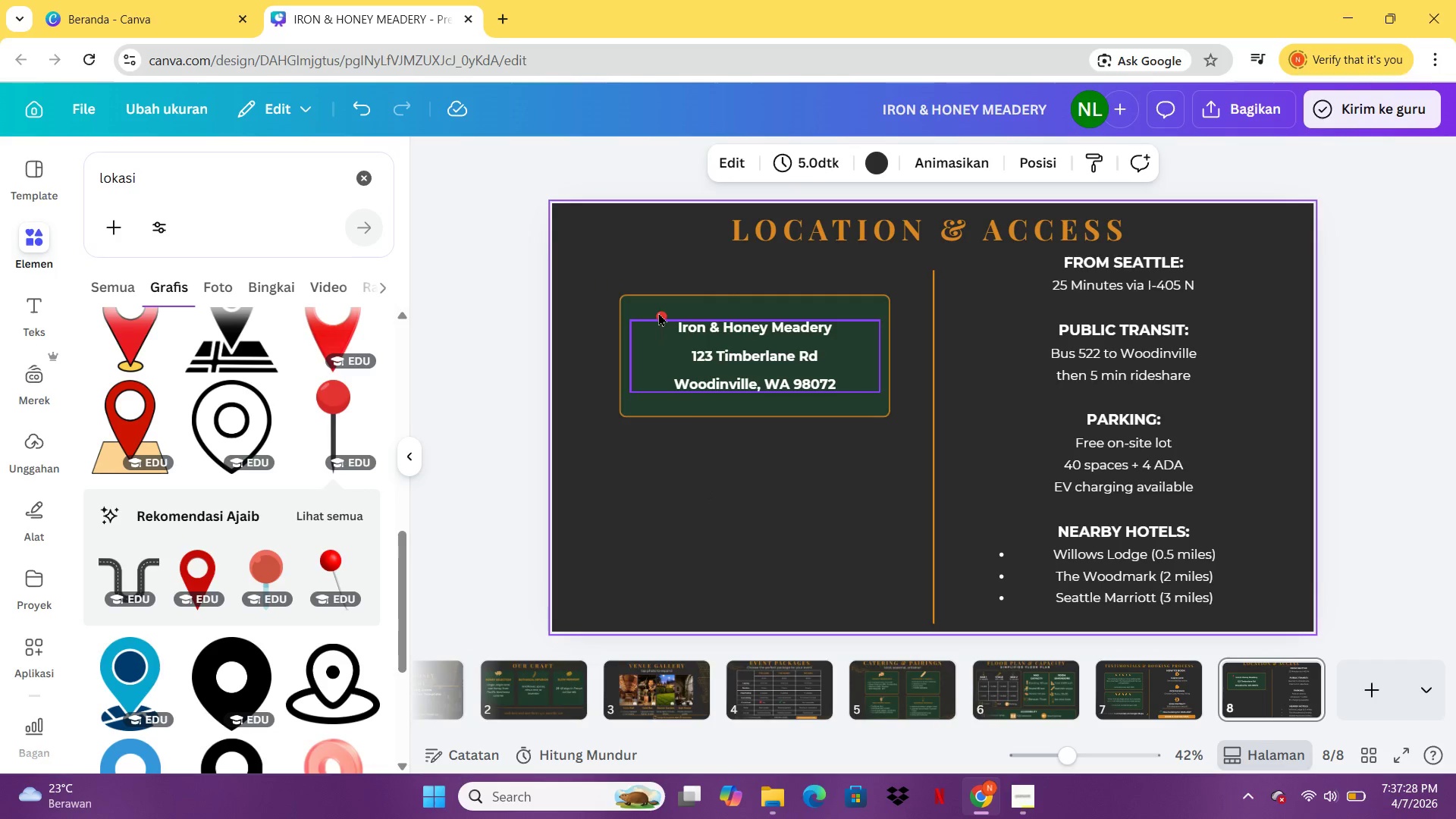 
left_click([657, 311])
 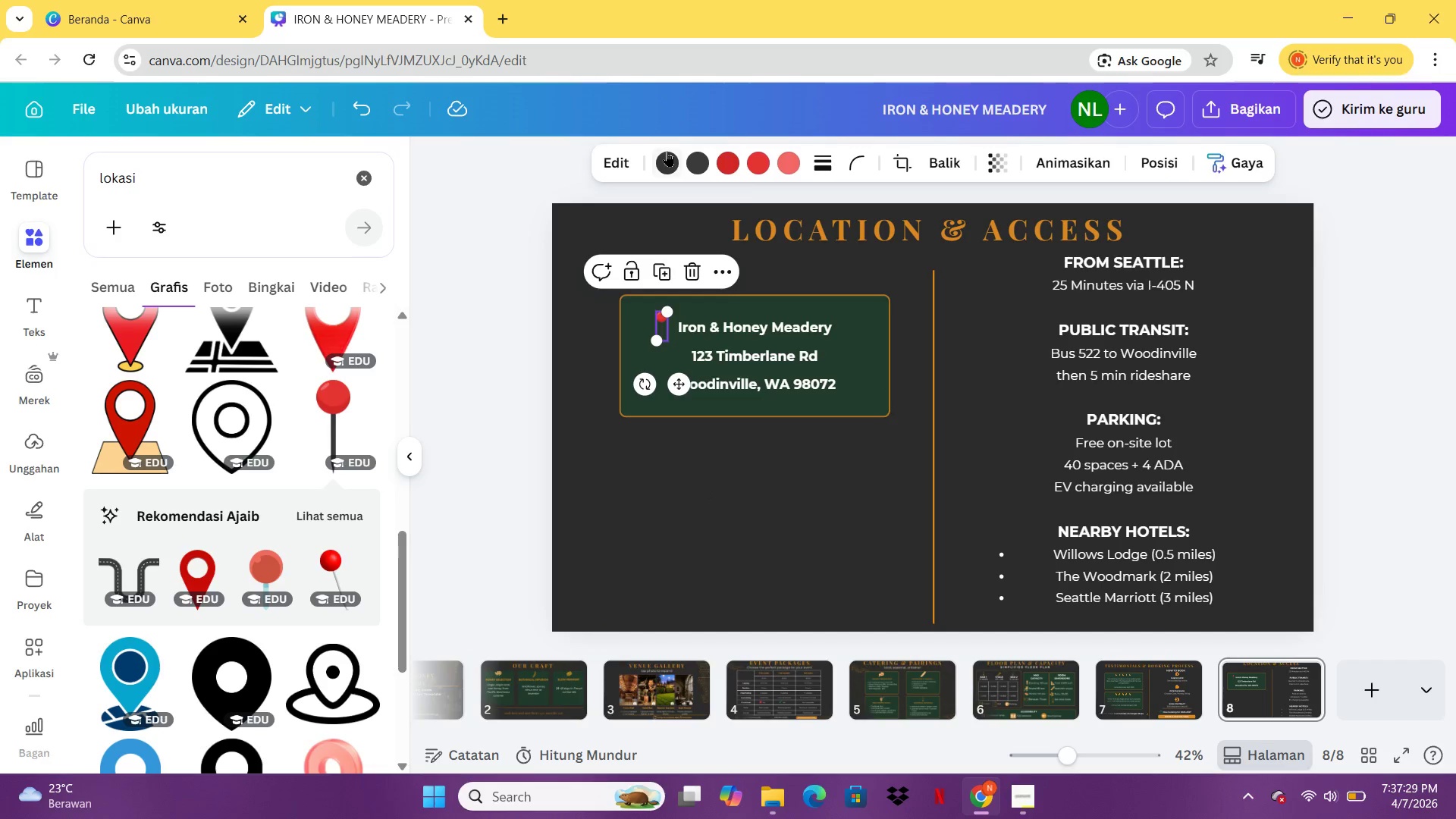 
left_click([667, 151])
 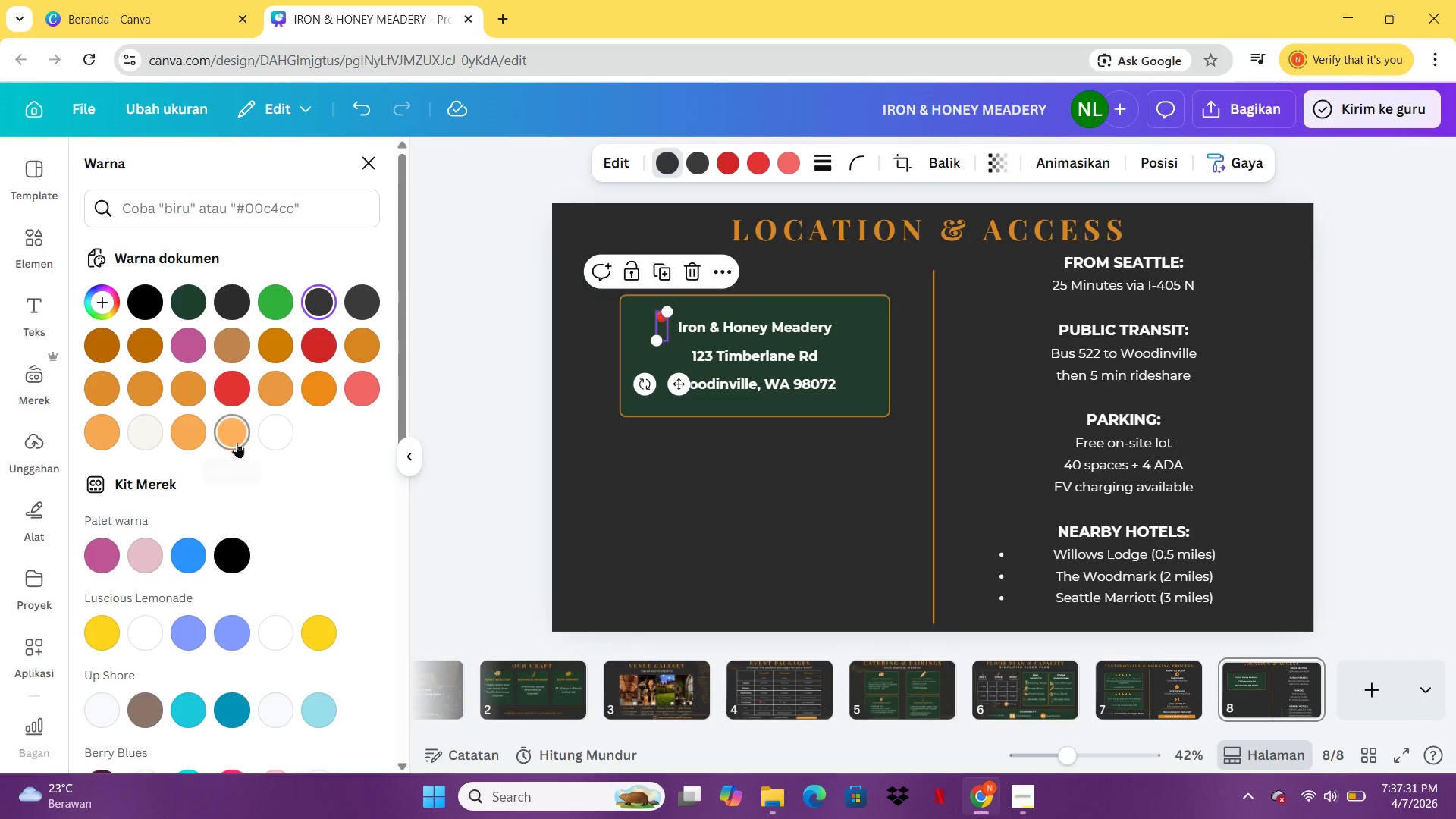 
left_click([261, 432])
 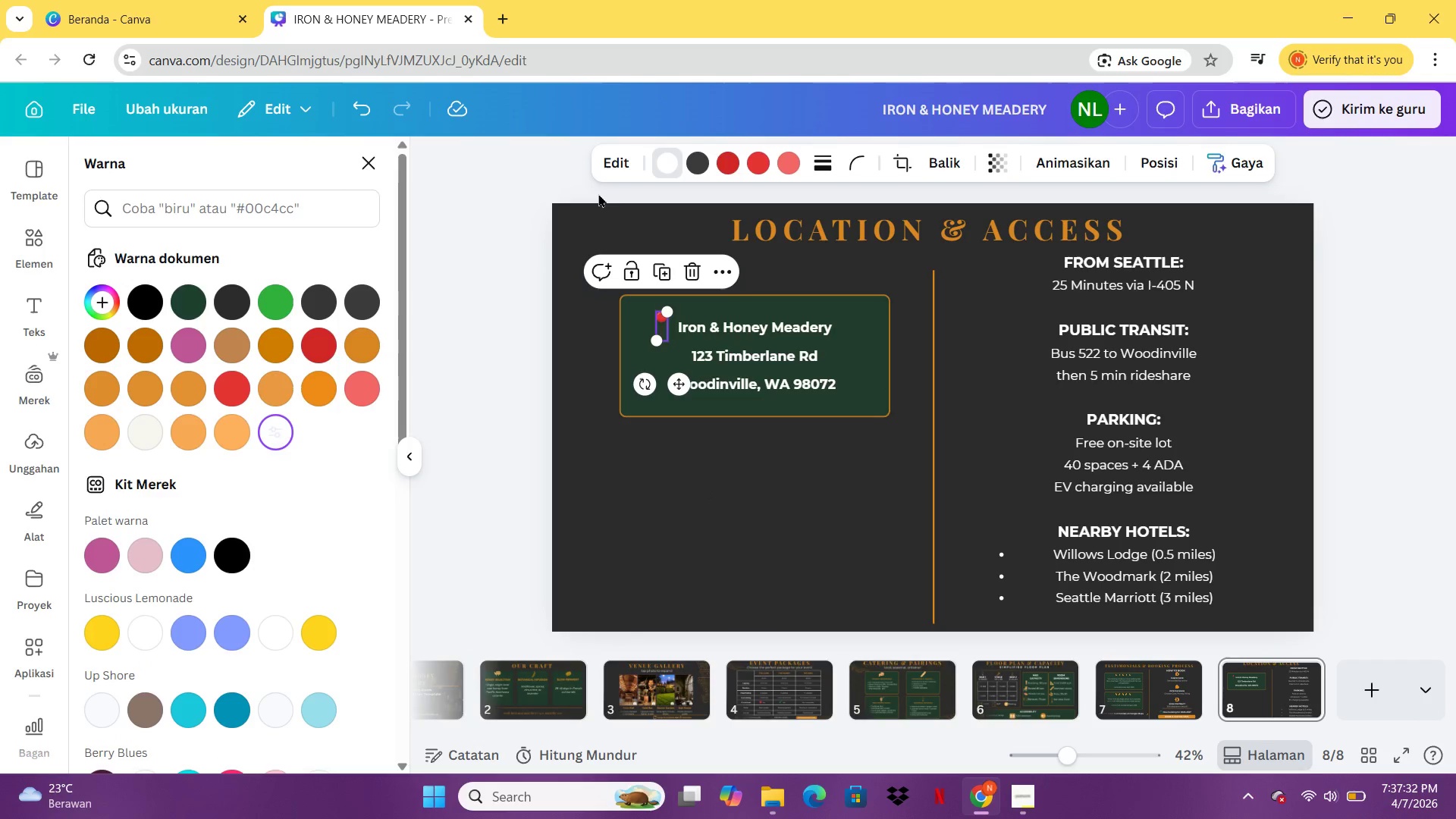 
mouse_move([702, 159])
 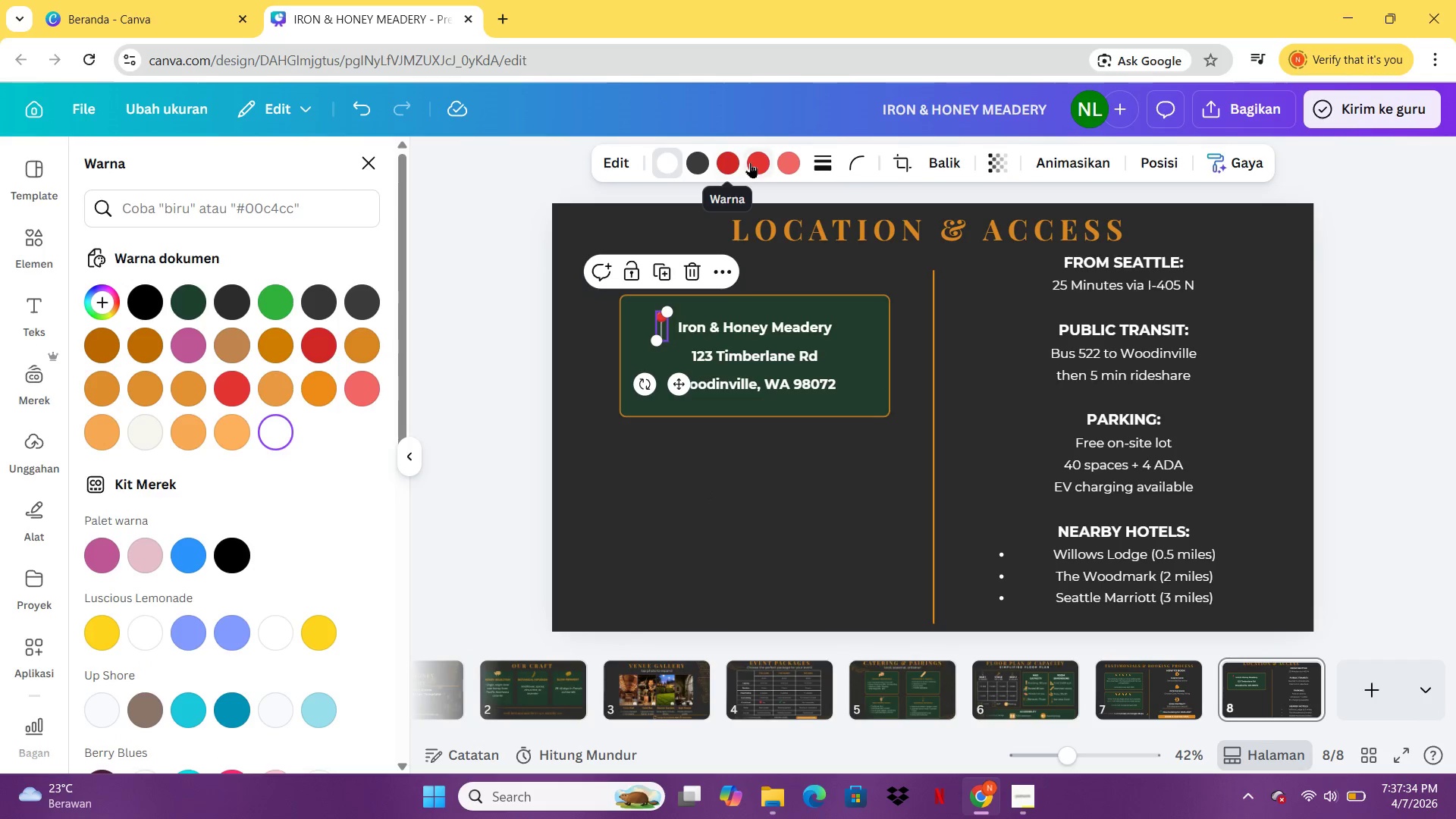 
left_click([750, 162])
 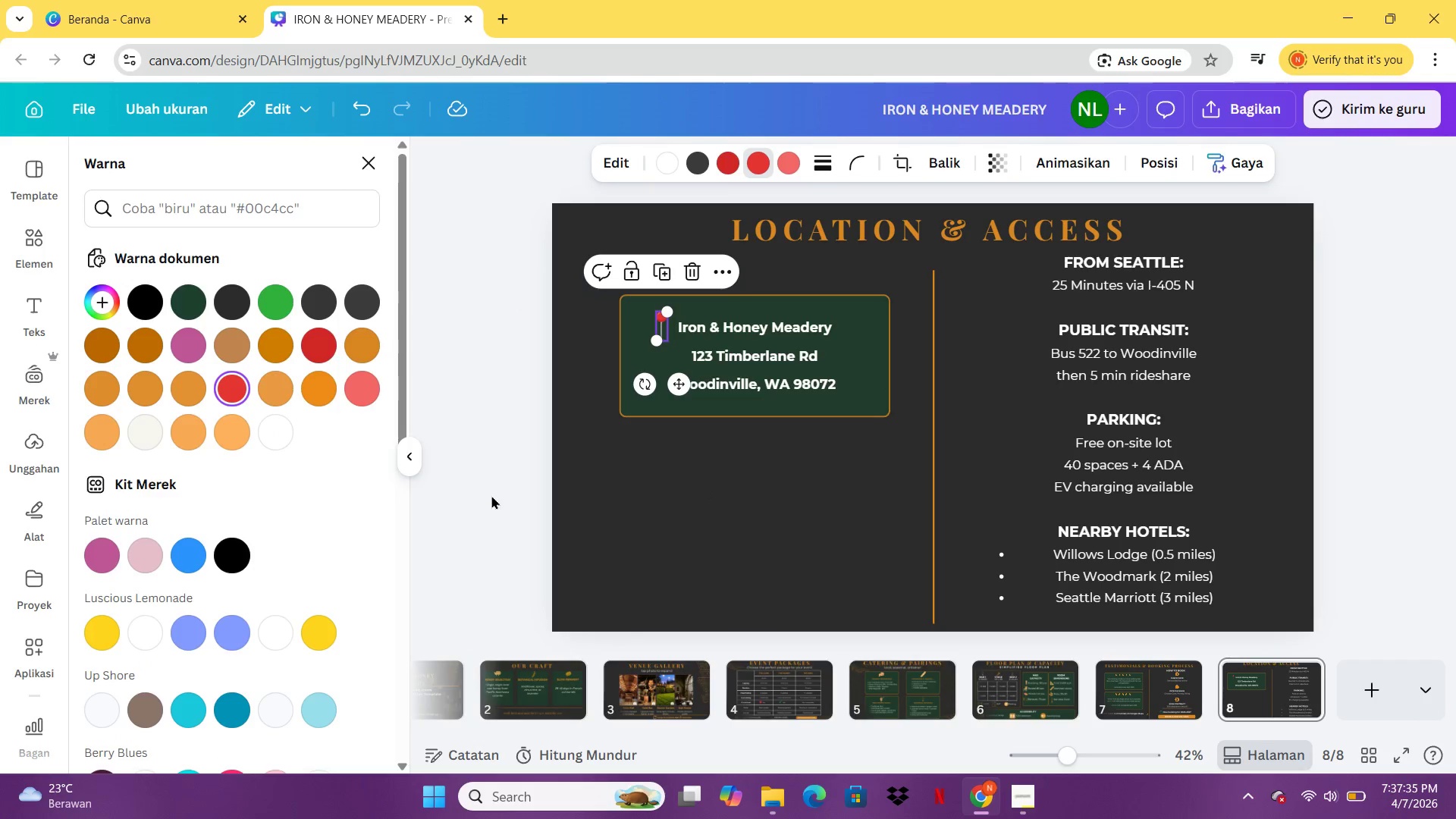 
left_click([493, 496])
 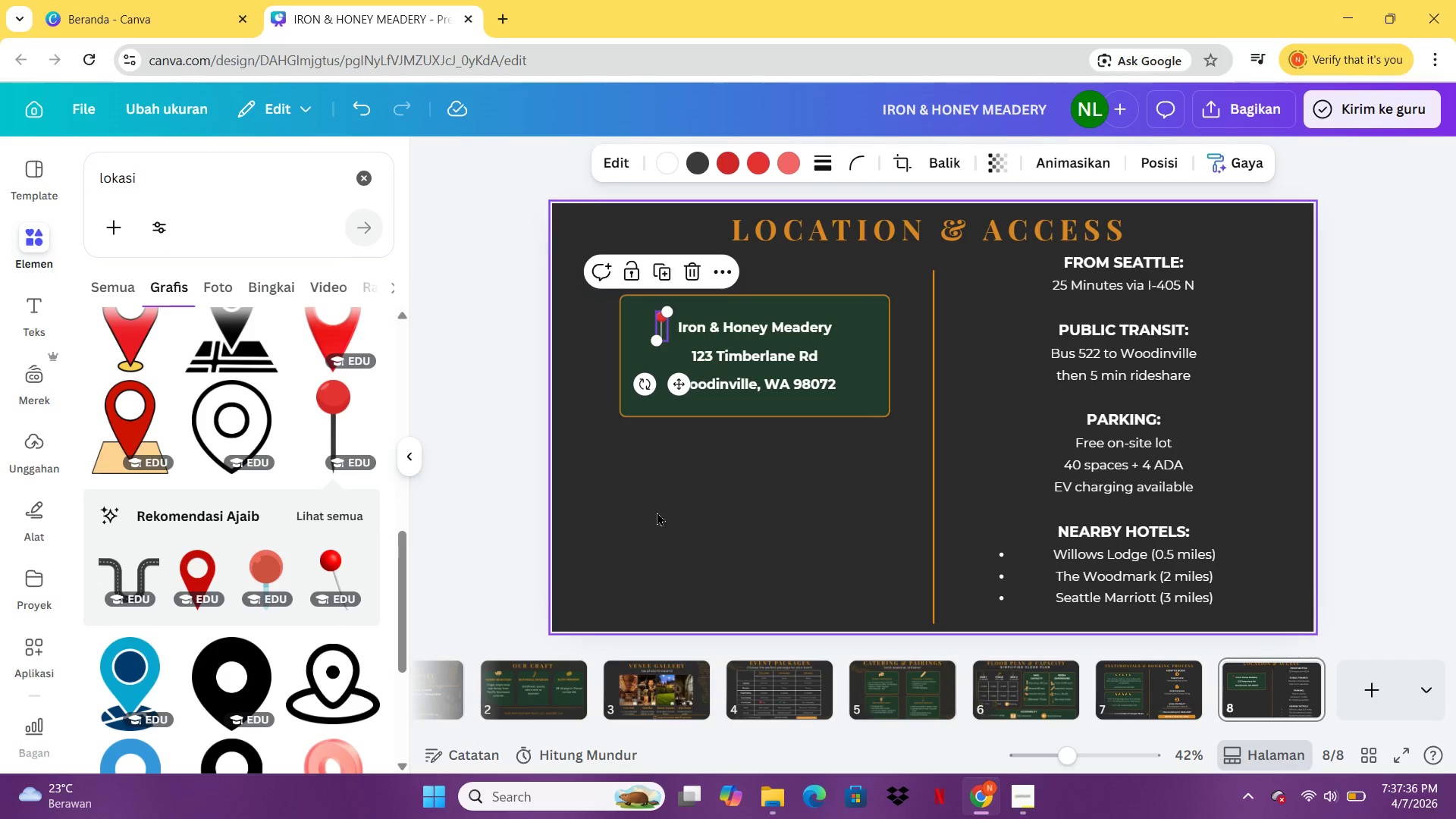 
left_click([657, 512])
 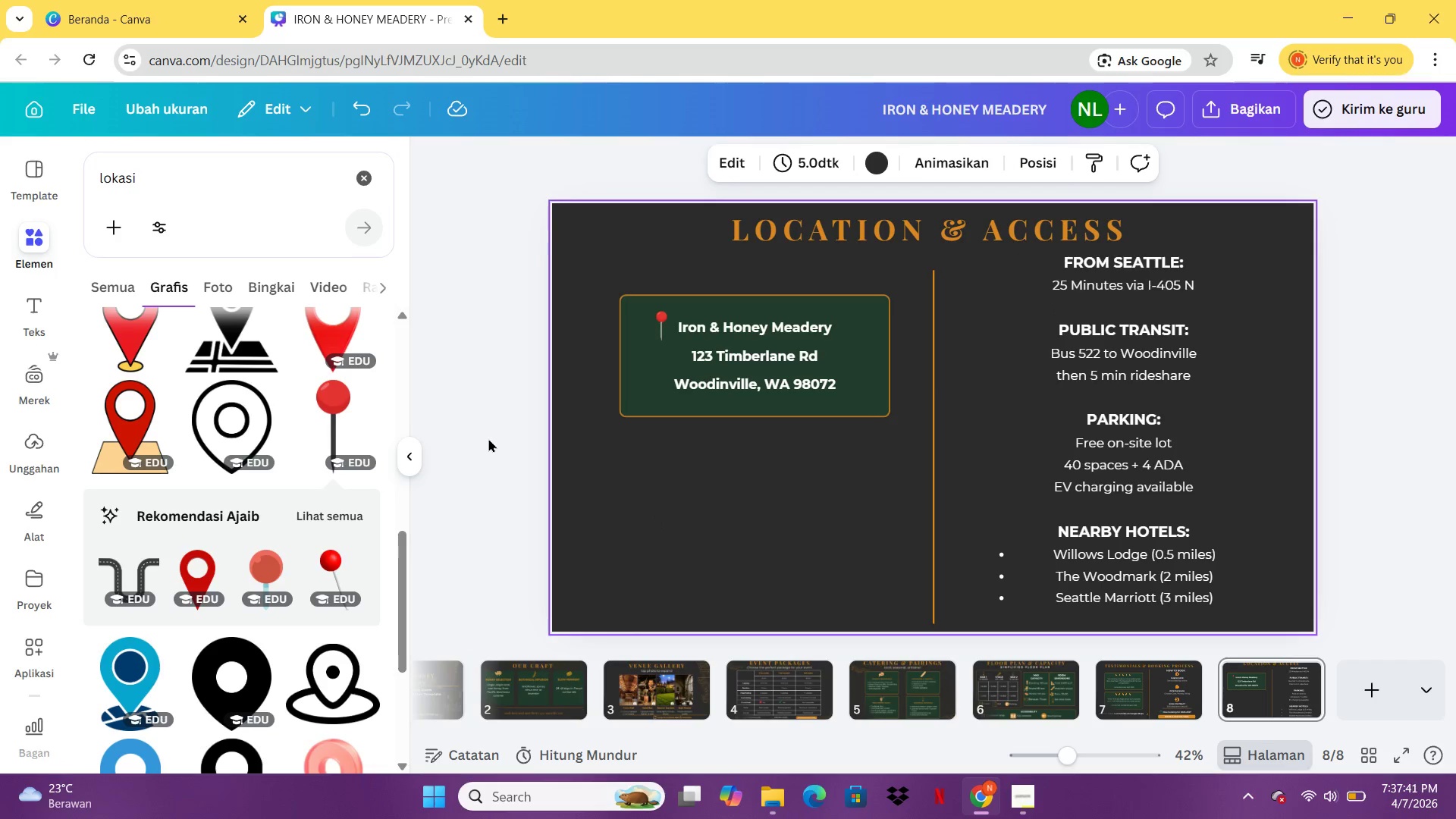 
wait(9.06)
 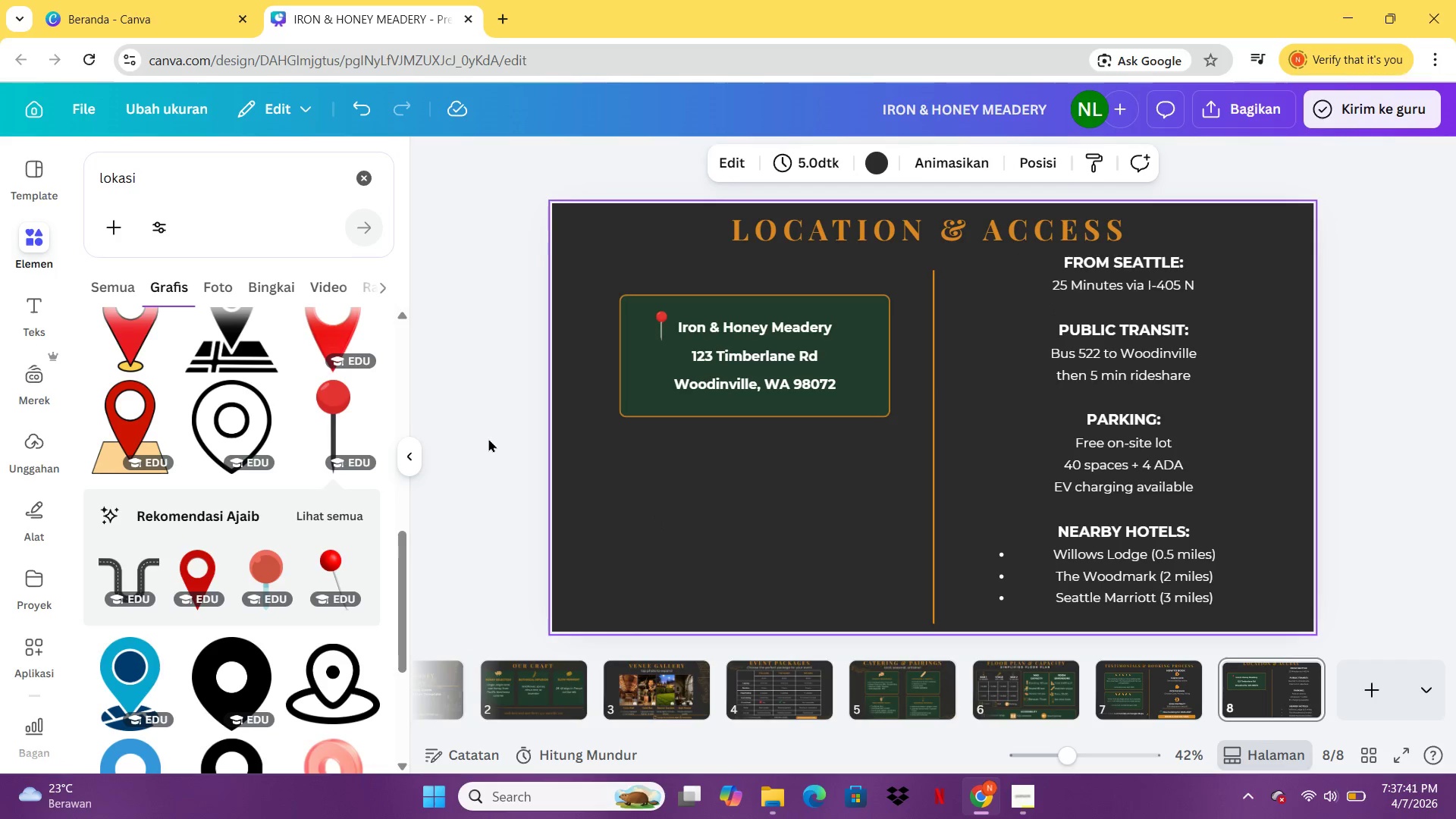 
left_click([660, 312])
 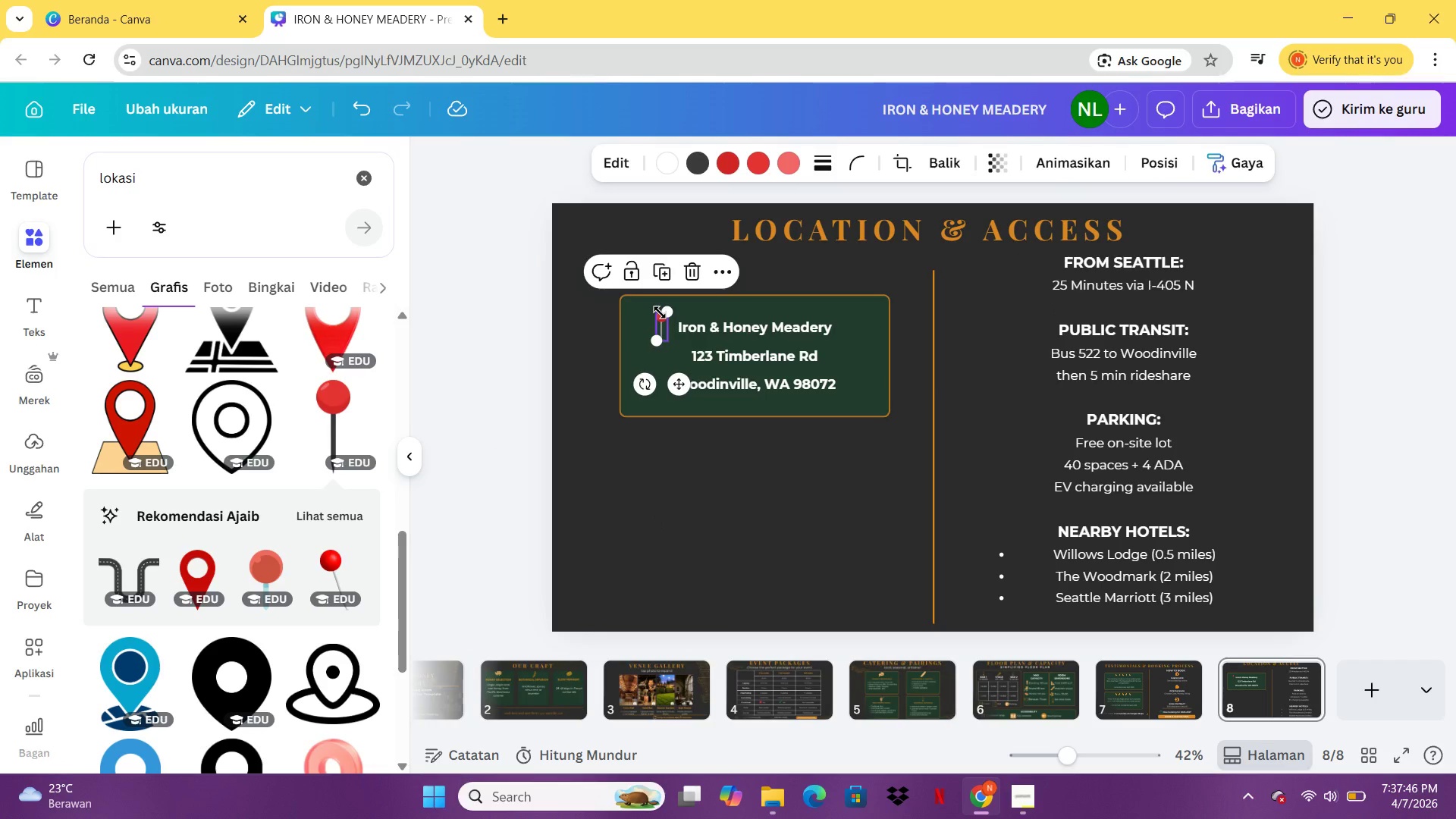 
key(Delete)
 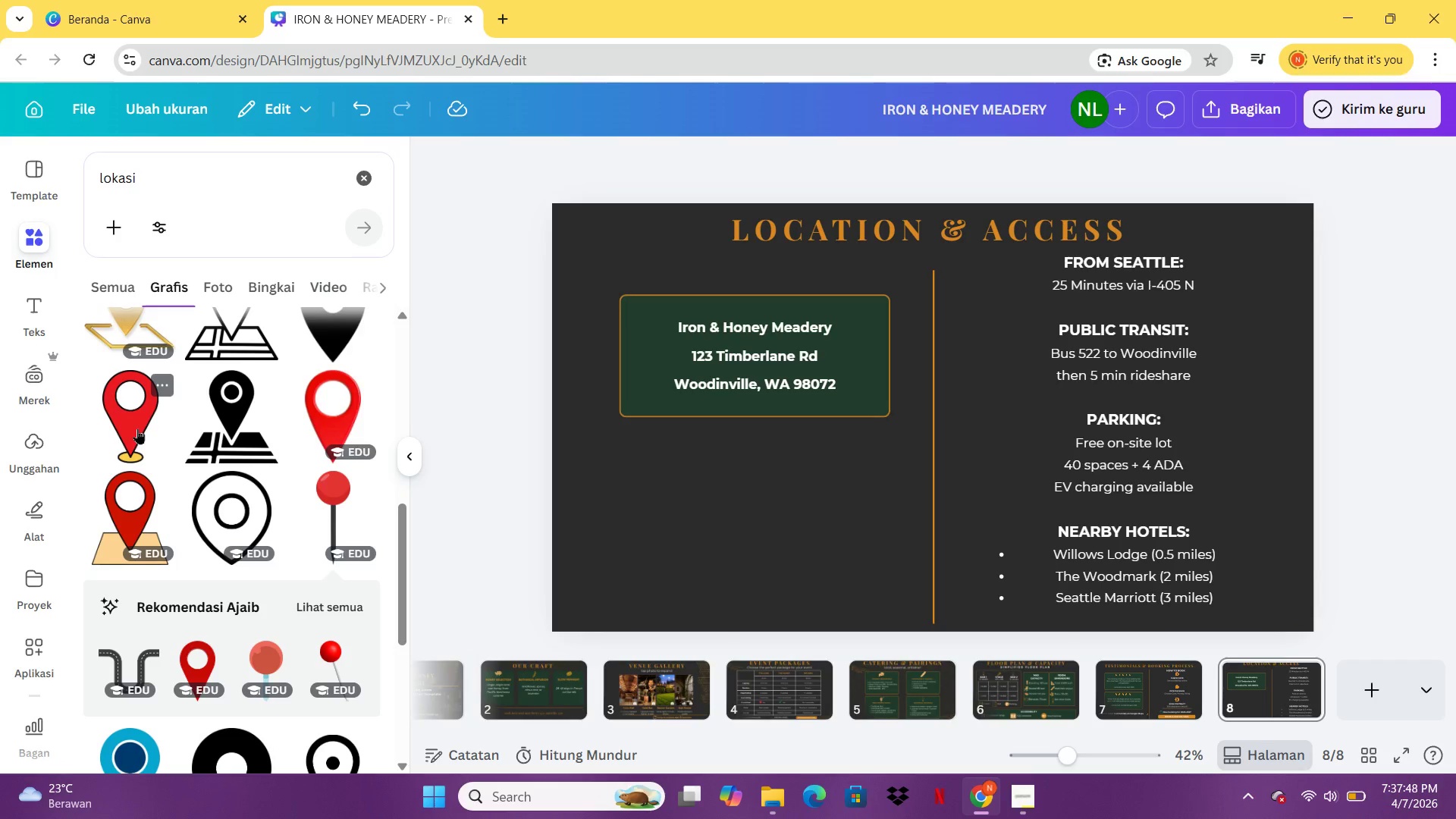 
left_click([143, 491])
 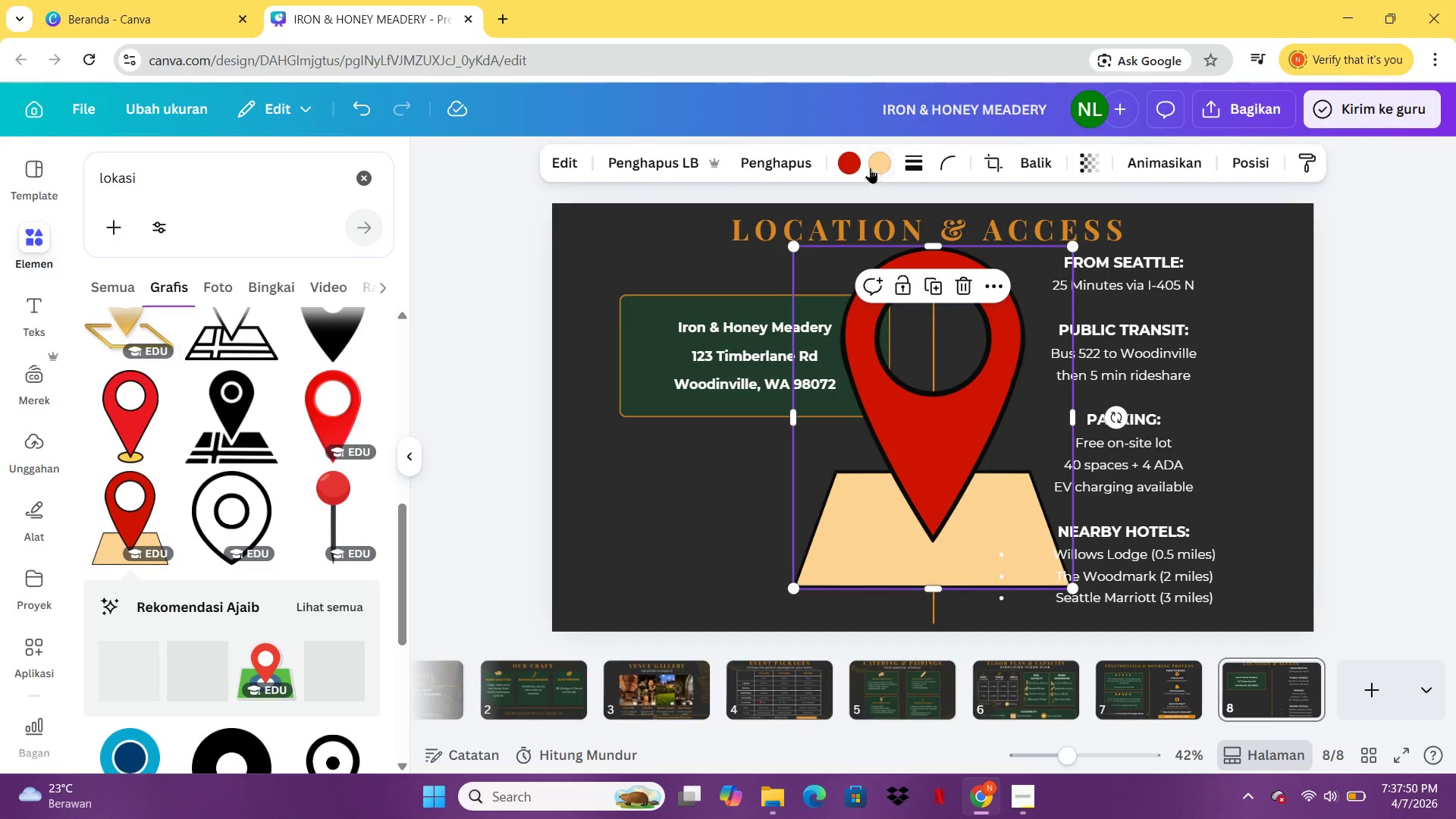 
left_click([857, 159])
 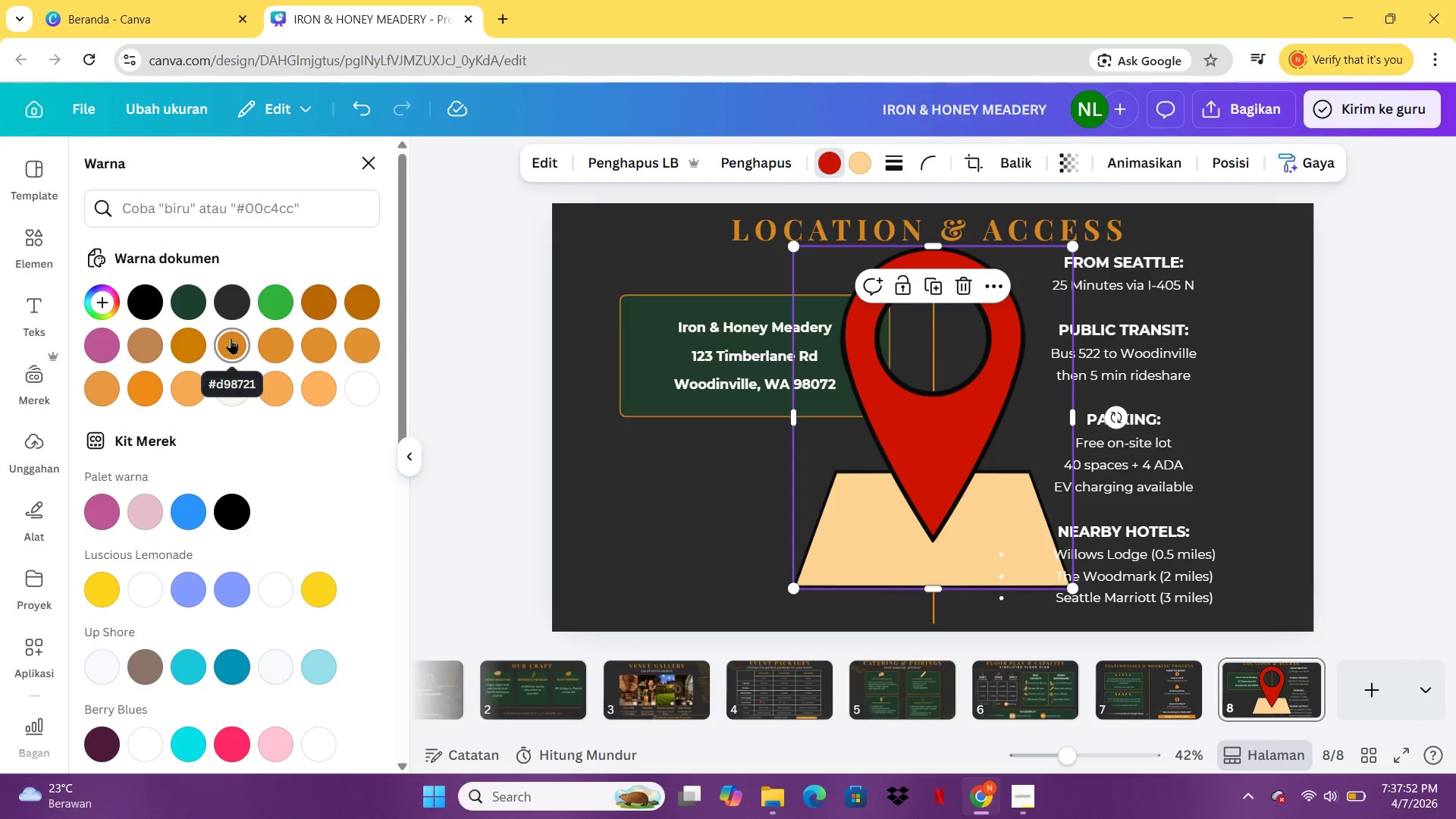 
left_click([231, 338])
 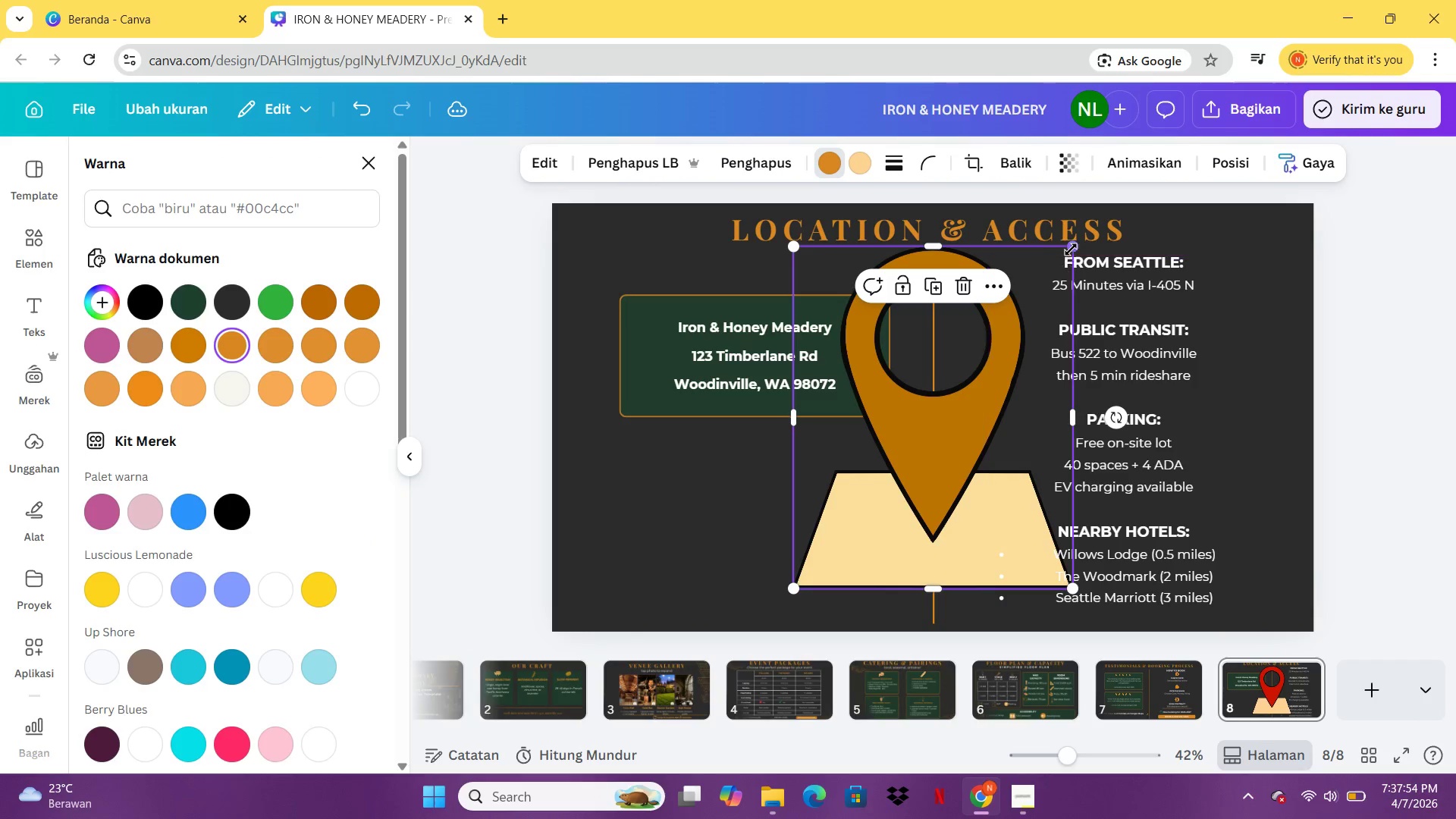 
left_click_drag(start_coordinate=[1073, 249], to_coordinate=[852, 578])
 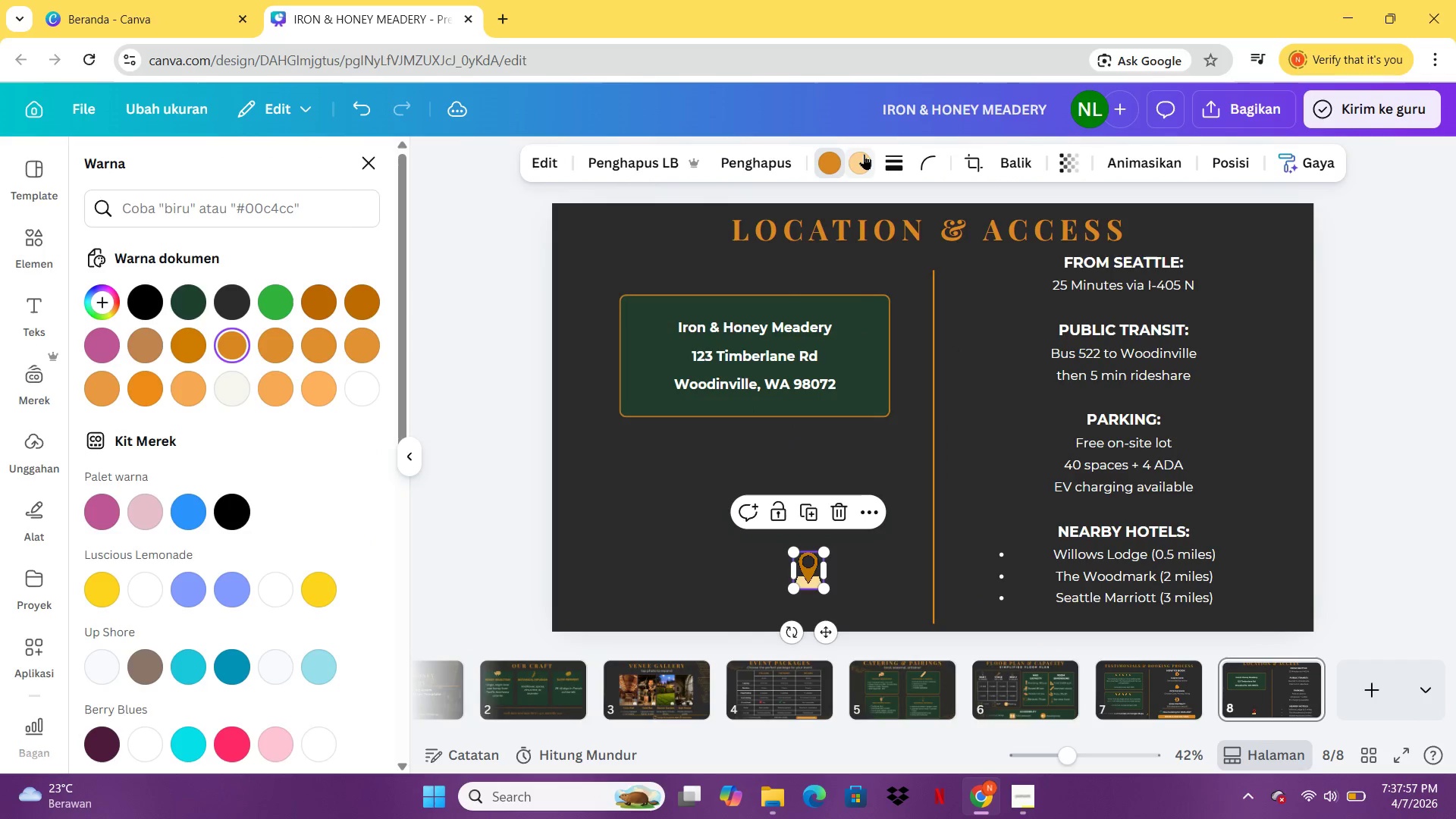 
left_click([864, 154])
 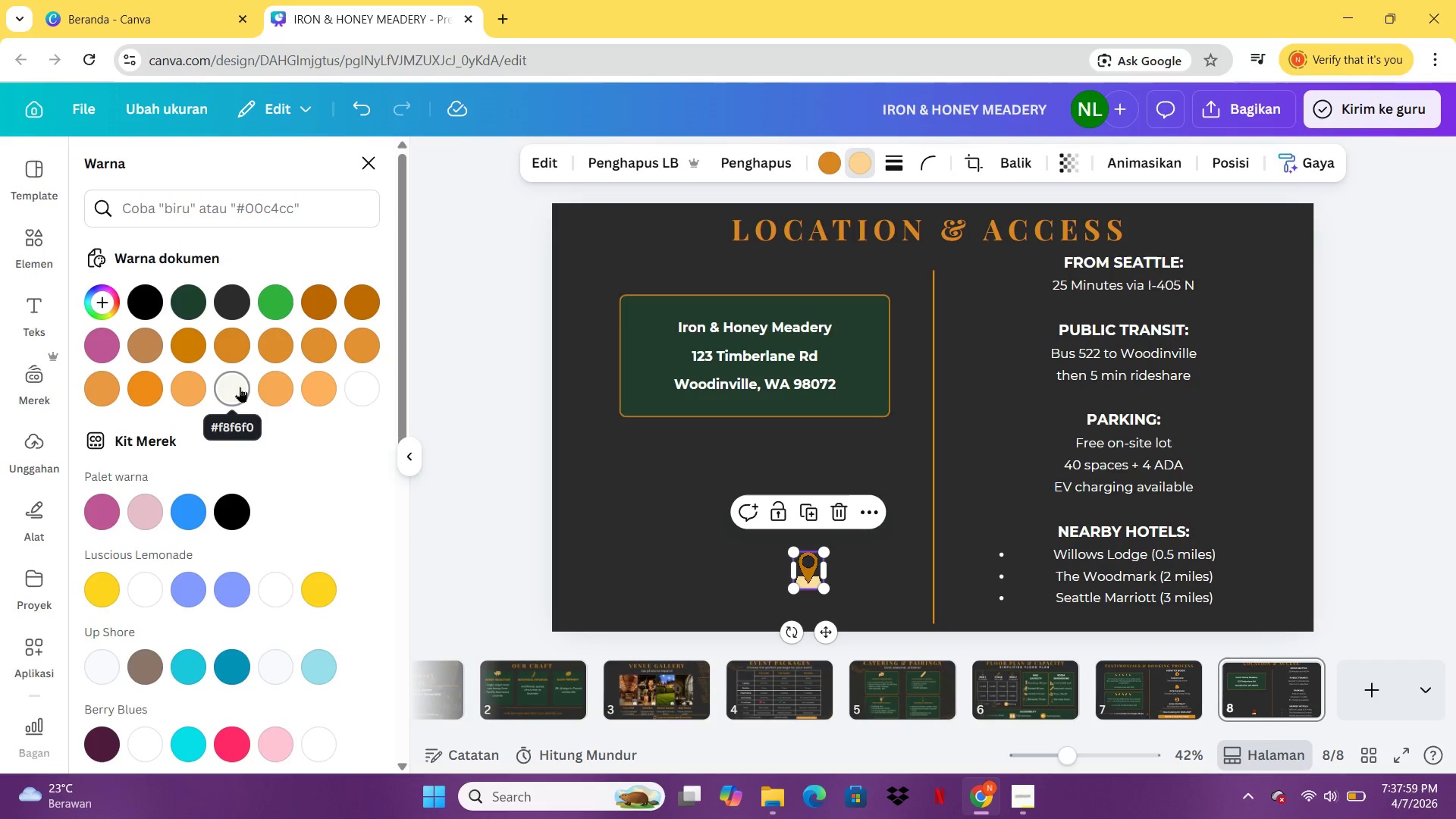 
left_click([240, 387])
 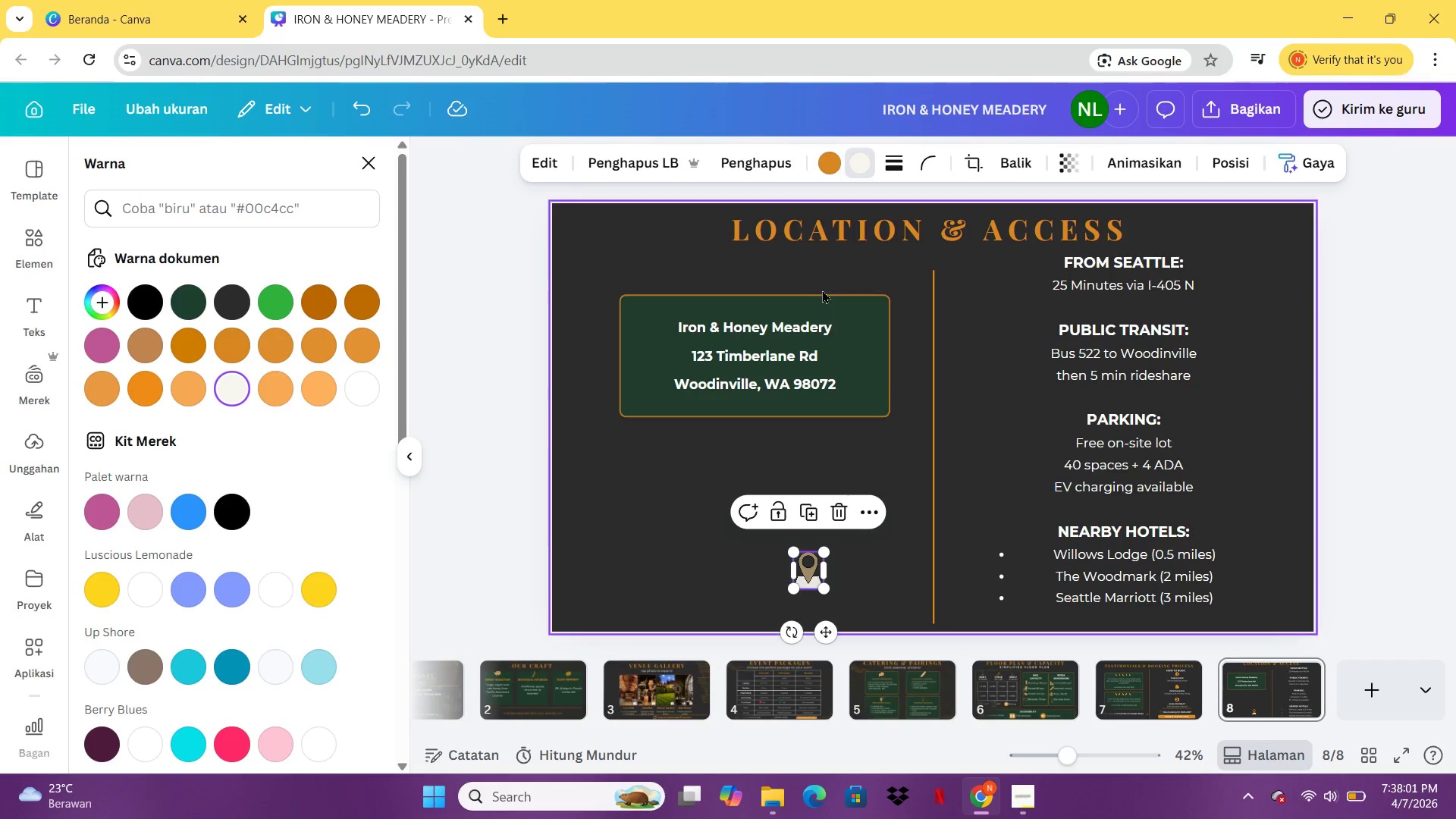 
key(Control+Z)
 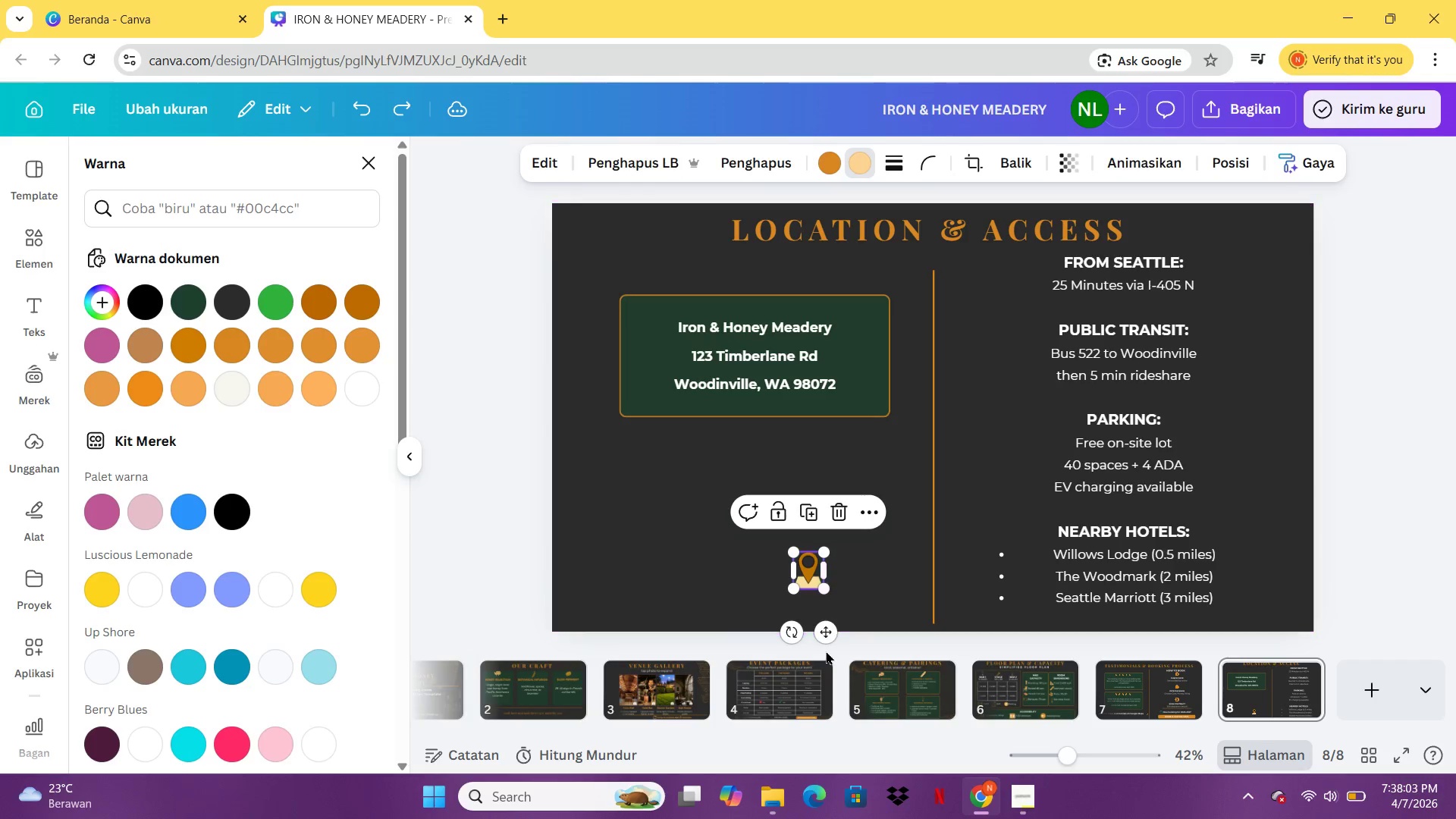 
left_click_drag(start_coordinate=[827, 632], to_coordinate=[671, 397])
 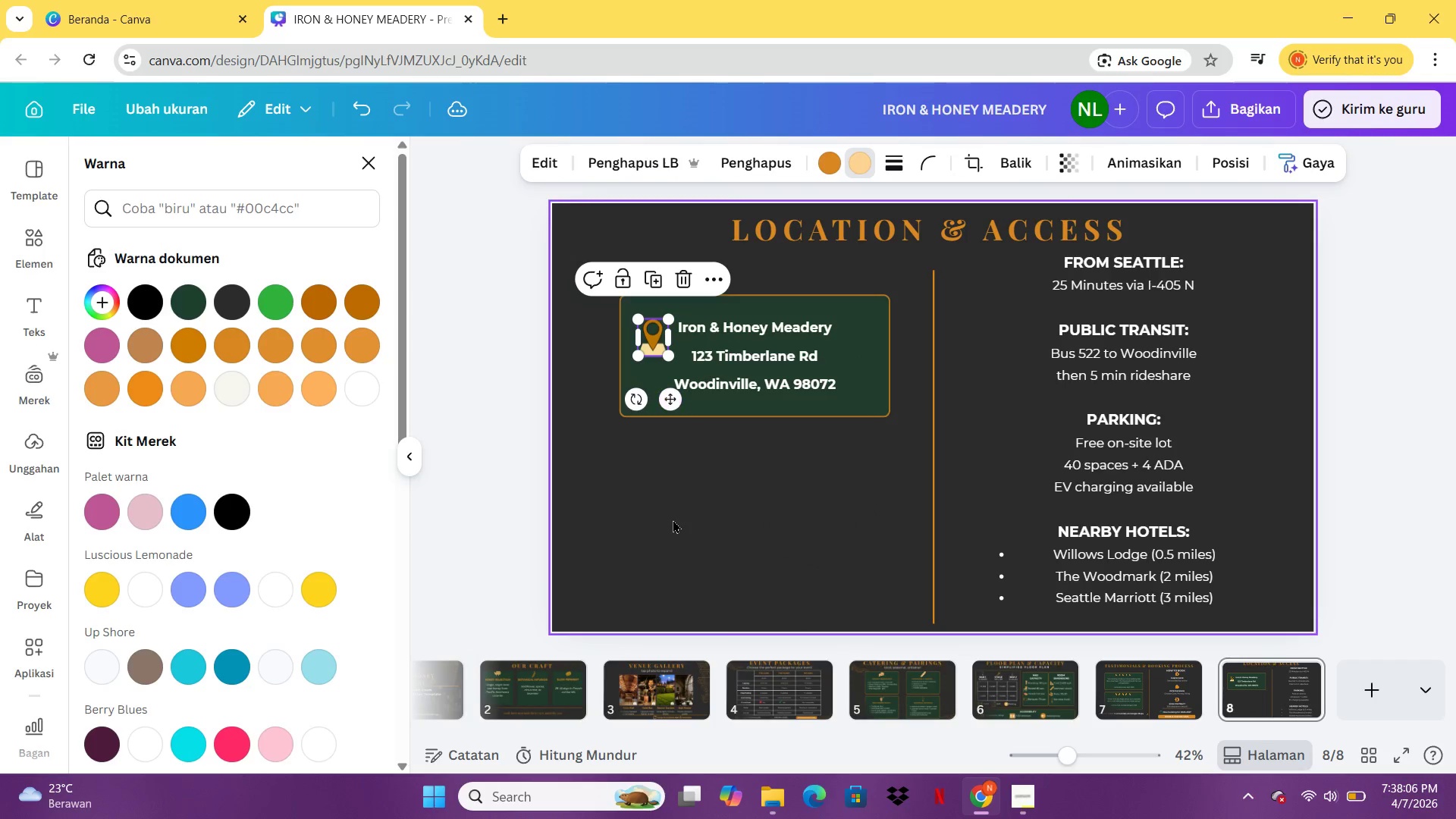 
left_click([673, 519])
 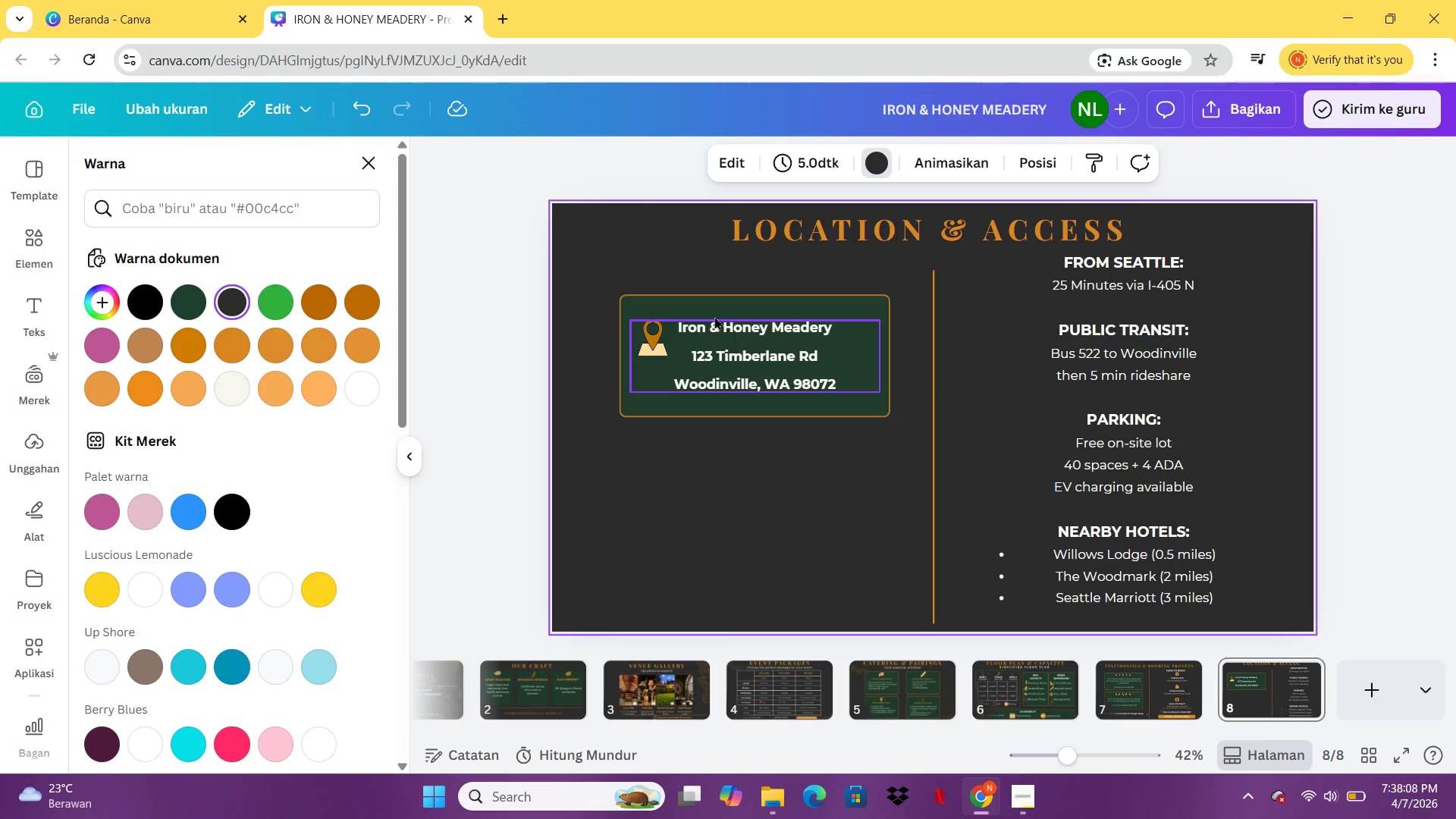 
double_click([708, 300])
 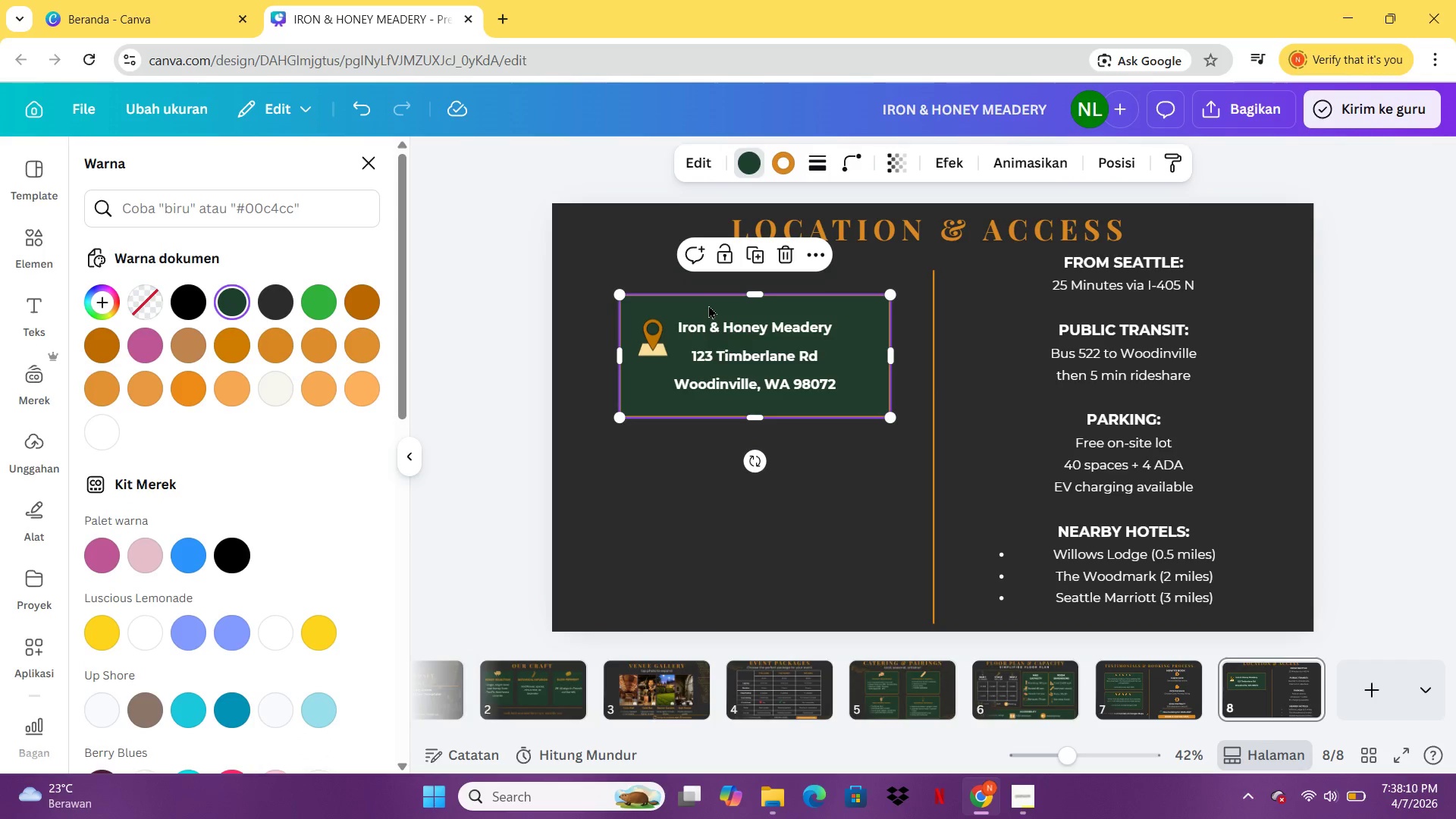 
scroll: coordinate [708, 305], scroll_direction: none, amount: 0.0
 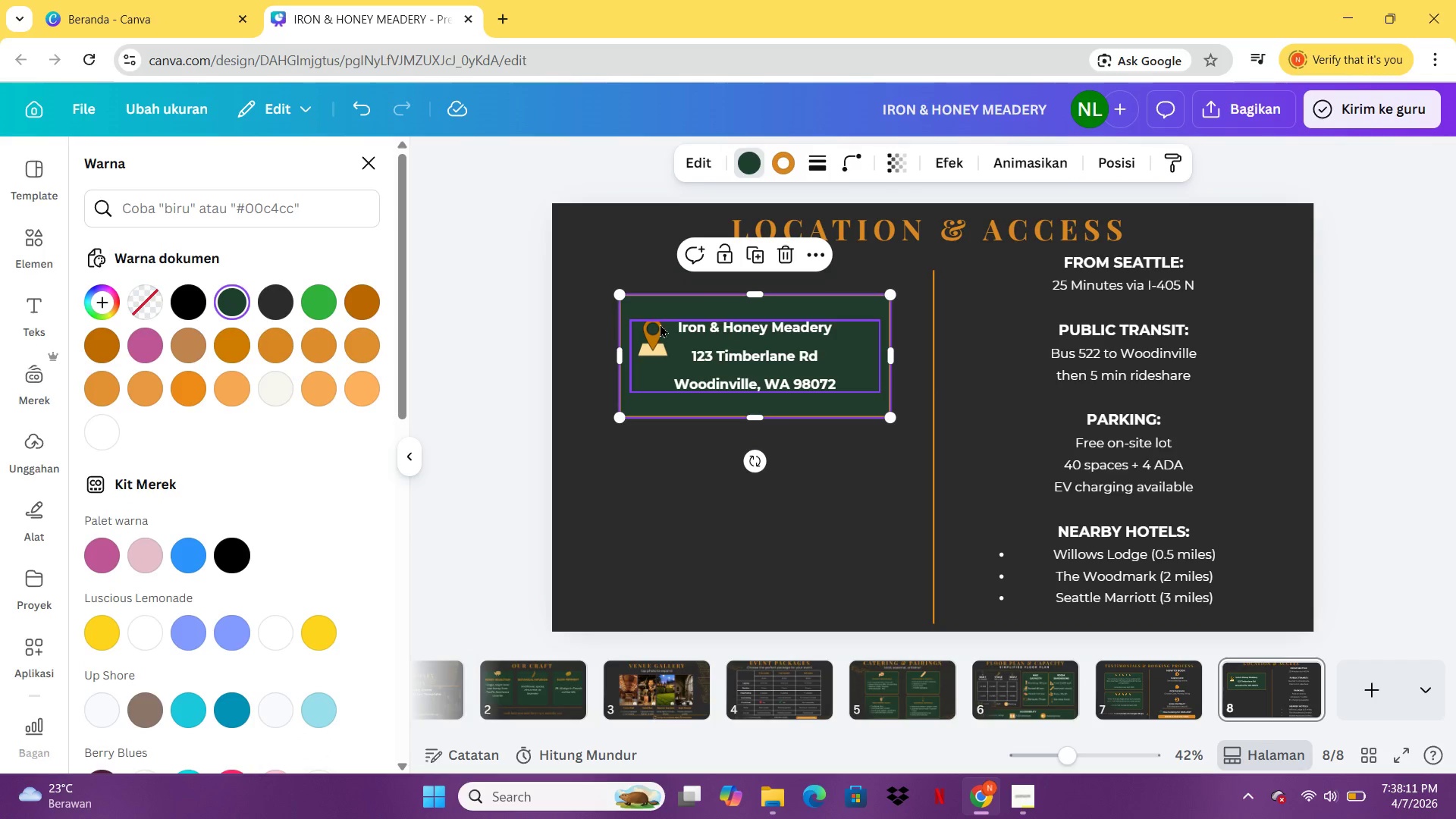 
left_click([660, 323])
 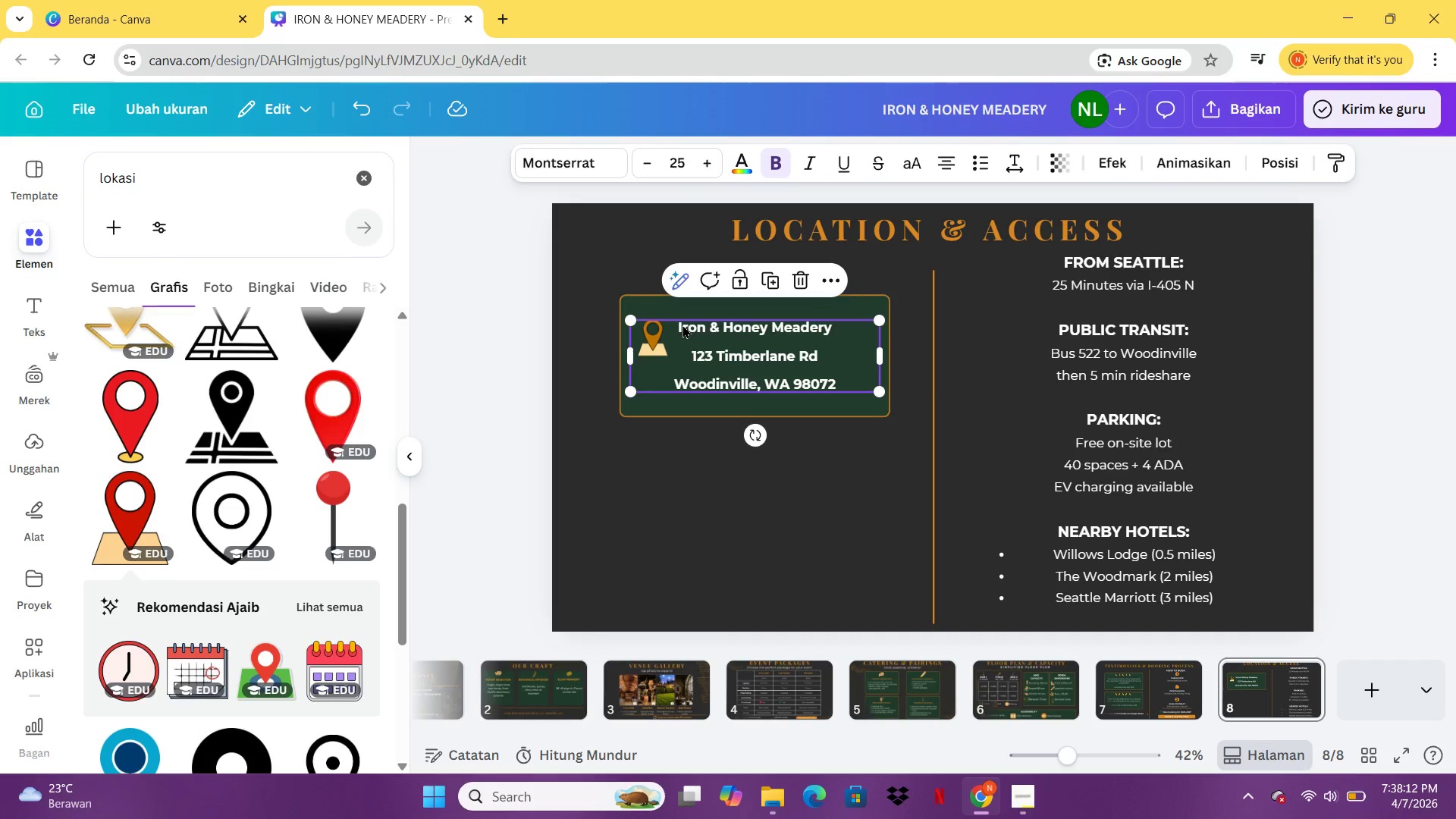 
double_click([682, 325])
 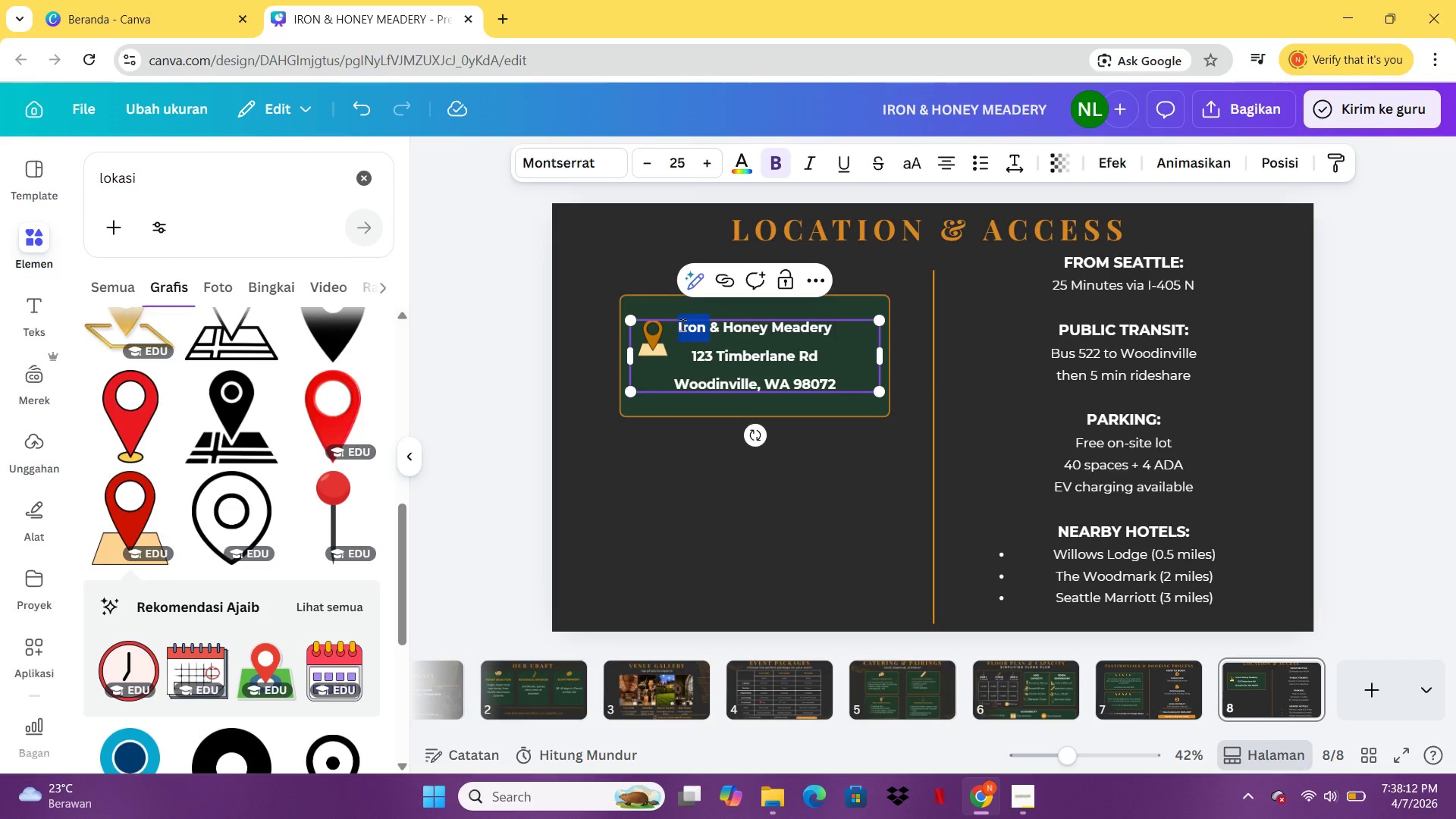 
triple_click([682, 325])
 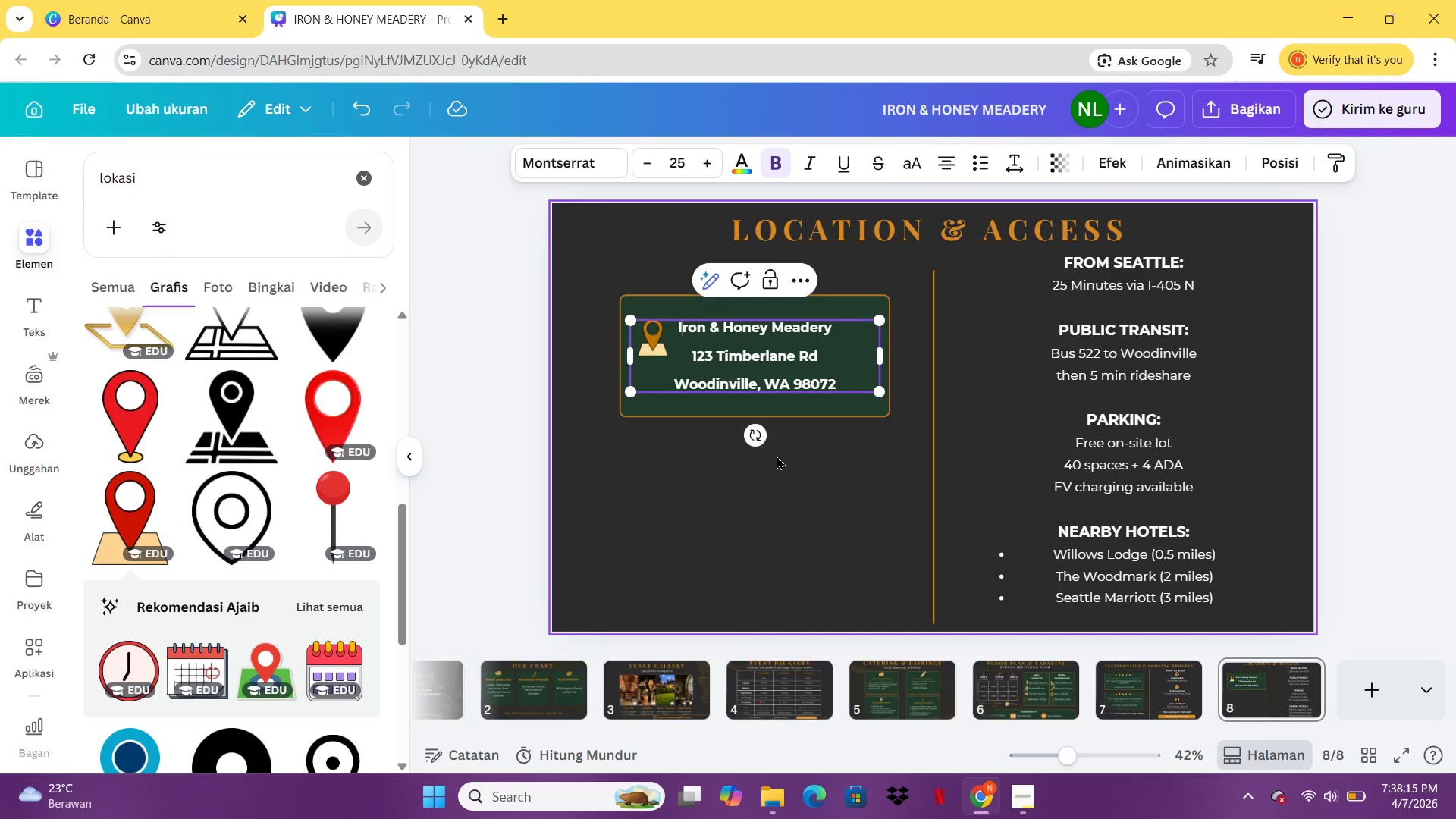 
key(ArrowDown)
 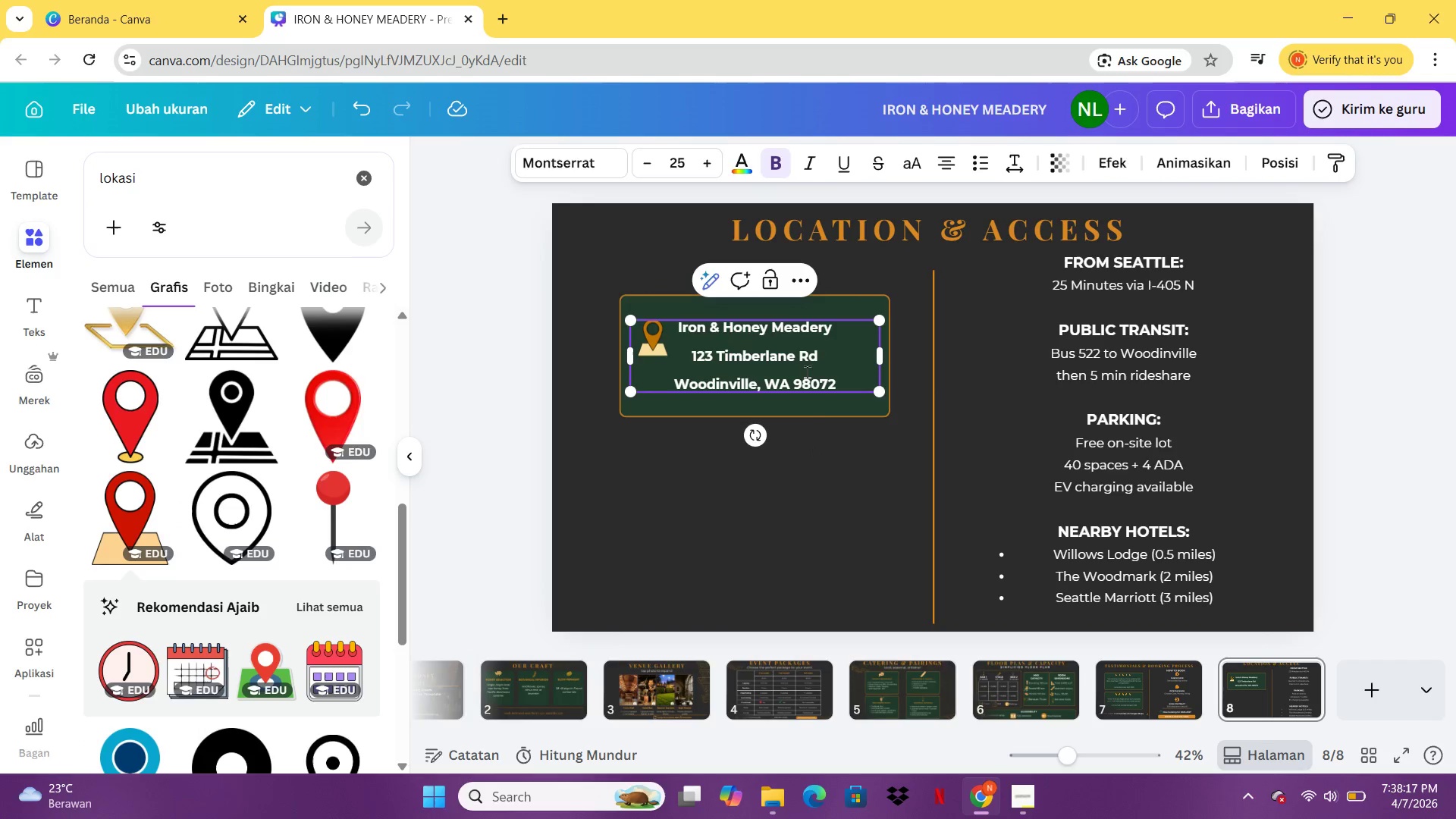 
left_click([836, 479])
 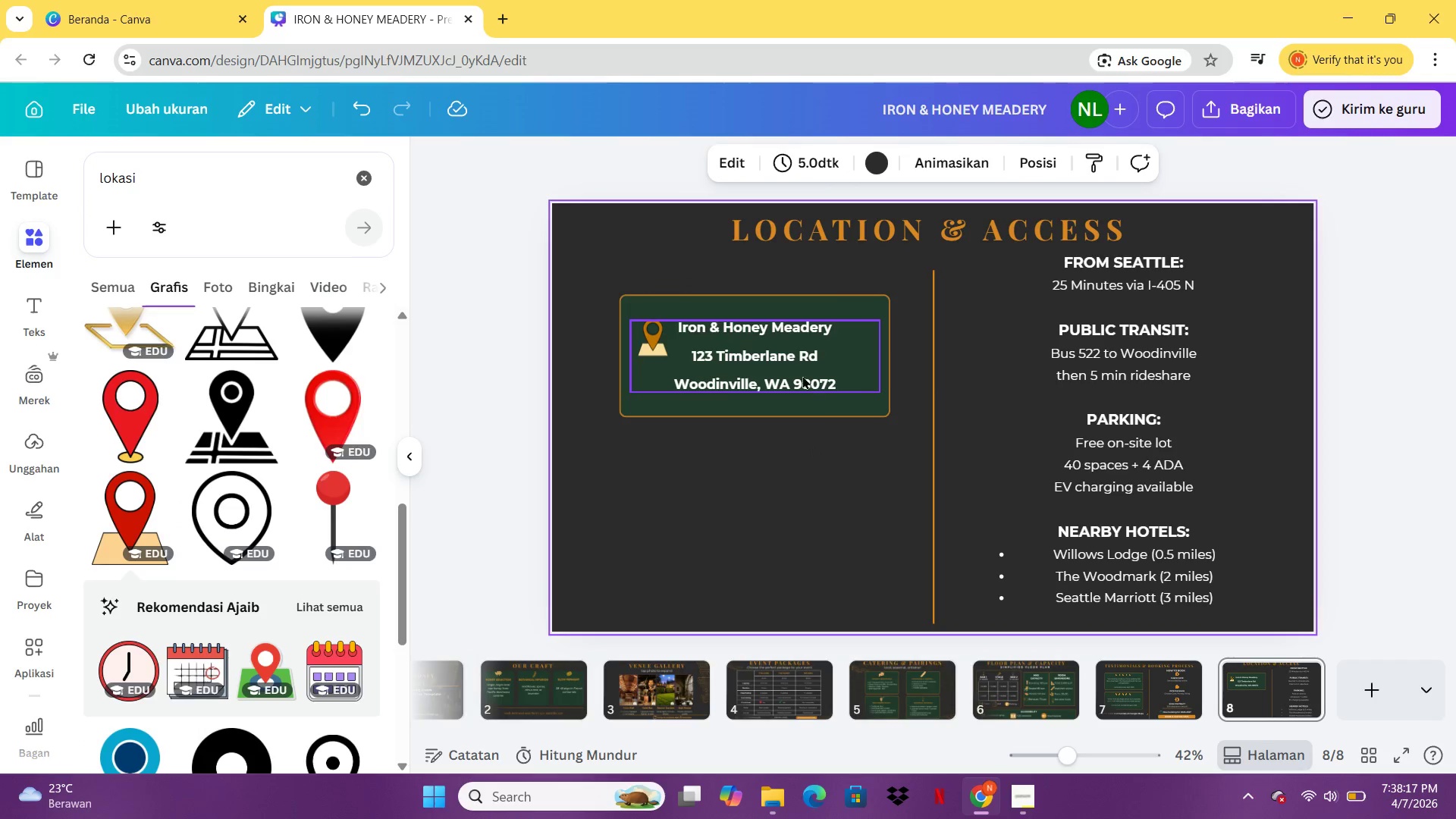 
left_click_drag(start_coordinate=[802, 374], to_coordinate=[802, 387])
 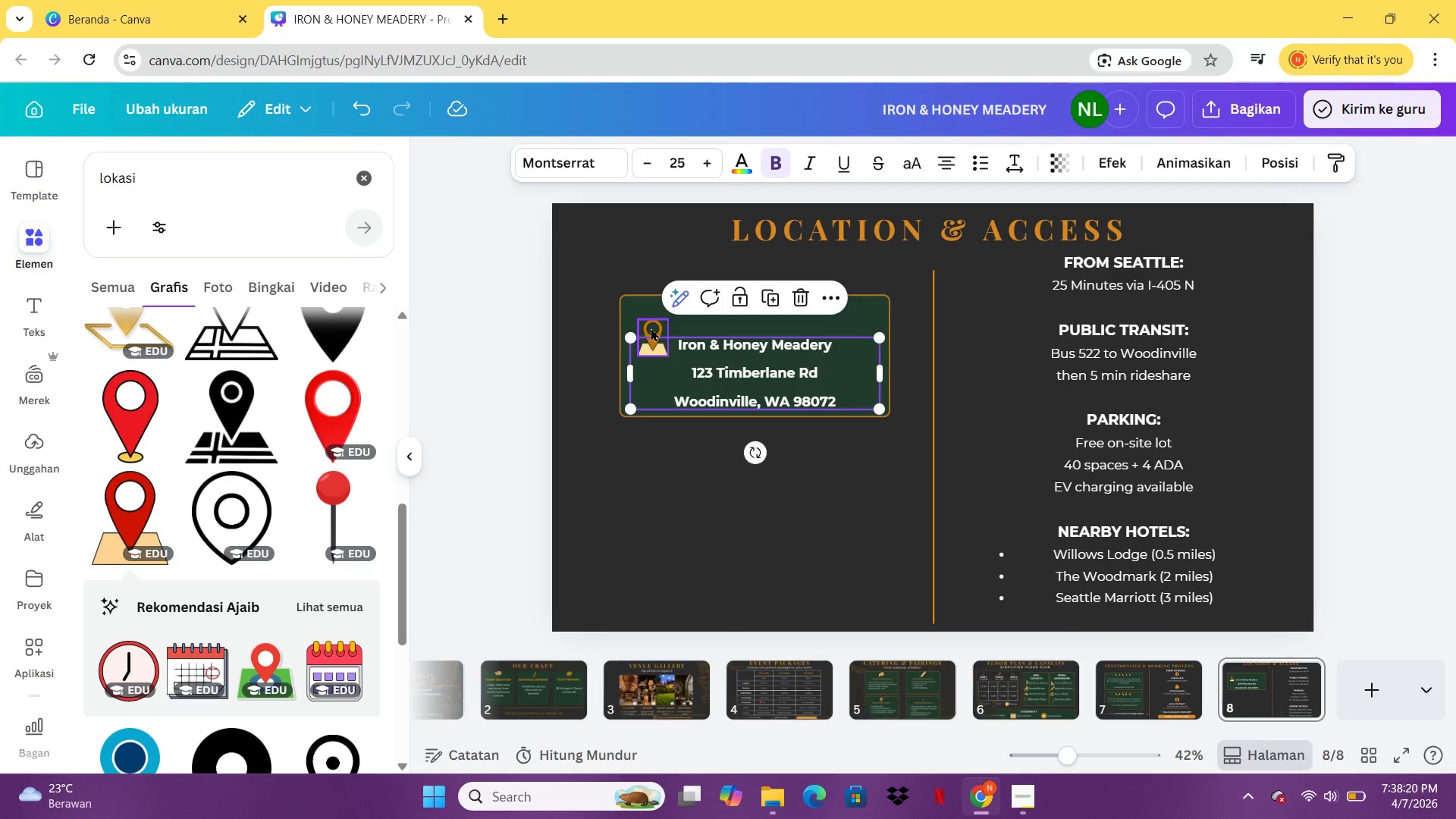 
left_click_drag(start_coordinate=[651, 328], to_coordinate=[657, 326])
 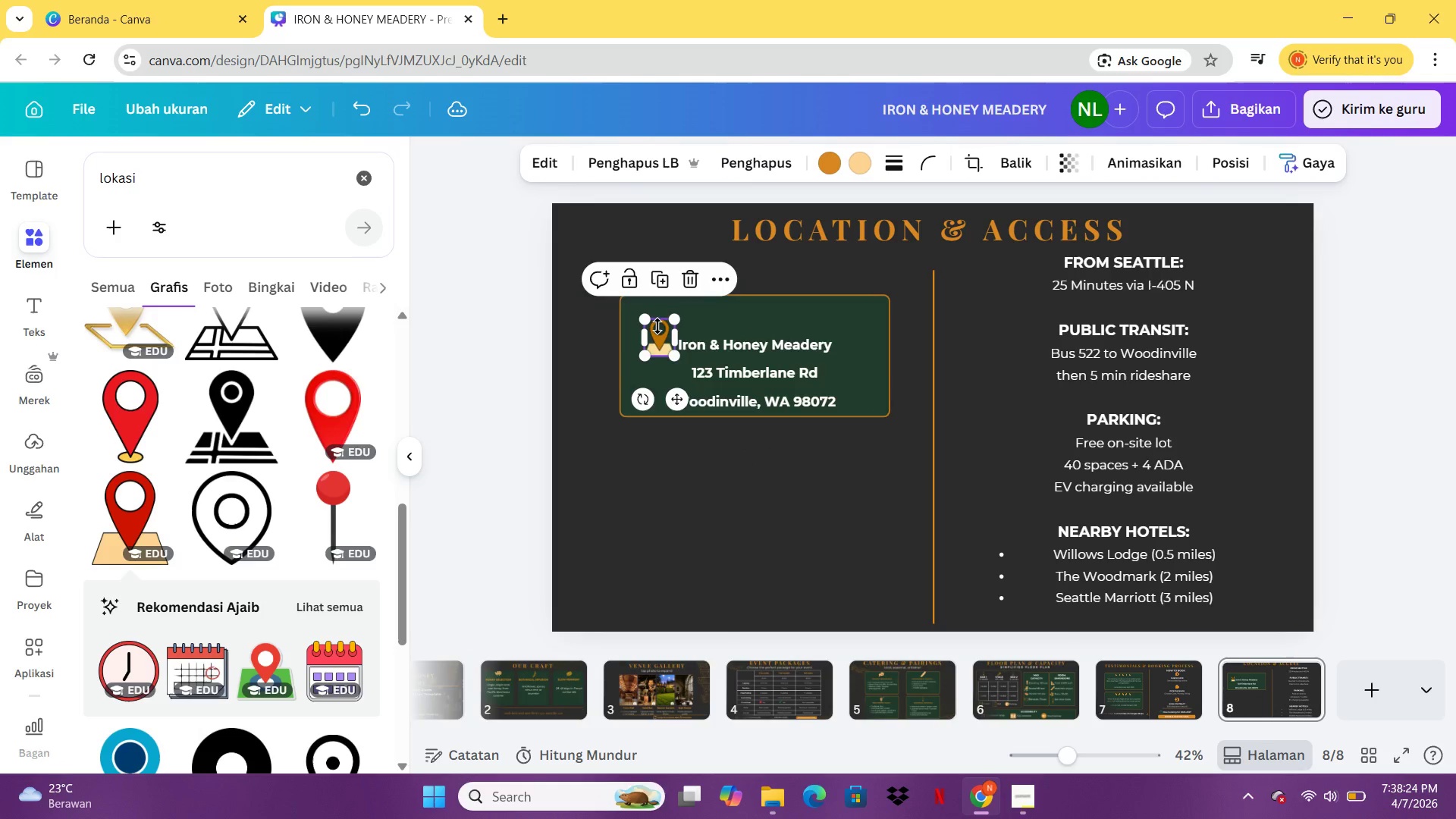 
key(Control+Z)
 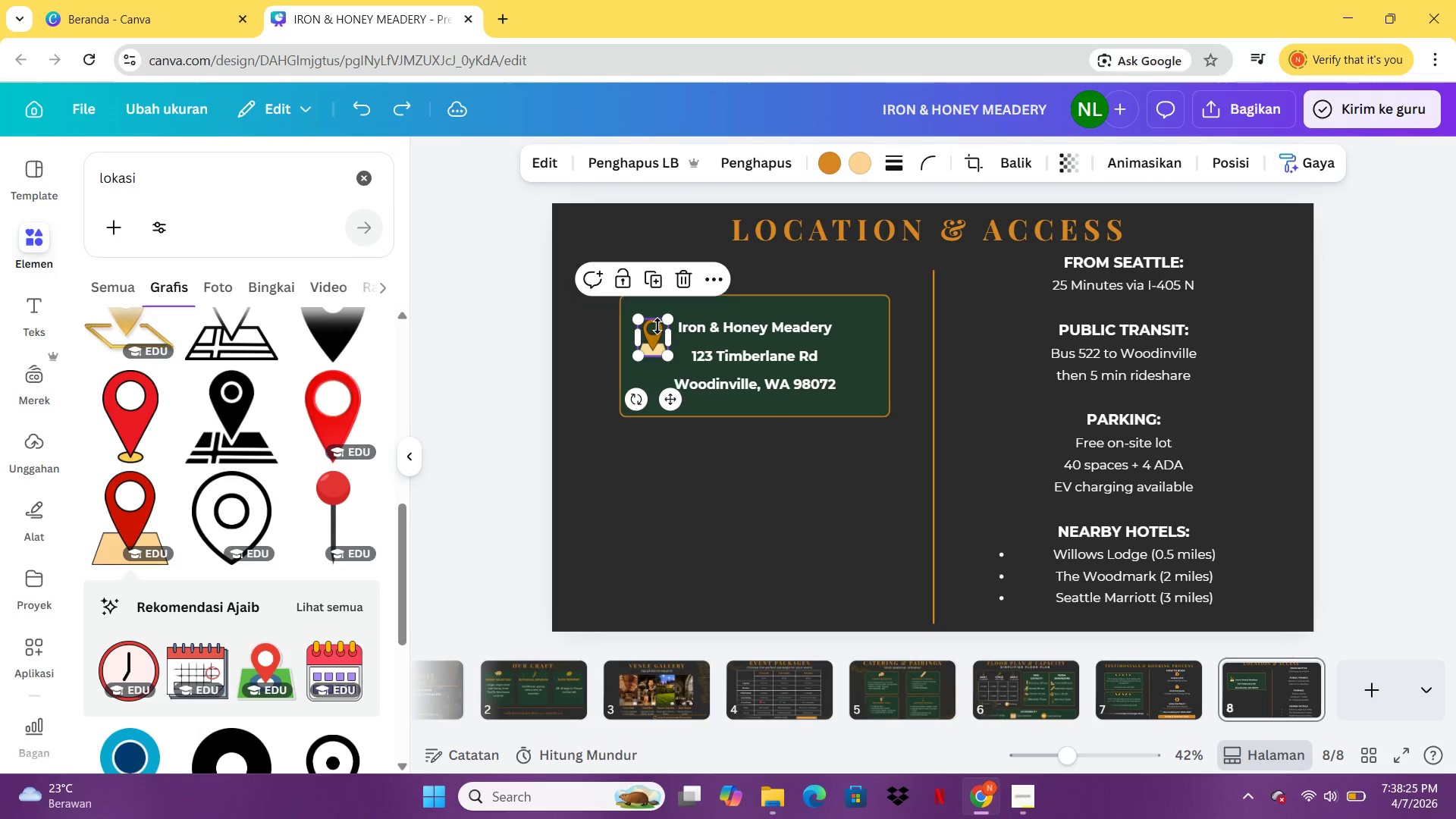 
key(Control+Z)
 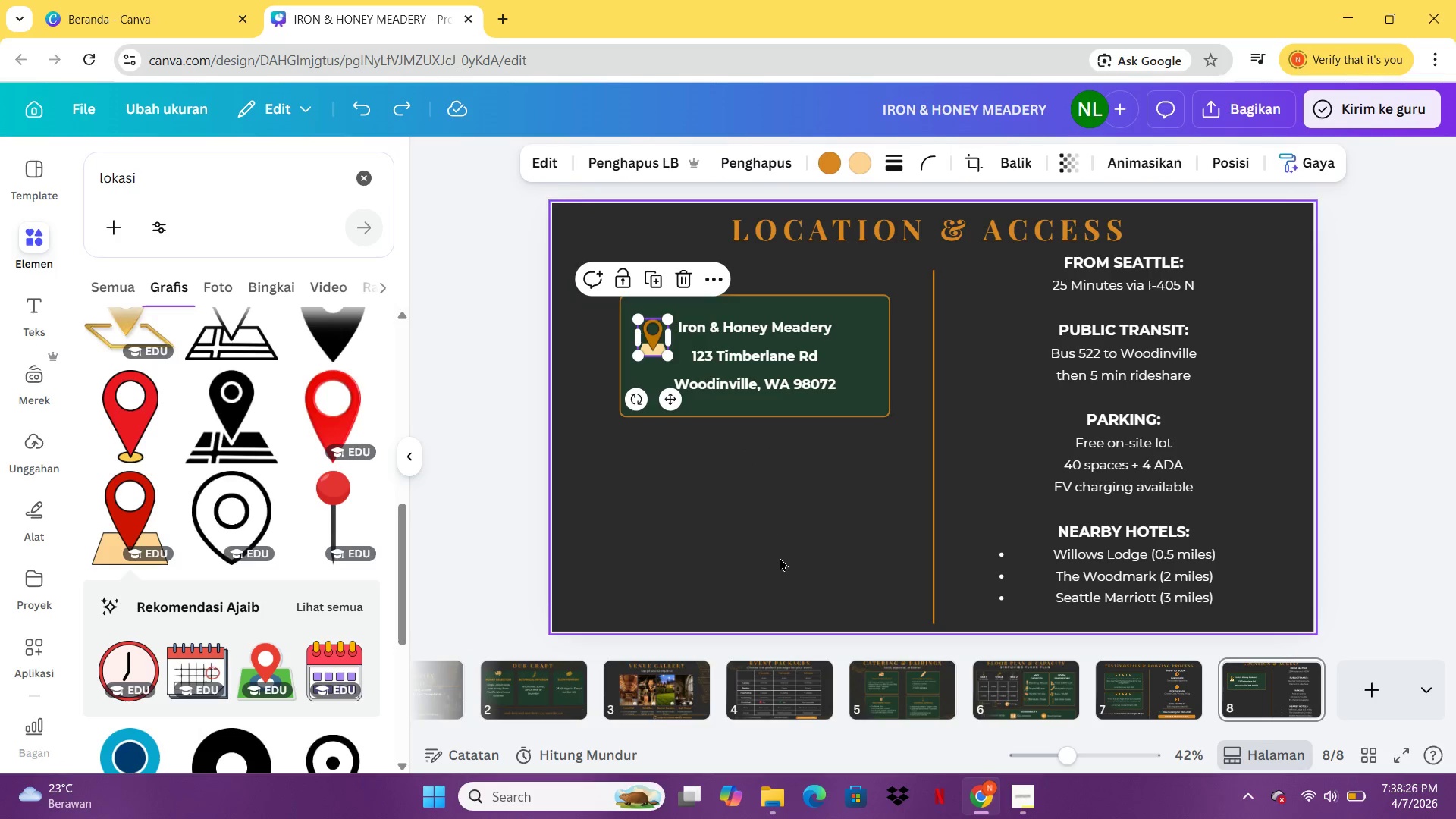 
left_click([780, 557])
 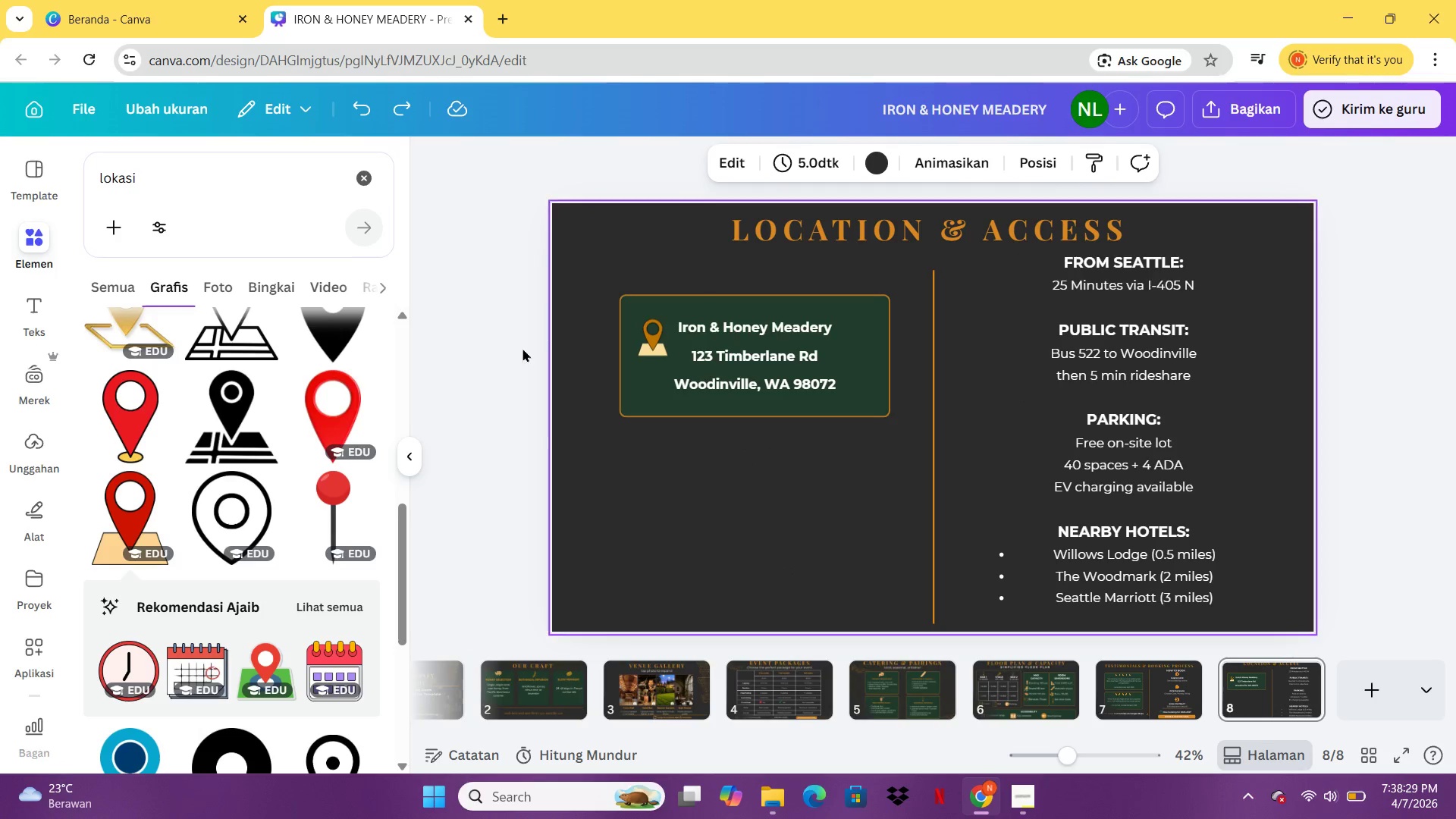 
left_click_drag(start_coordinate=[224, 190], to_coordinate=[55, 154])
 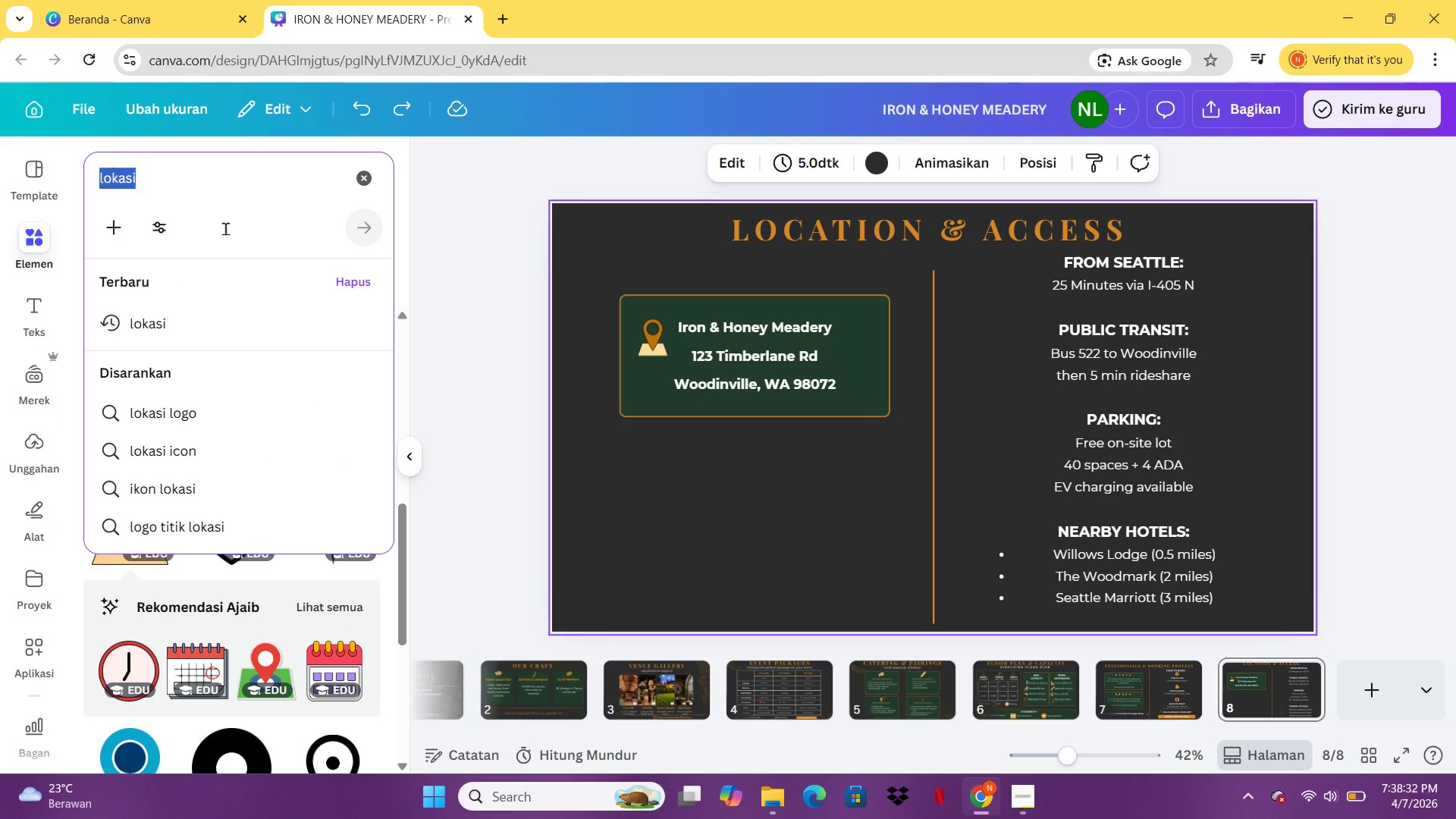 
type(mobil)
 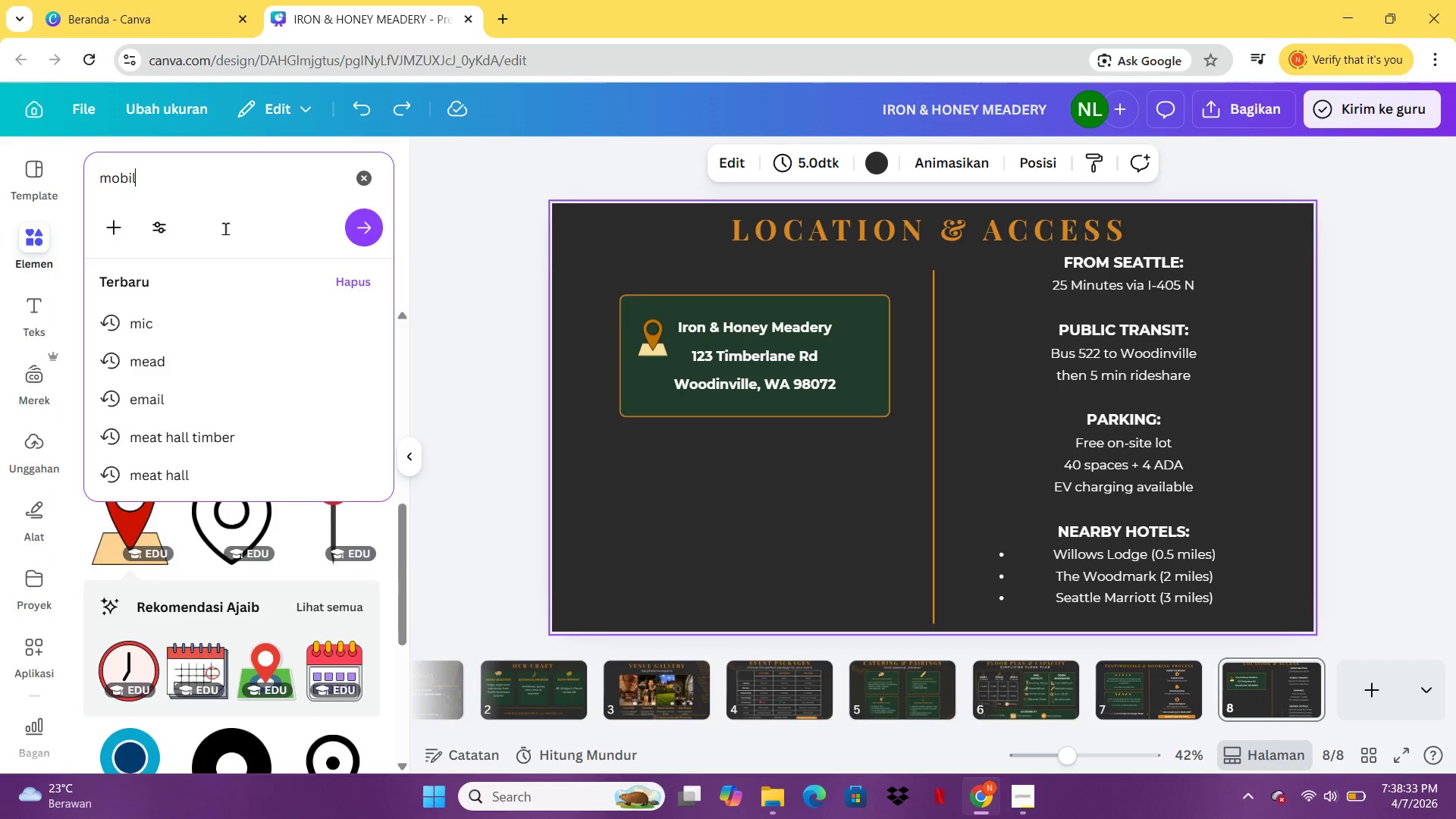 
key(Enter)
 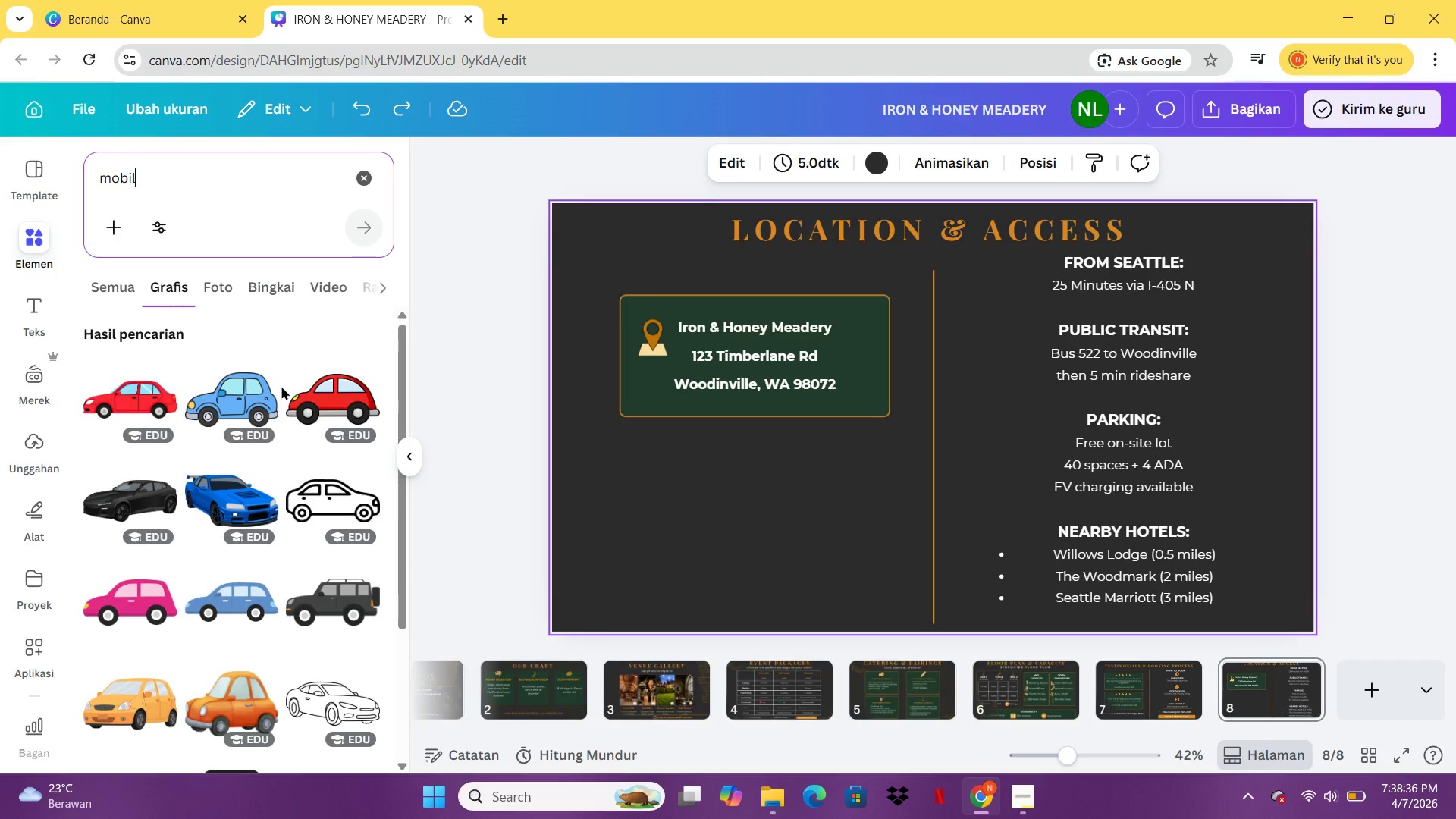 
left_click([318, 400])
 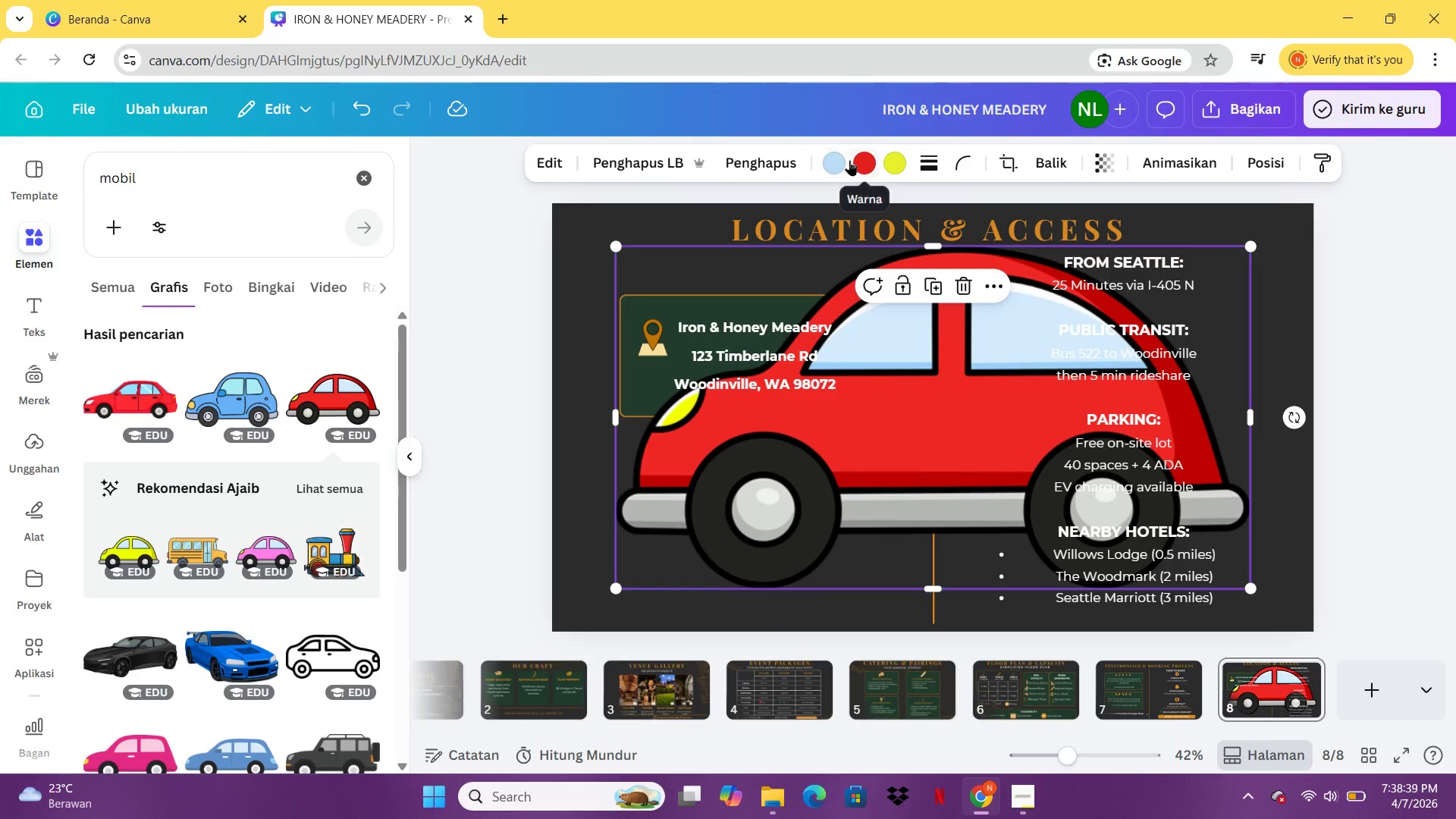 
left_click([850, 160])
 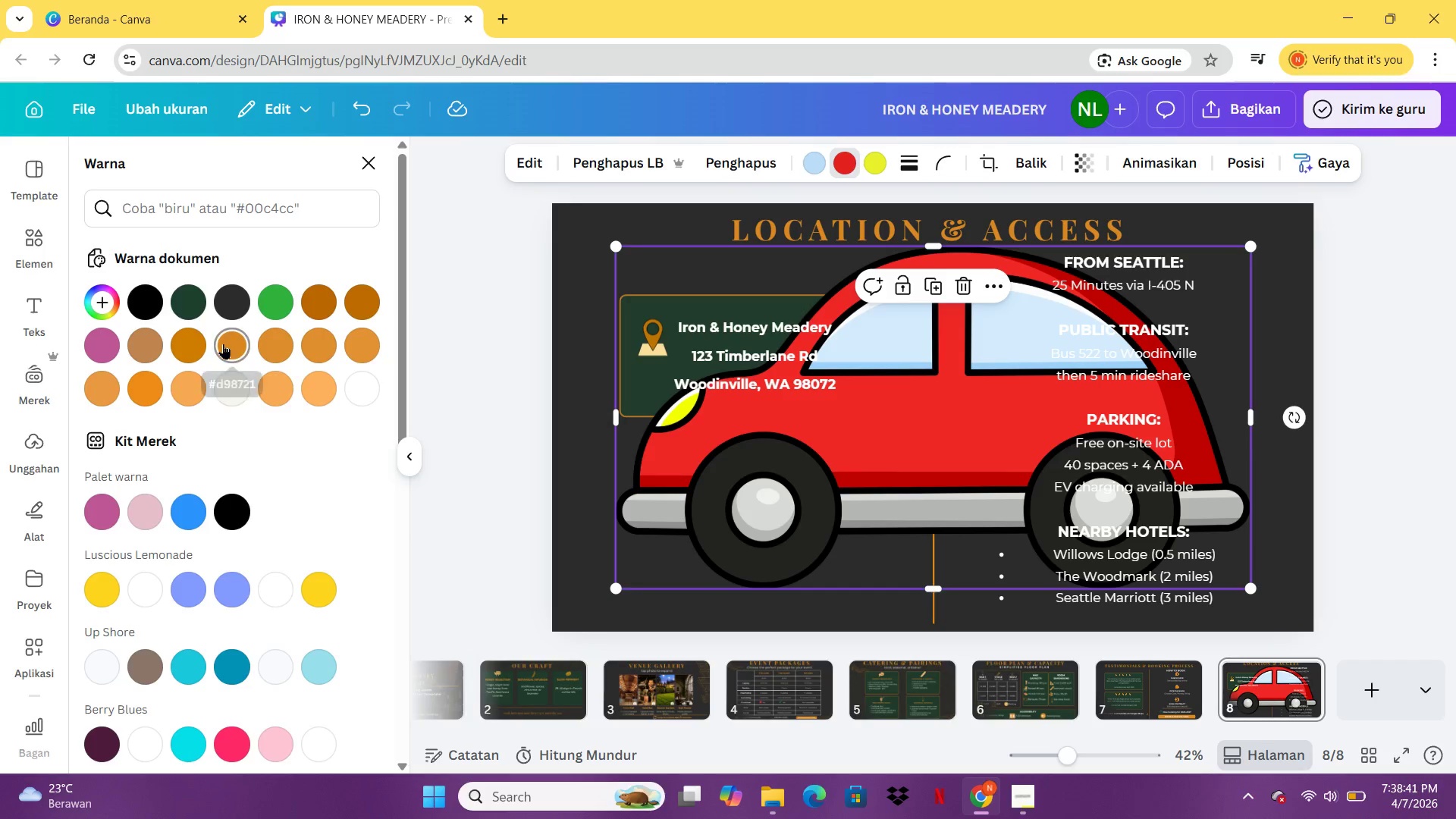 
left_click([223, 344])
 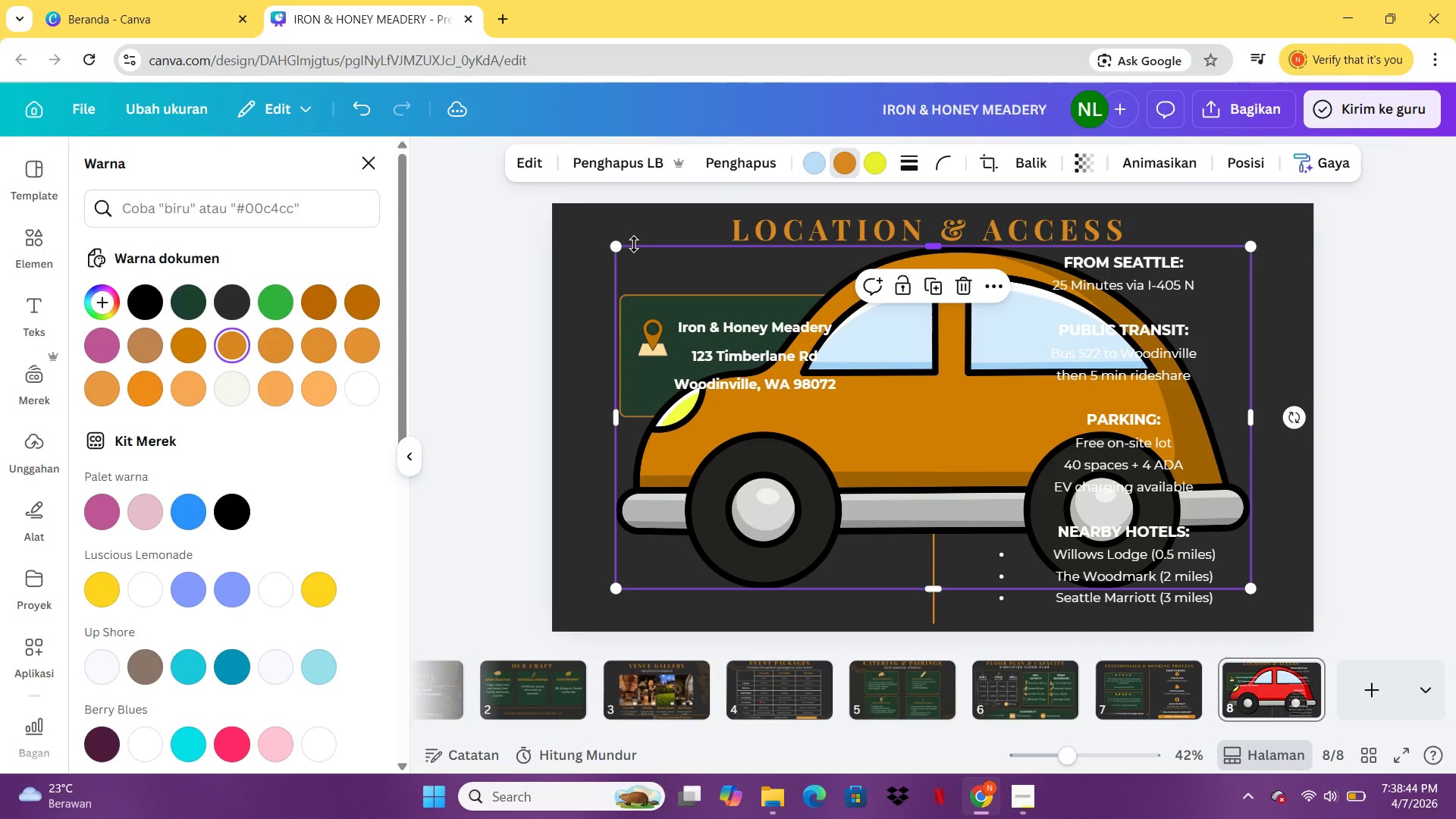 
left_click_drag(start_coordinate=[614, 243], to_coordinate=[1213, 567])
 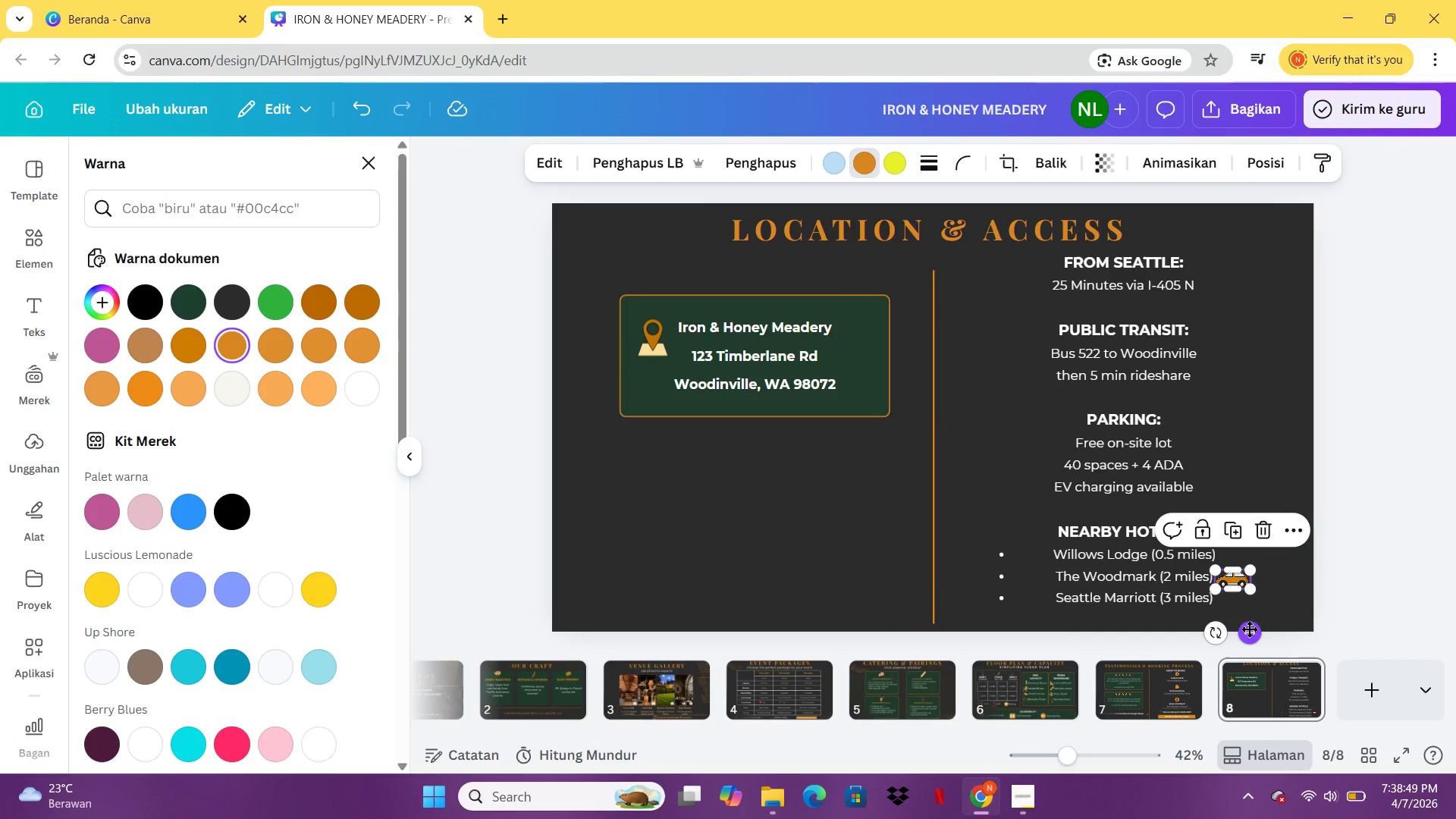 
left_click_drag(start_coordinate=[1249, 631], to_coordinate=[1053, 314])
 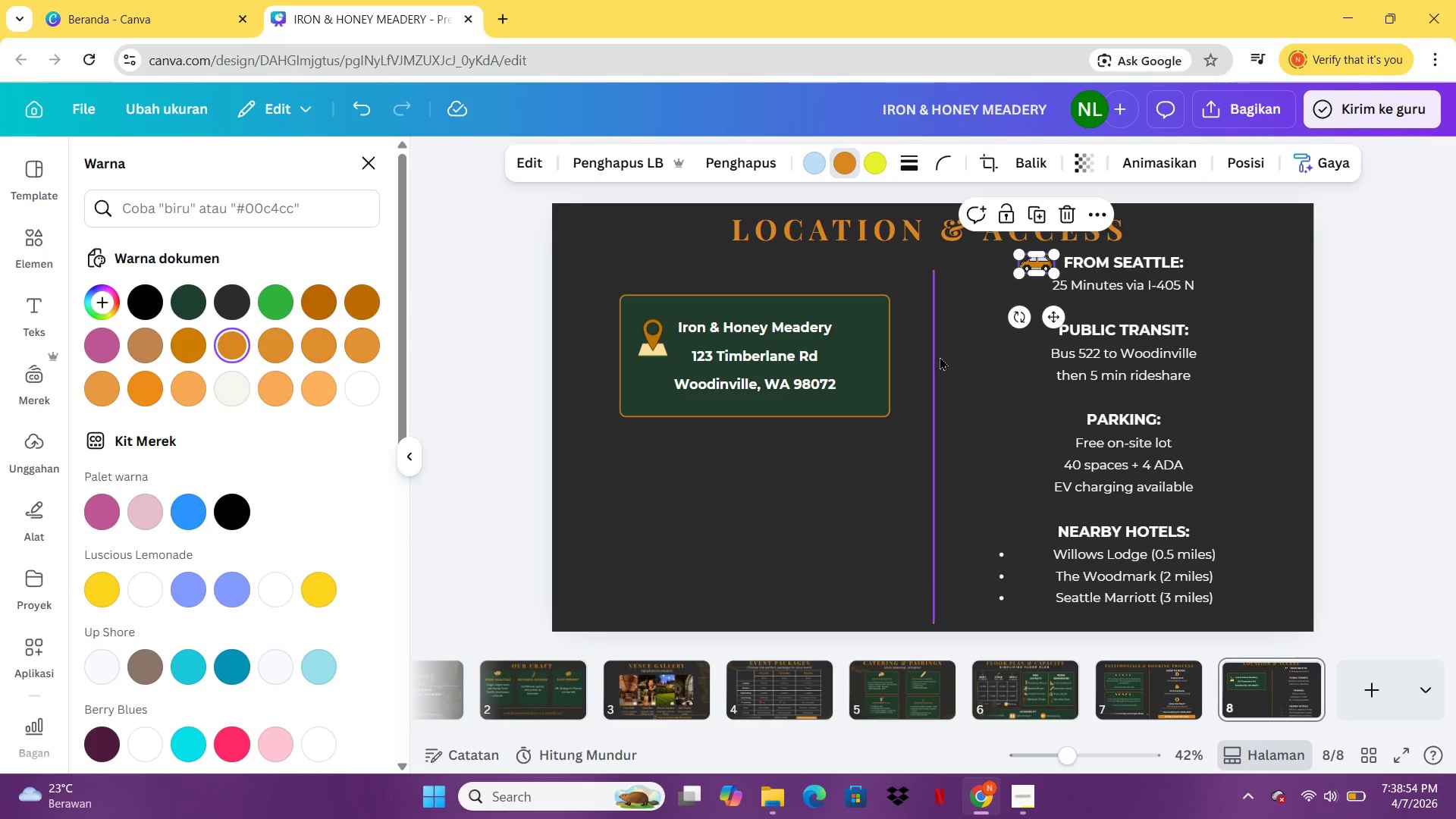 
left_click([937, 357])
 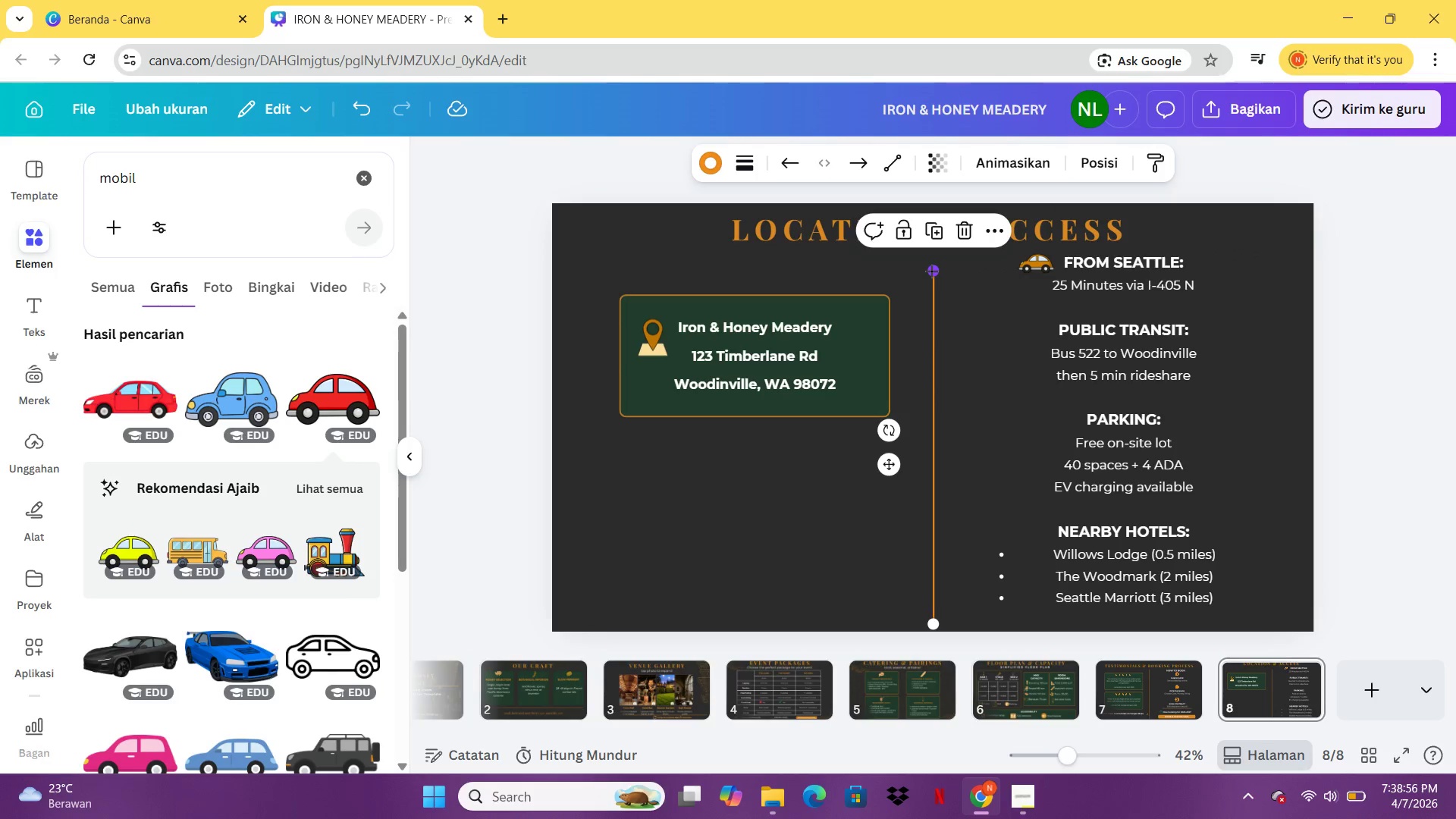 
hold_key(key=ShiftLeft, duration=3.41)
left_click_drag(start_coordinate=[931, 271], to_coordinate=[931, 256])
 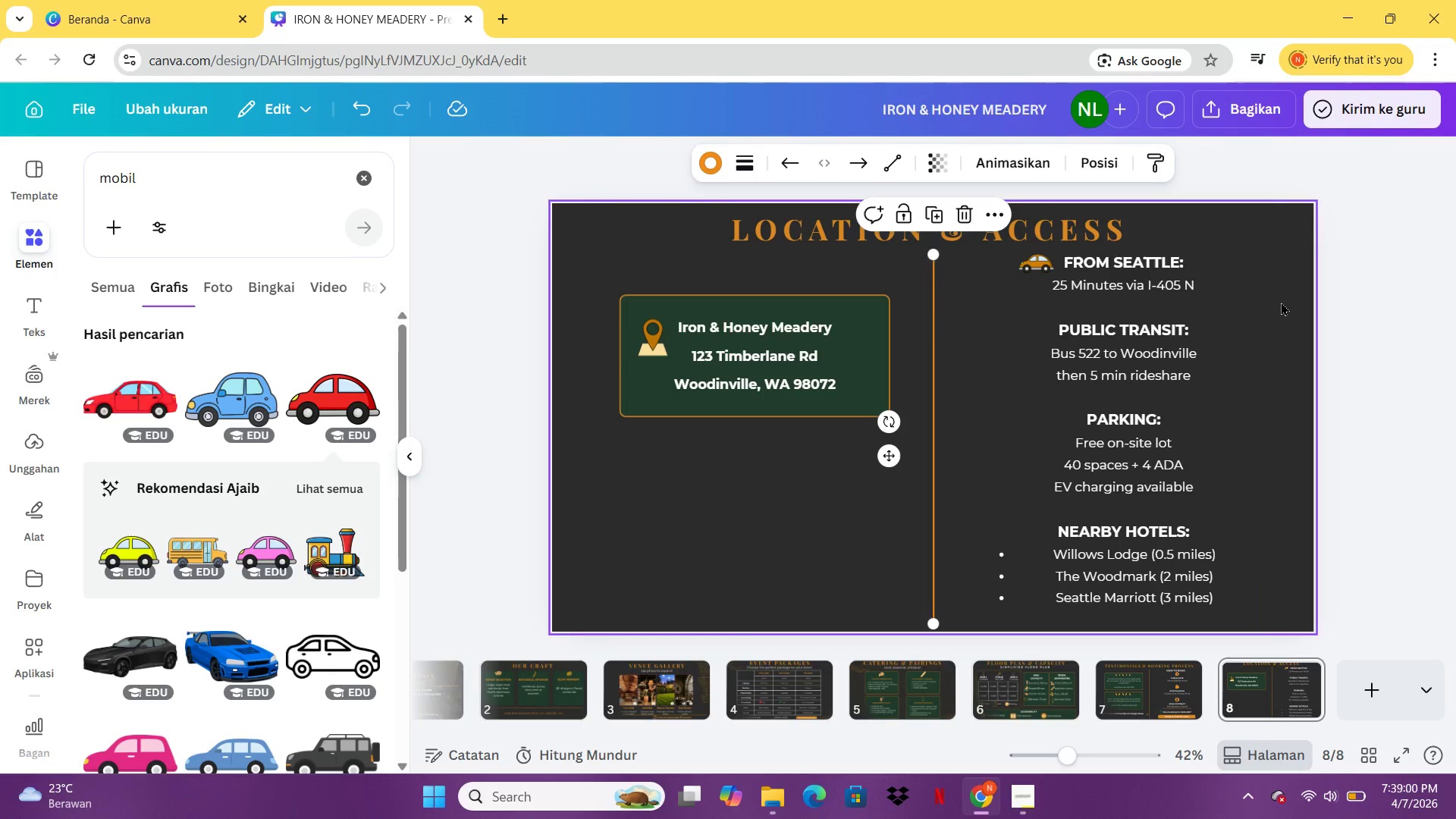 
left_click([1336, 312])
 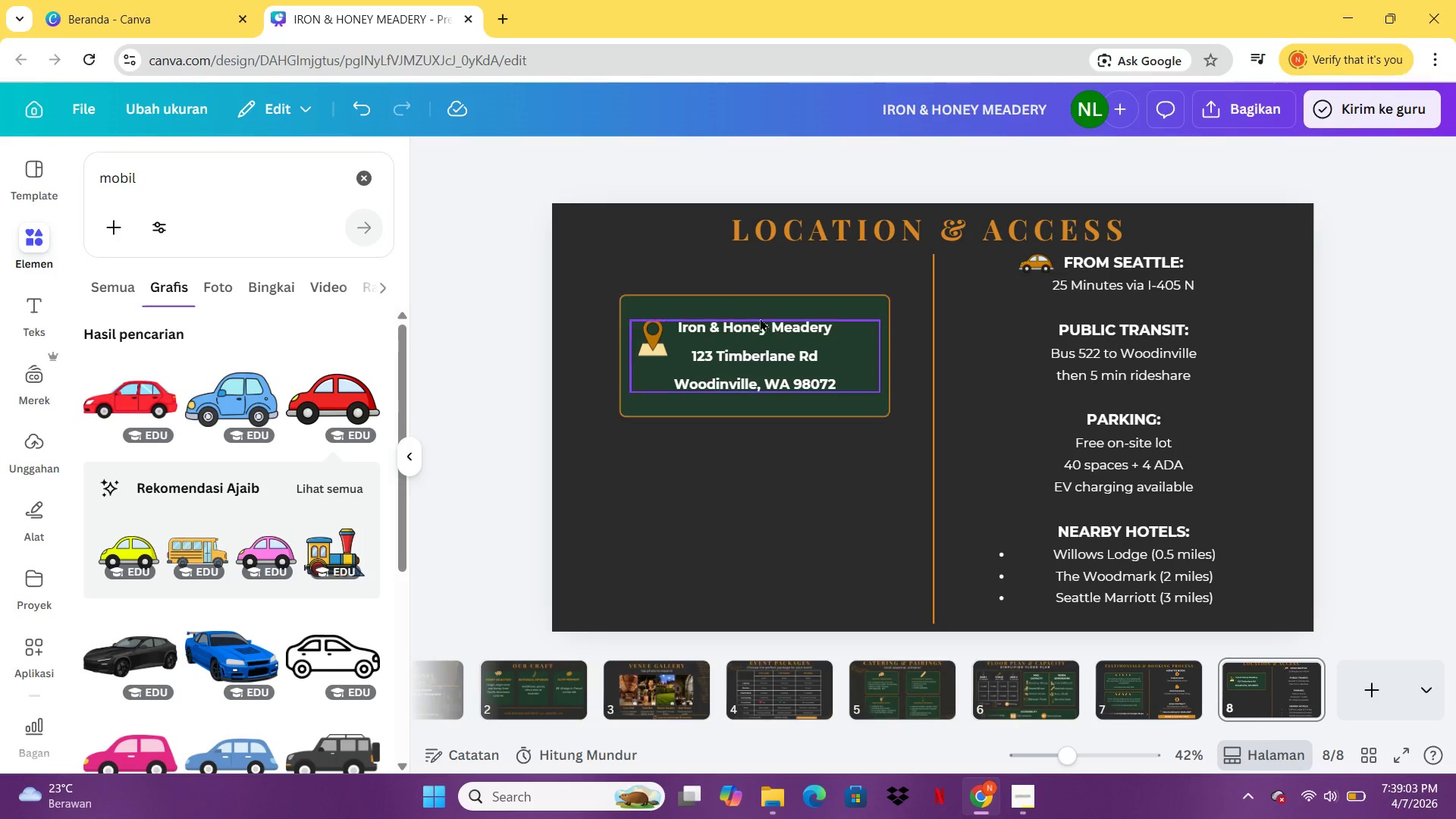 
left_click_drag(start_coordinate=[209, 202], to_coordinate=[86, 174])
 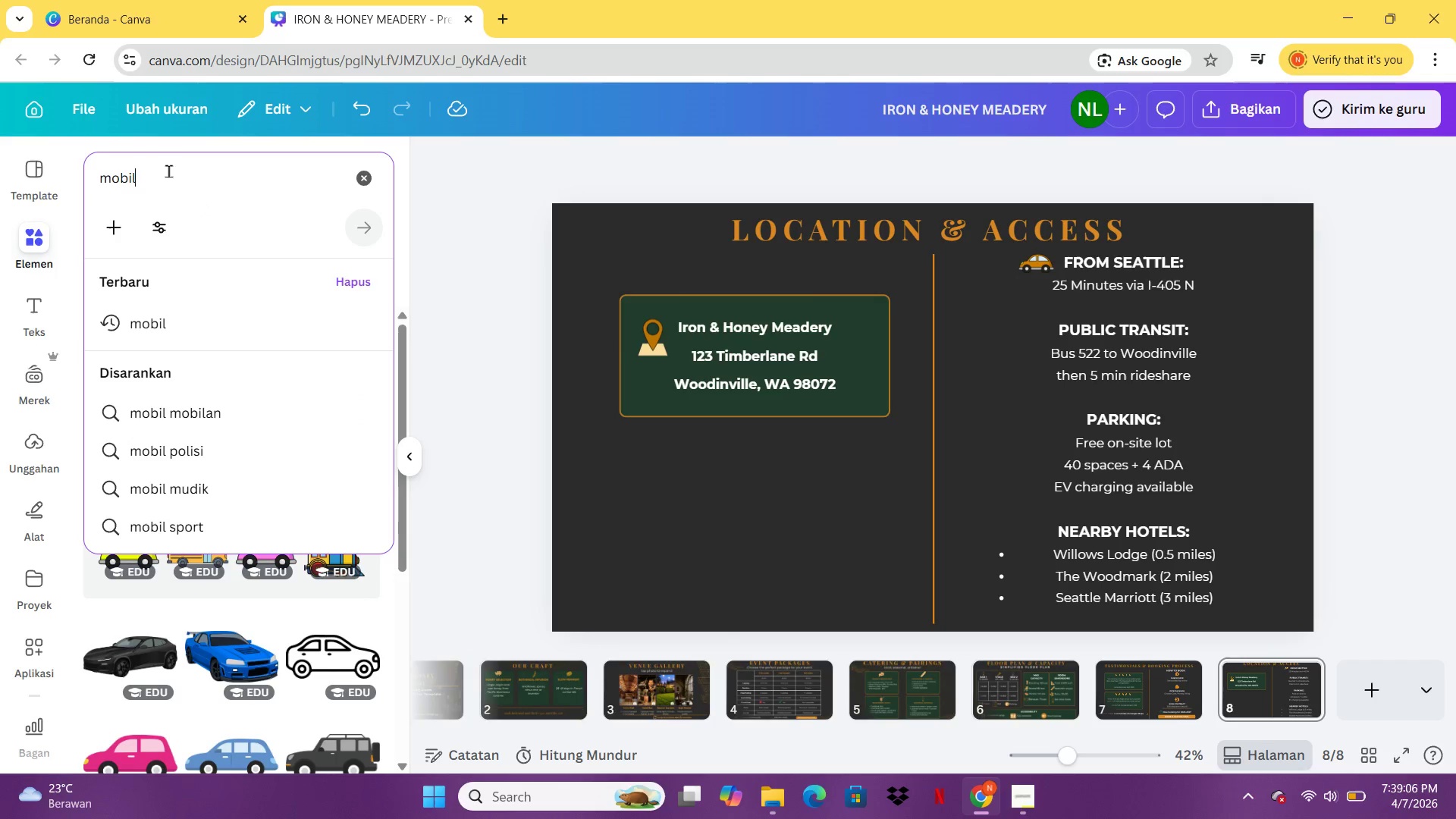 
left_click_drag(start_coordinate=[168, 171], to_coordinate=[75, 174])
 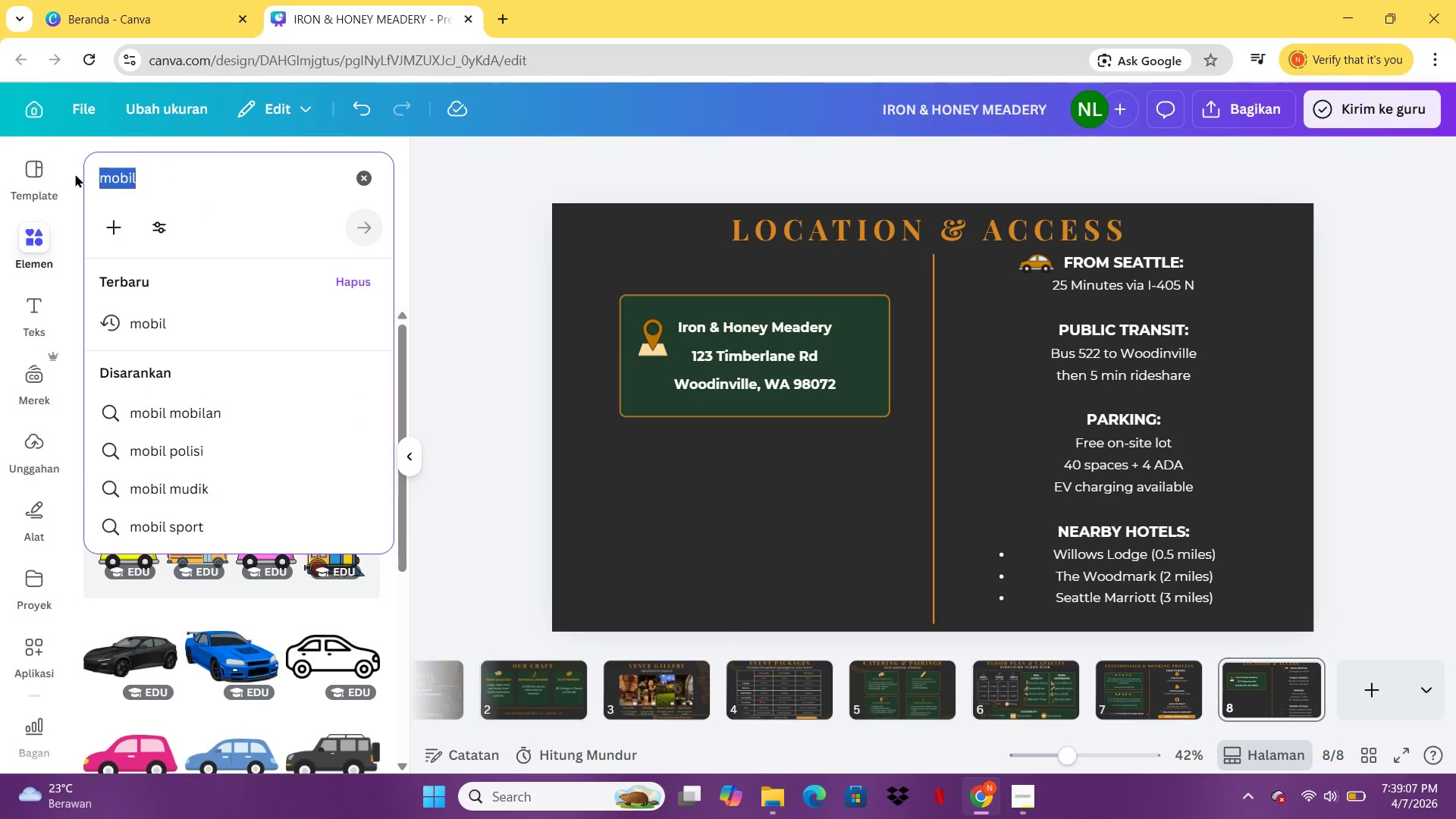 
type(BUs)
 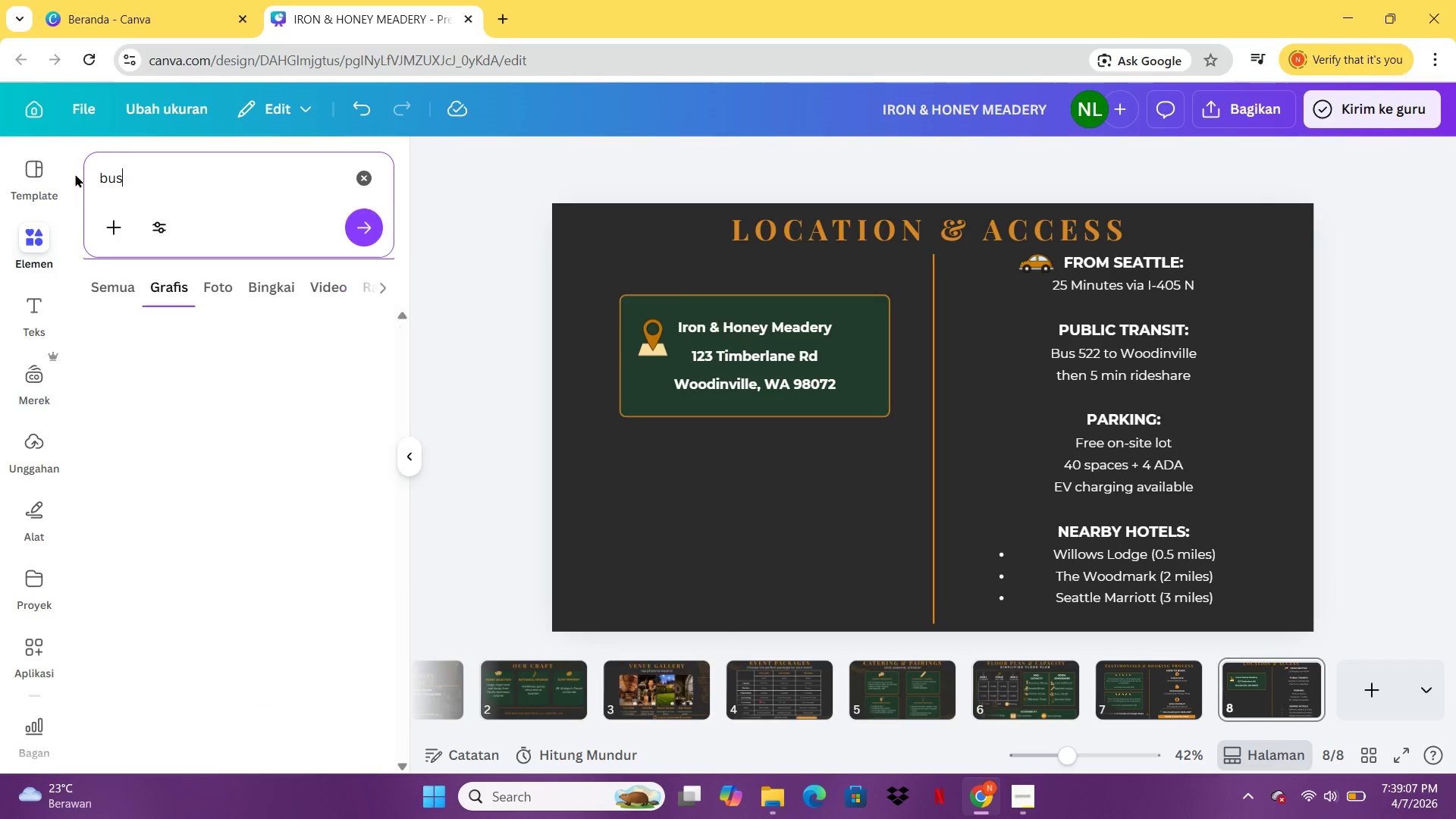 
key(Enter)
 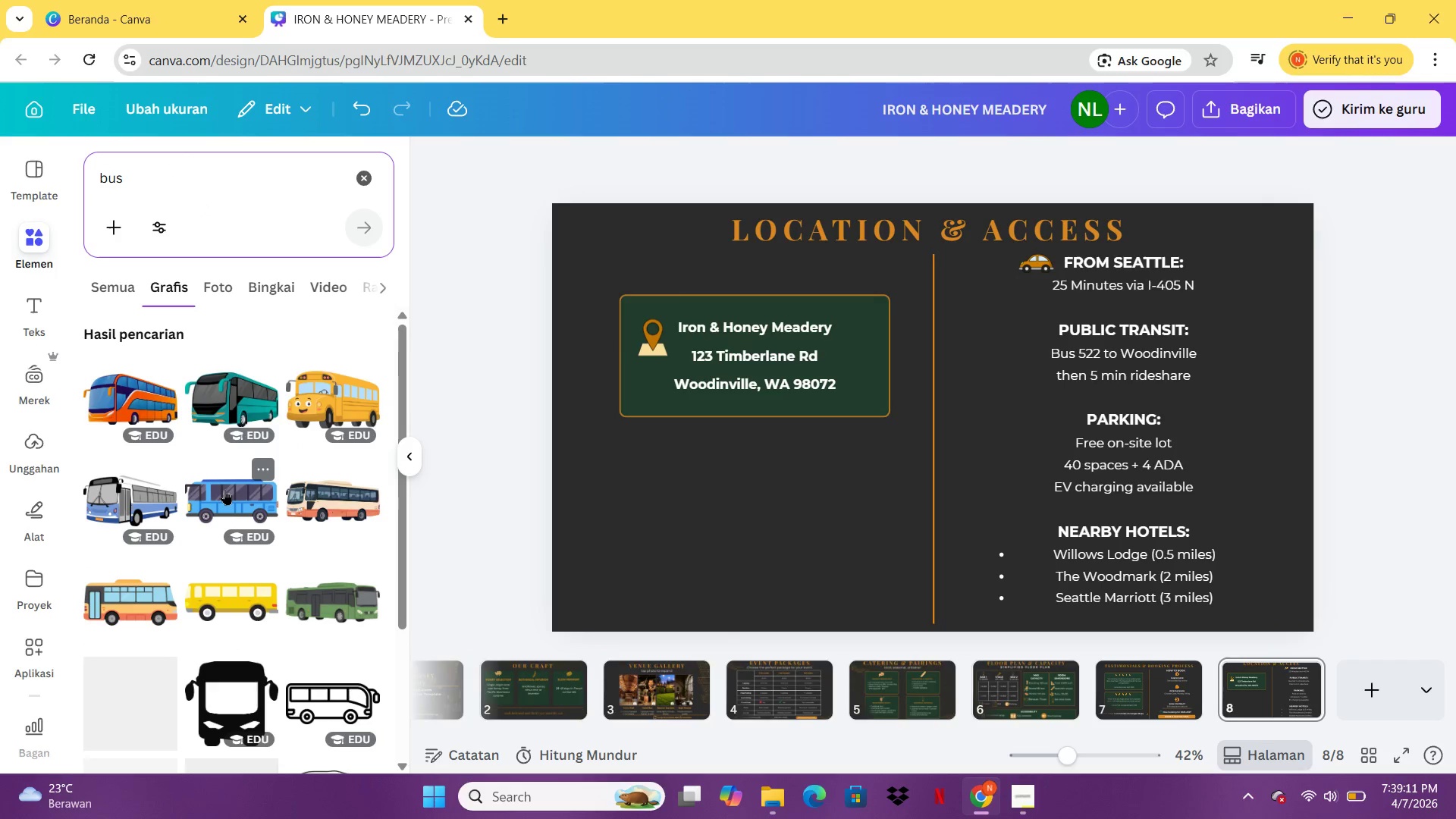 
wait(8.87)
 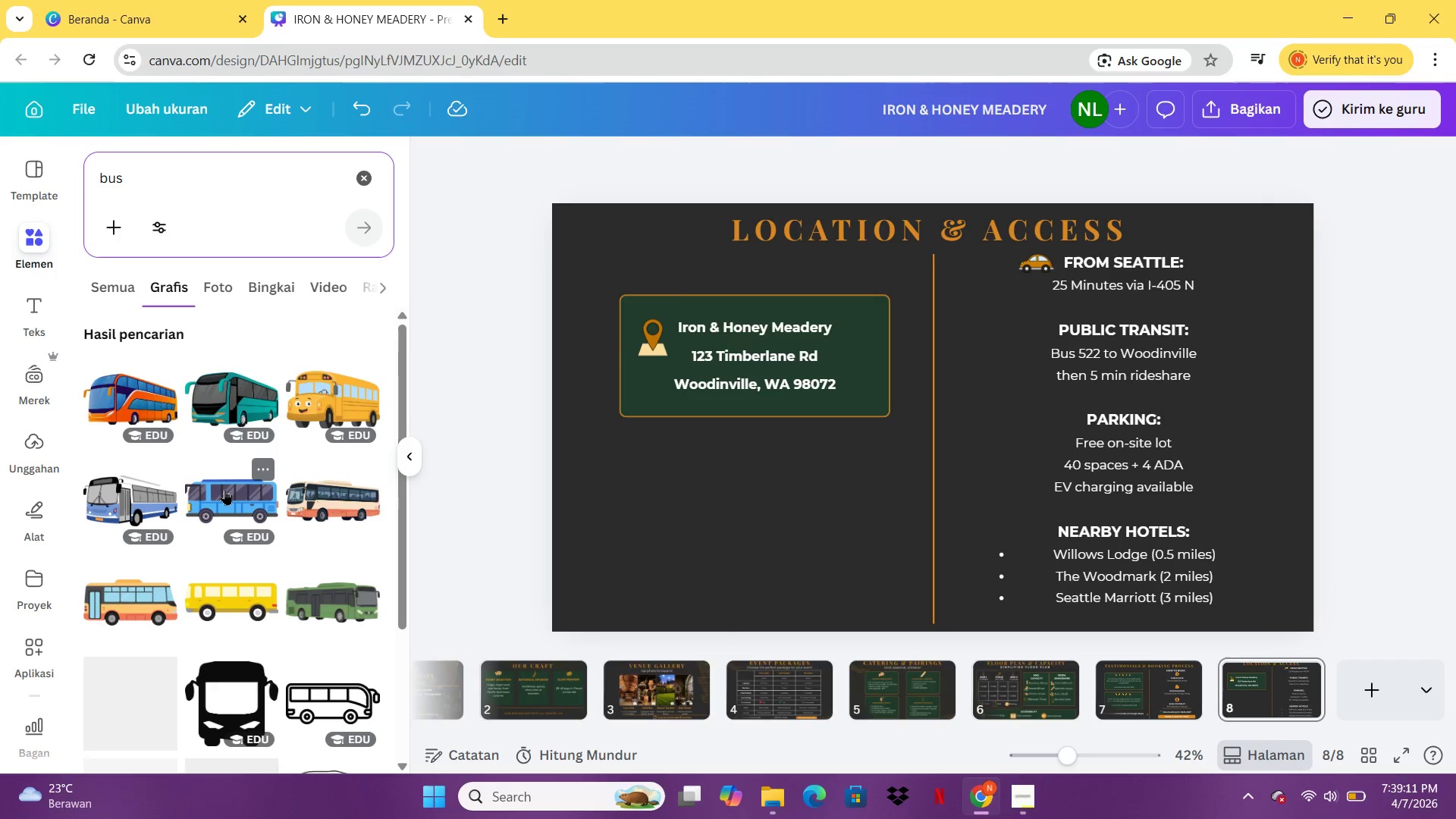 
mouse_move([271, 468])
 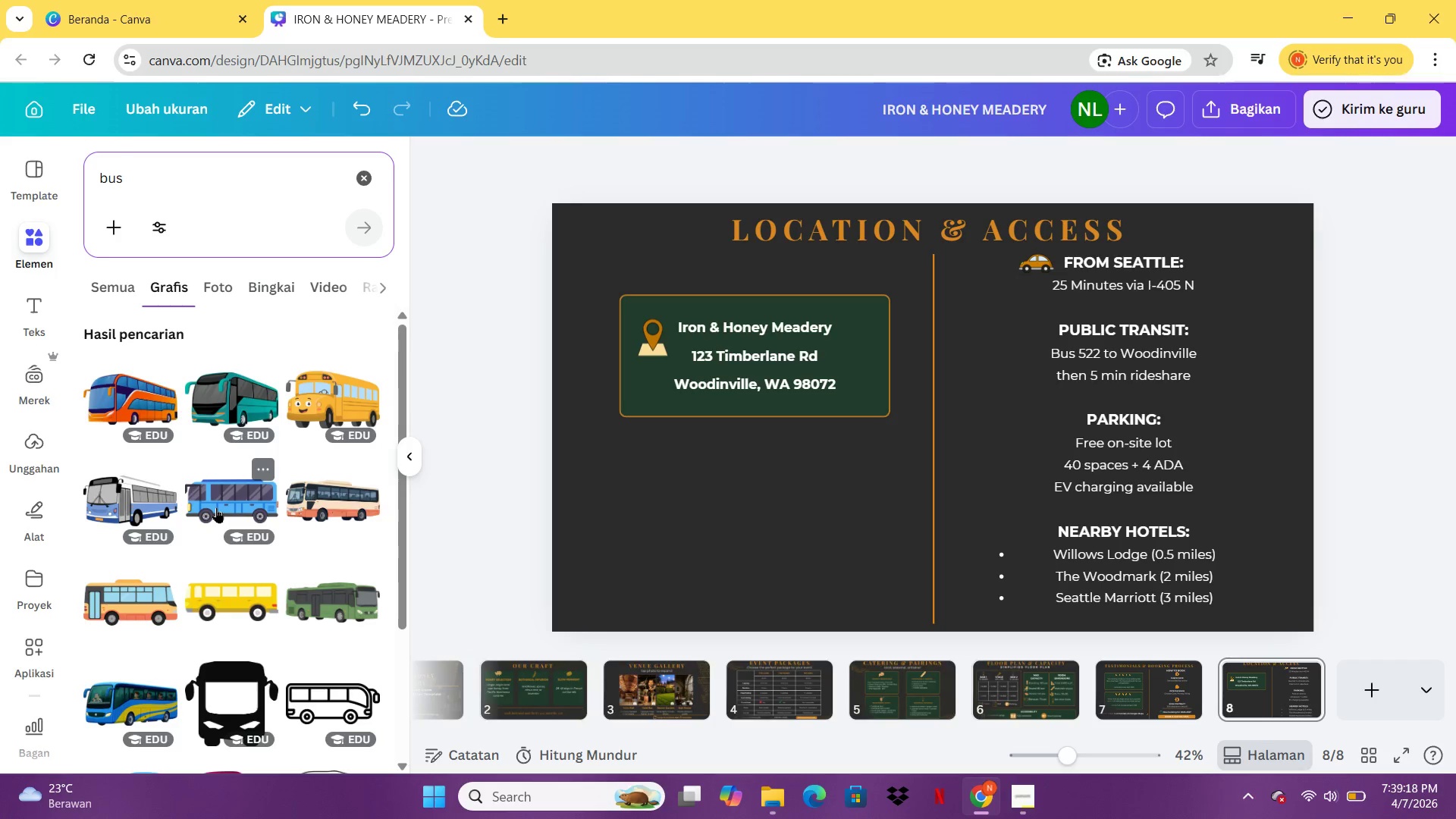 
left_click([216, 507])
 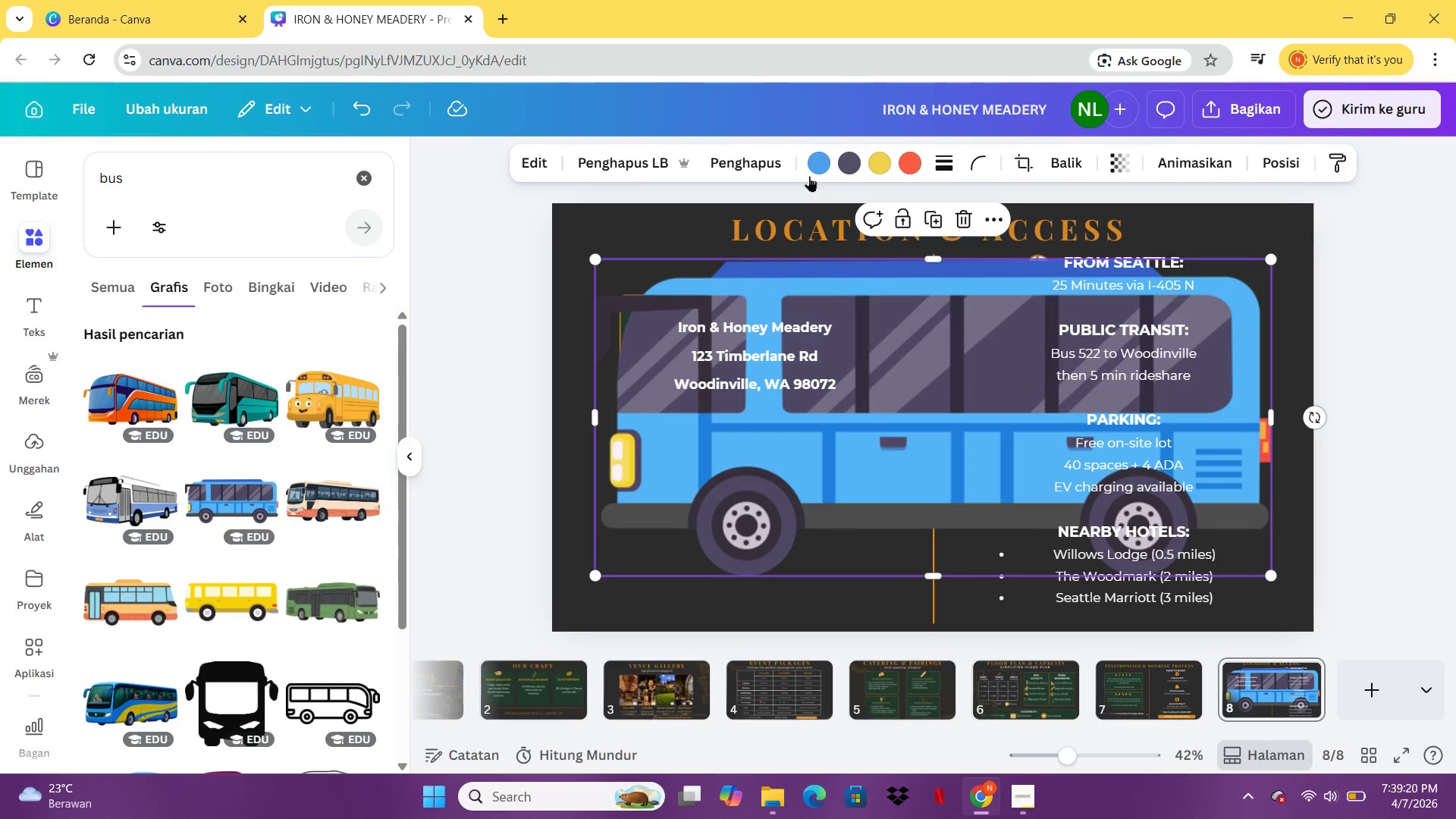 
left_click([824, 161])
 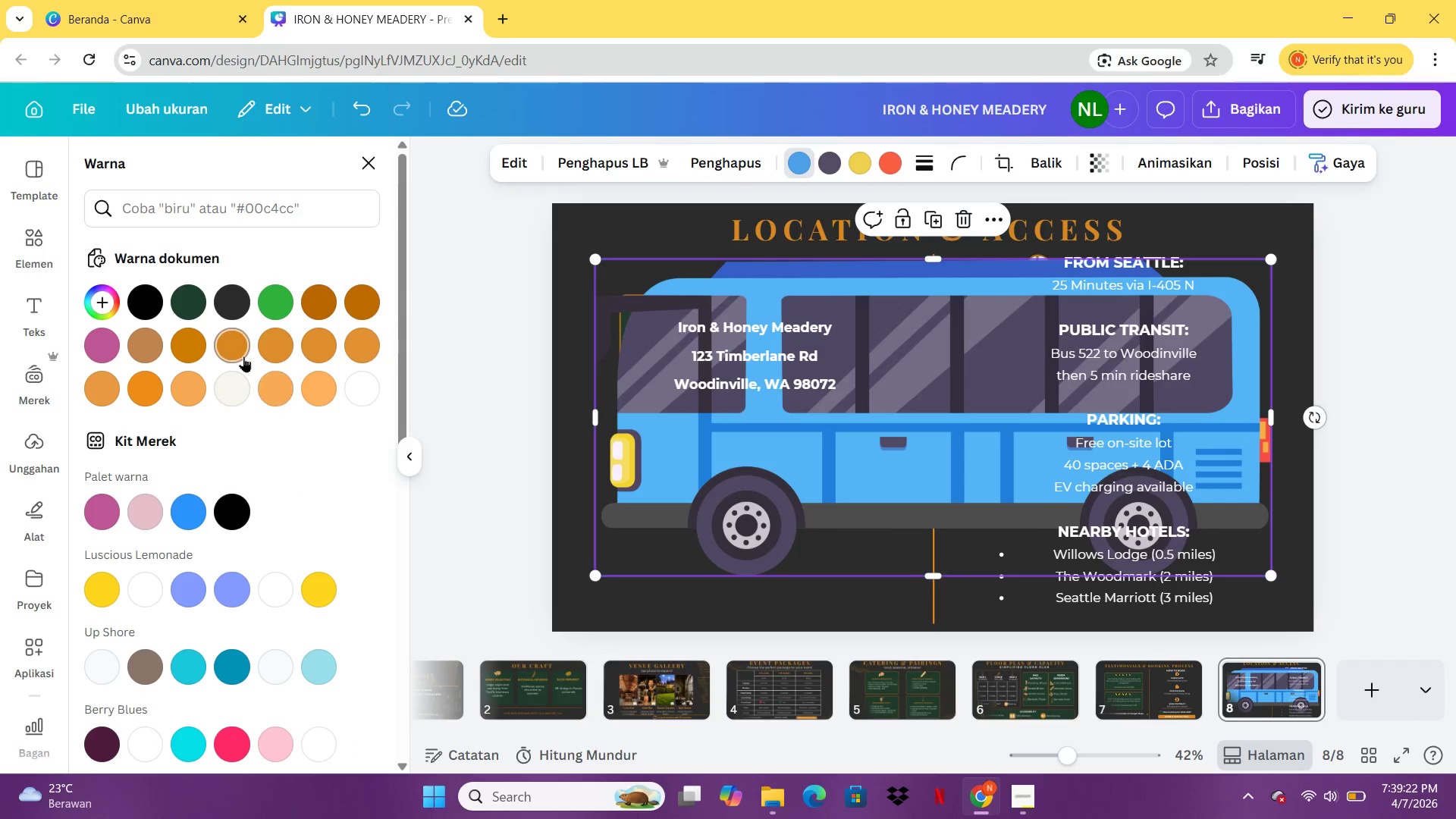 
left_click([243, 356])
 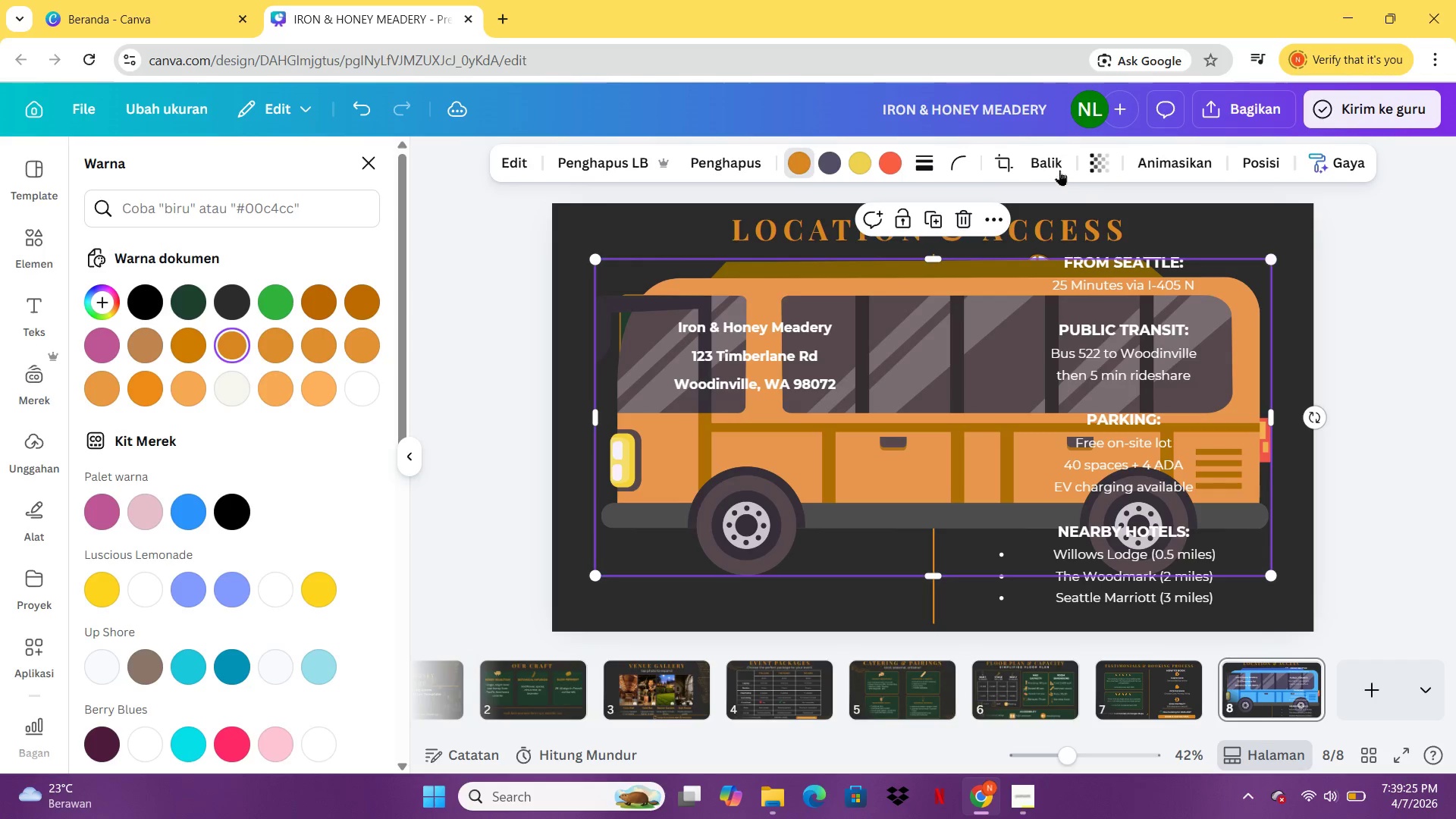 
left_click([830, 155])
 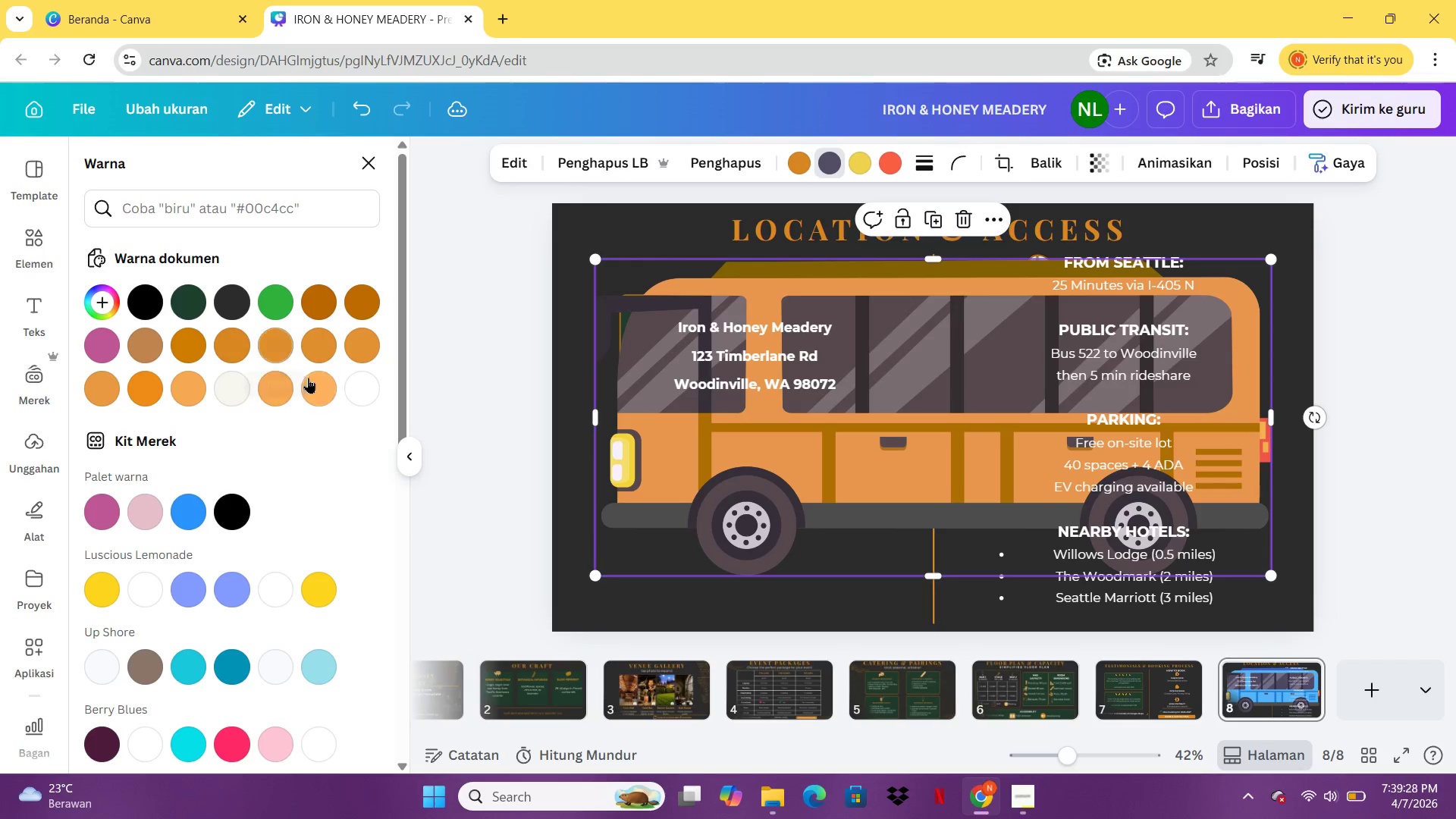 
left_click([239, 395])
 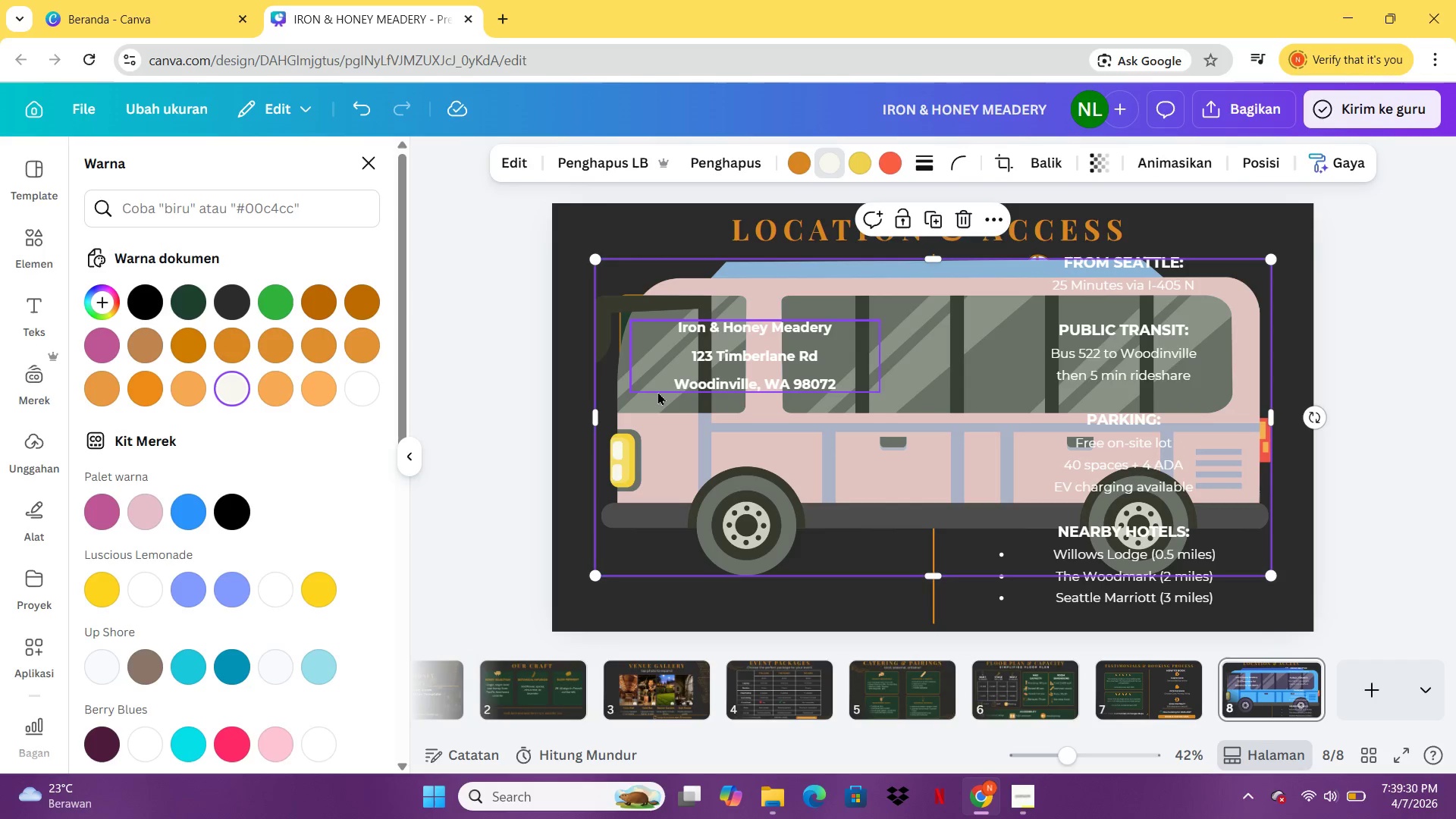 
key(Control+Z)
 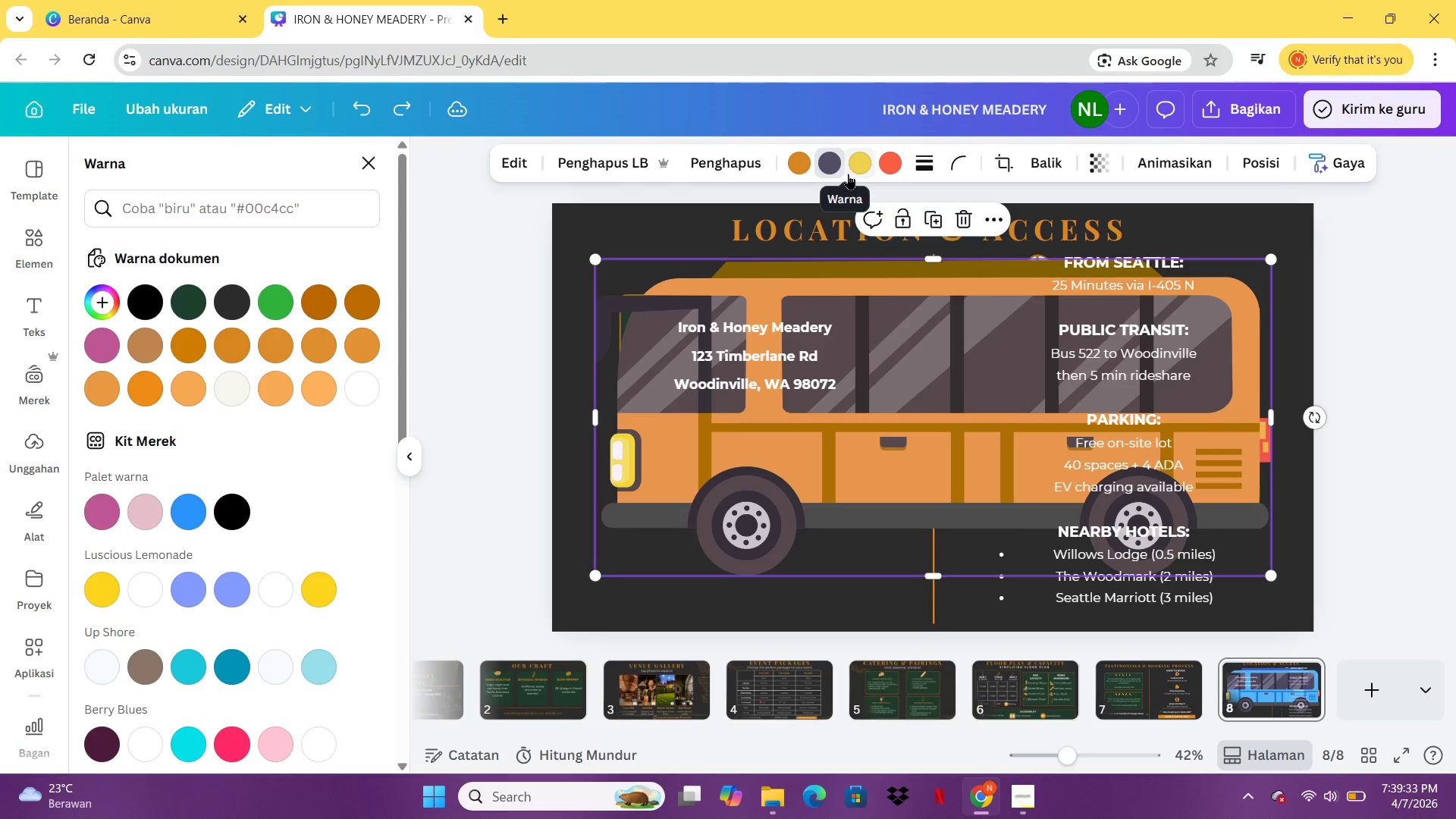 
left_click([863, 165])
 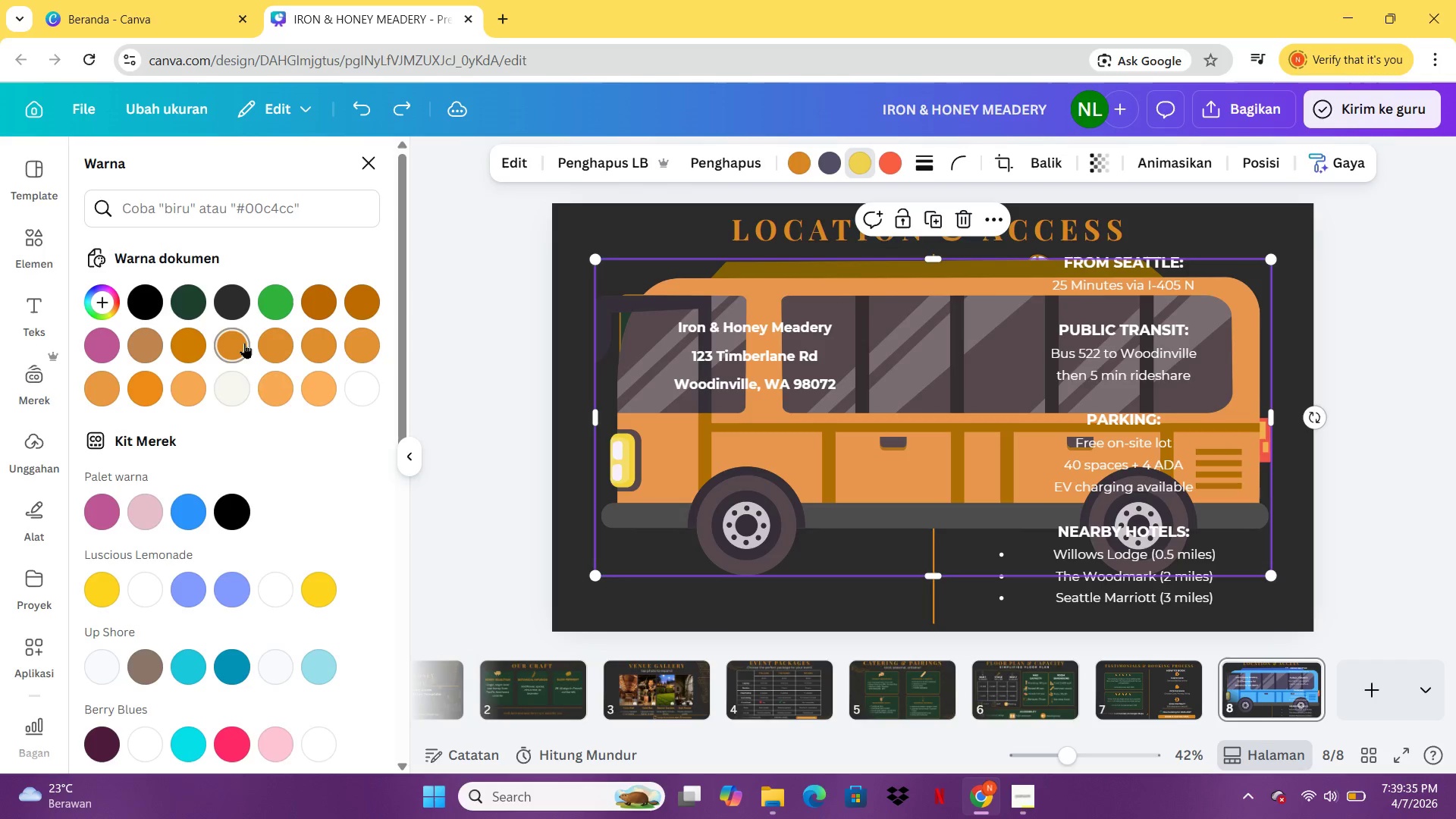 
left_click([242, 341])
 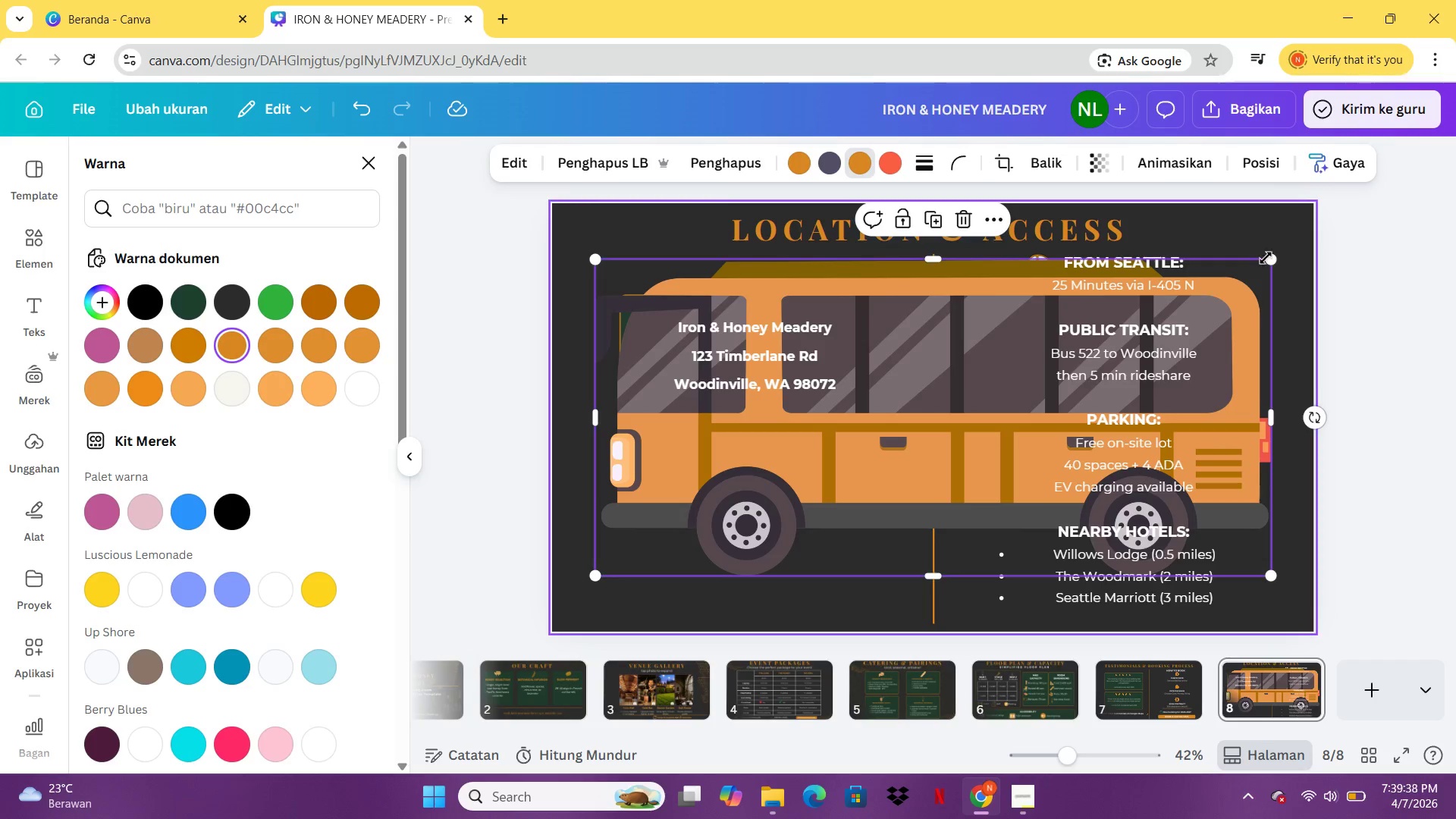 
left_click_drag(start_coordinate=[1266, 262], to_coordinate=[645, 537])
 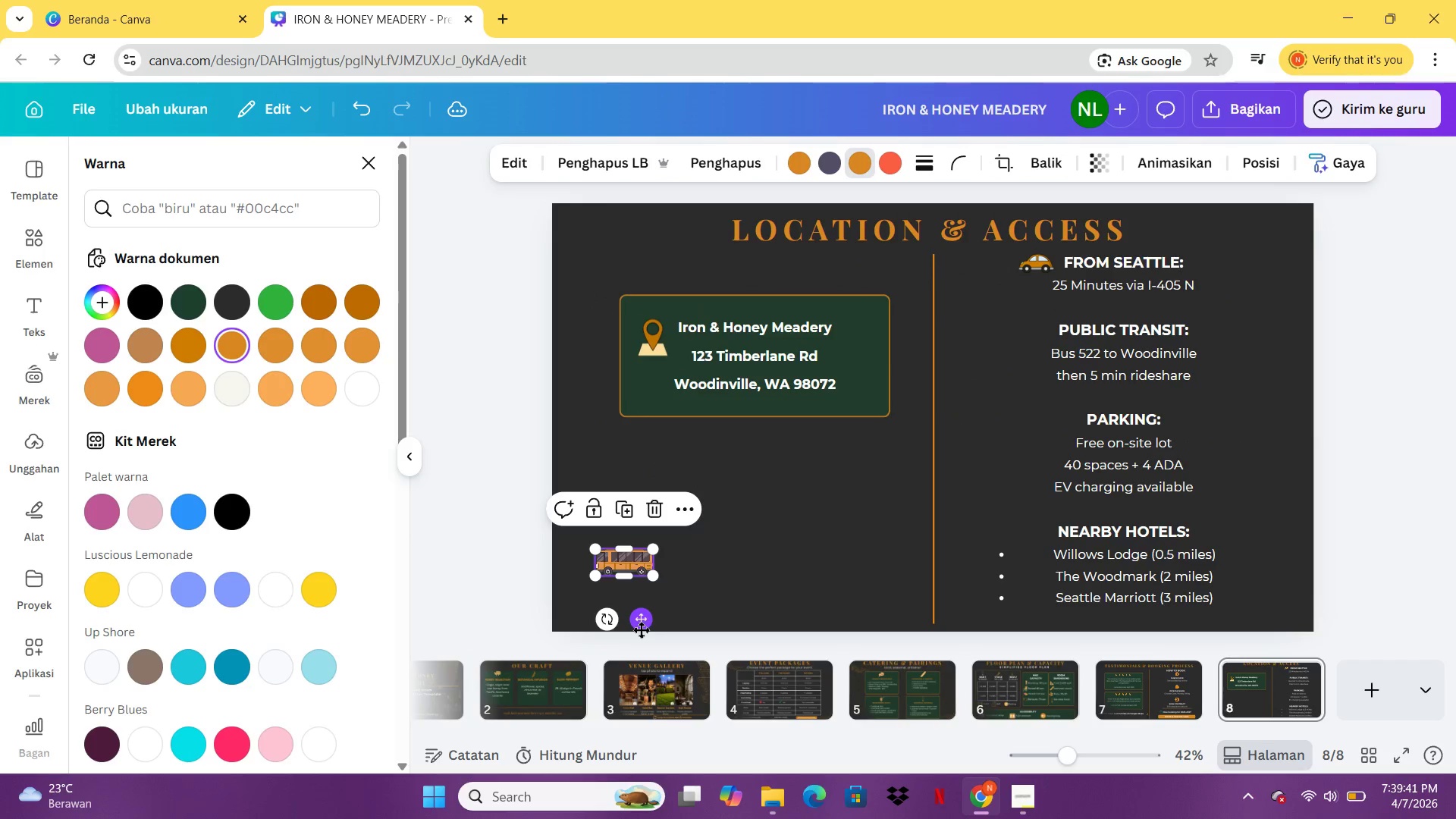 
left_click_drag(start_coordinate=[639, 626], to_coordinate=[1040, 392])
 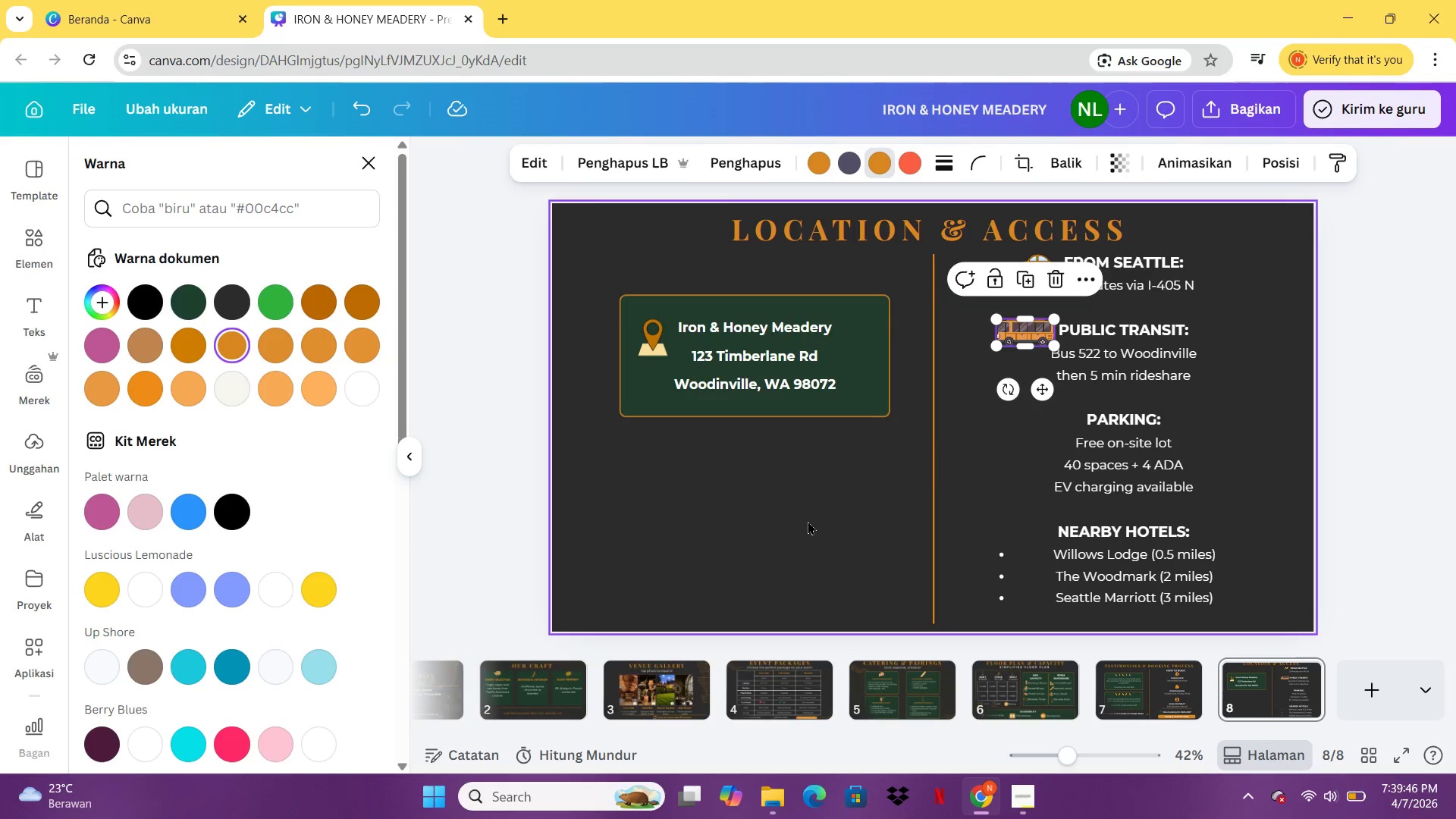 
left_click([808, 520])
 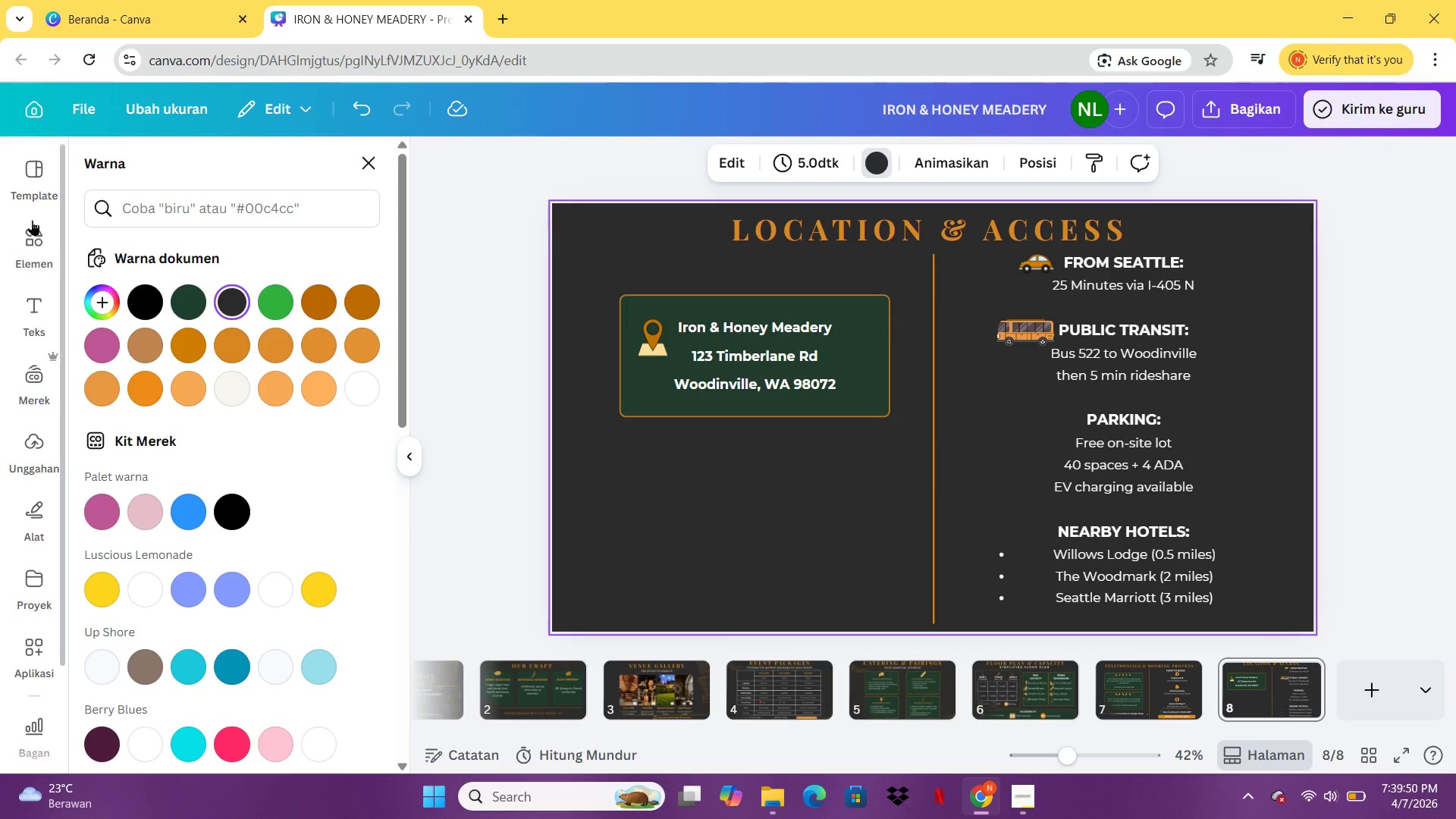 
wait(5.53)
 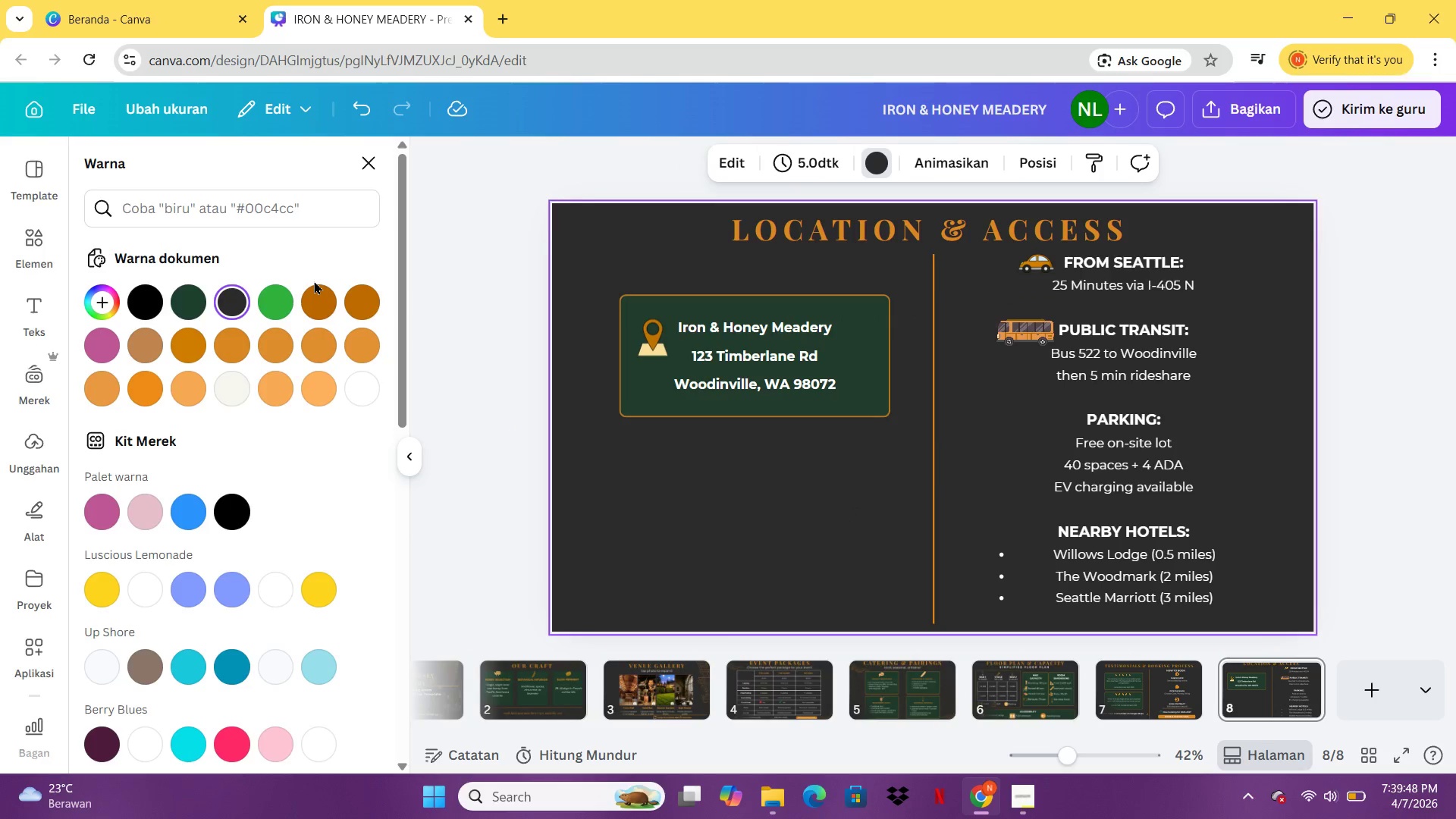 
left_click([37, 224])
 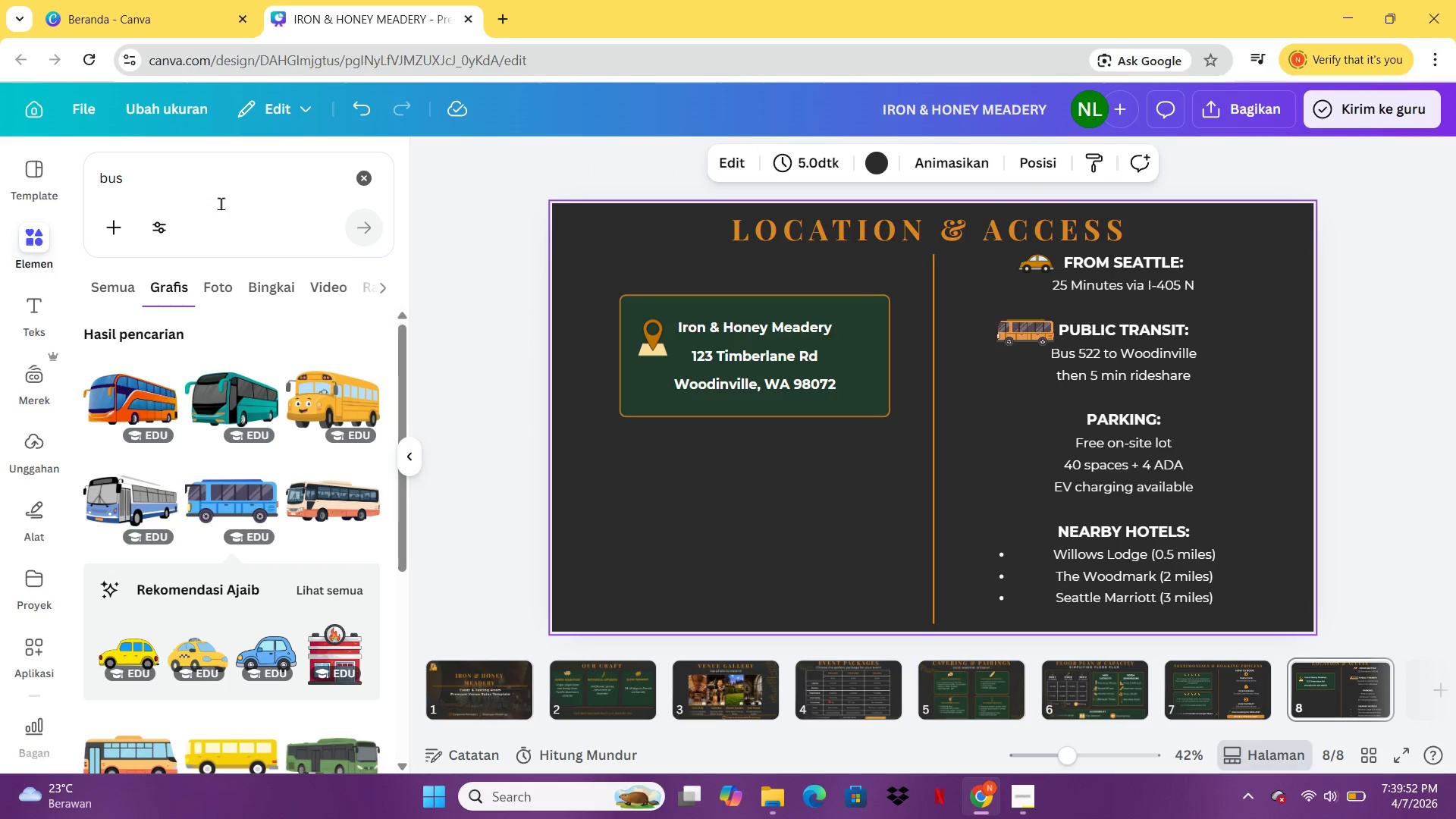 
left_click_drag(start_coordinate=[224, 184], to_coordinate=[97, 184])
 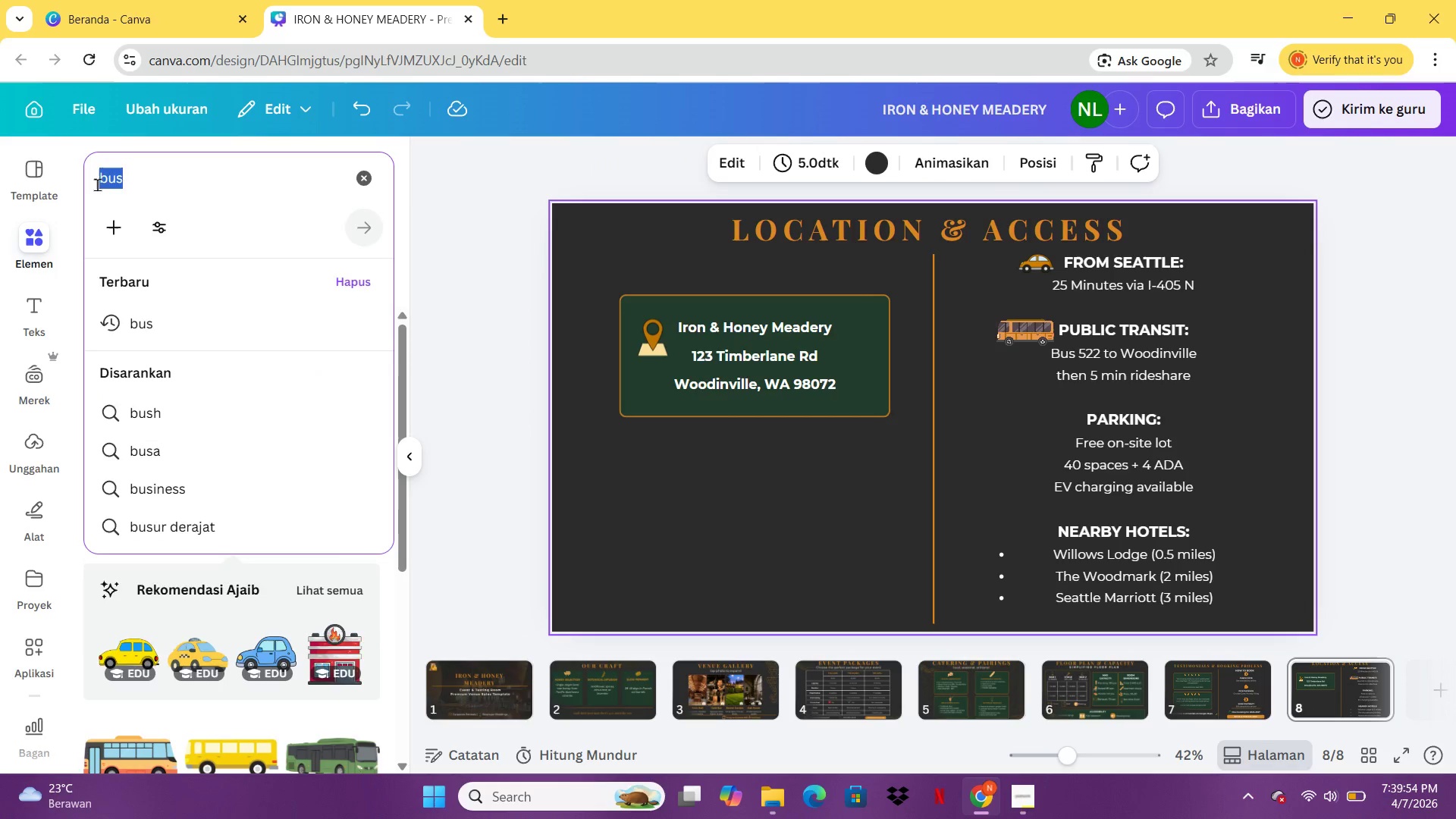 
type(parking)
 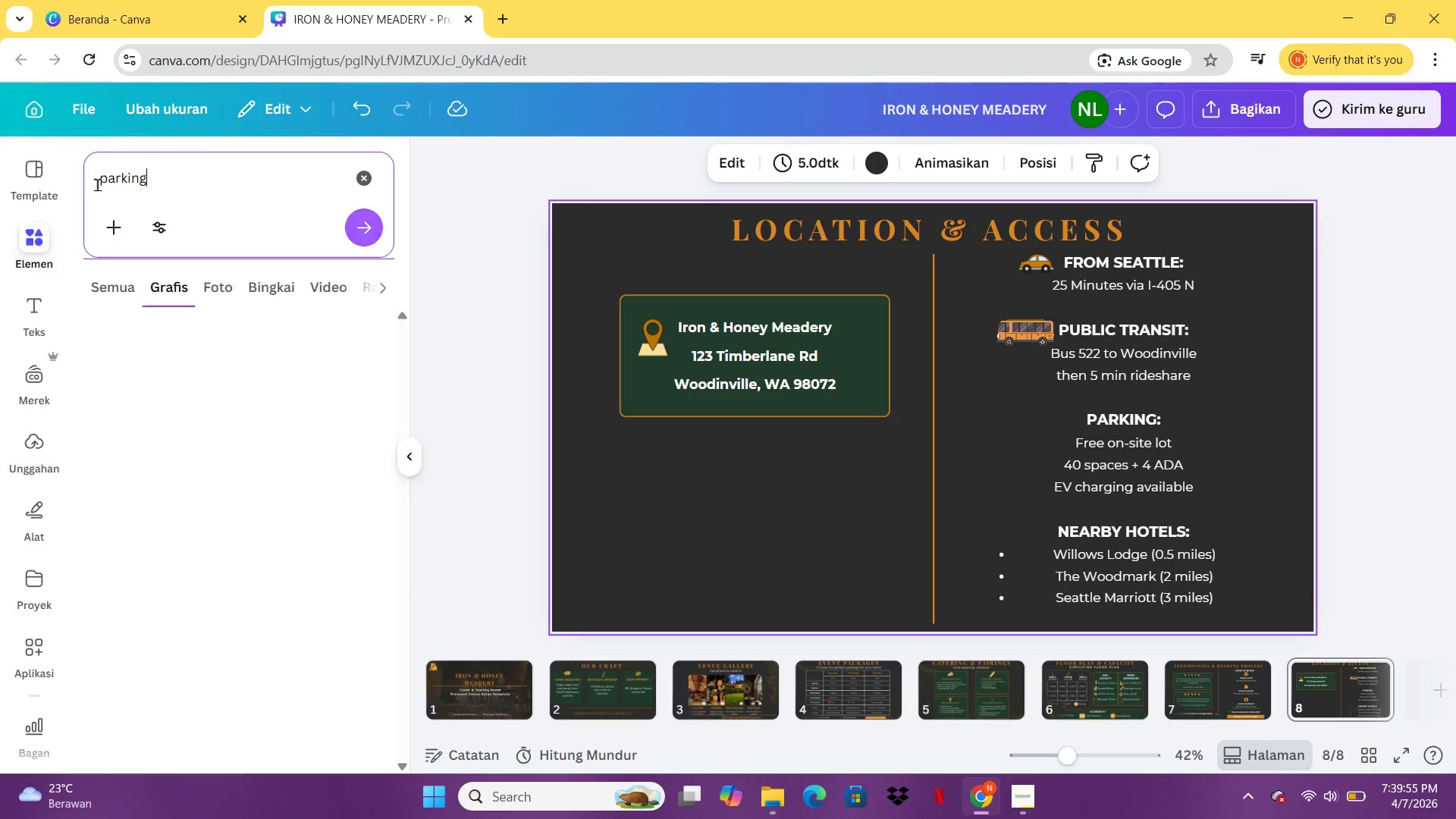 
key(Enter)
 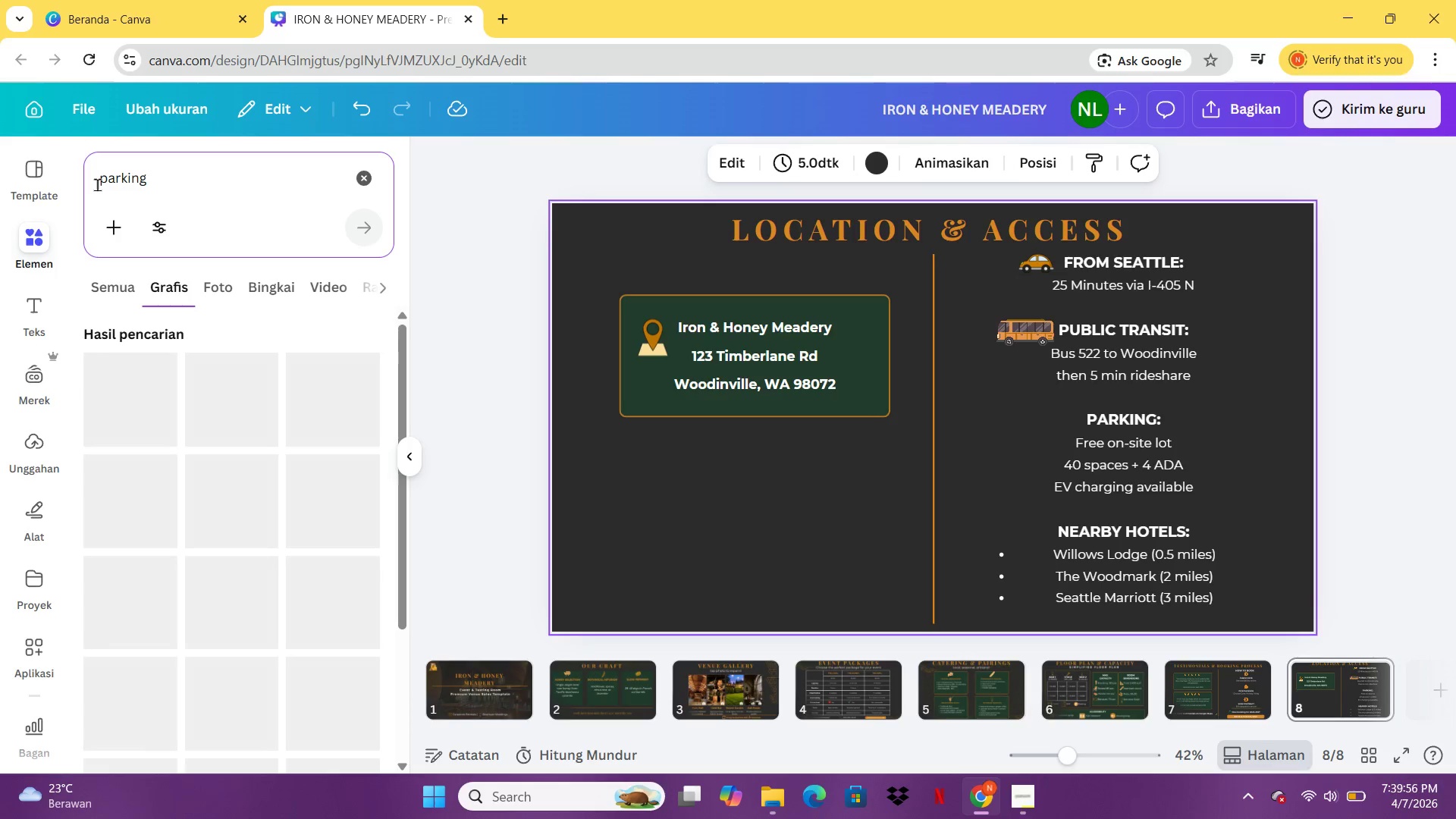 
mouse_move([271, 433])
 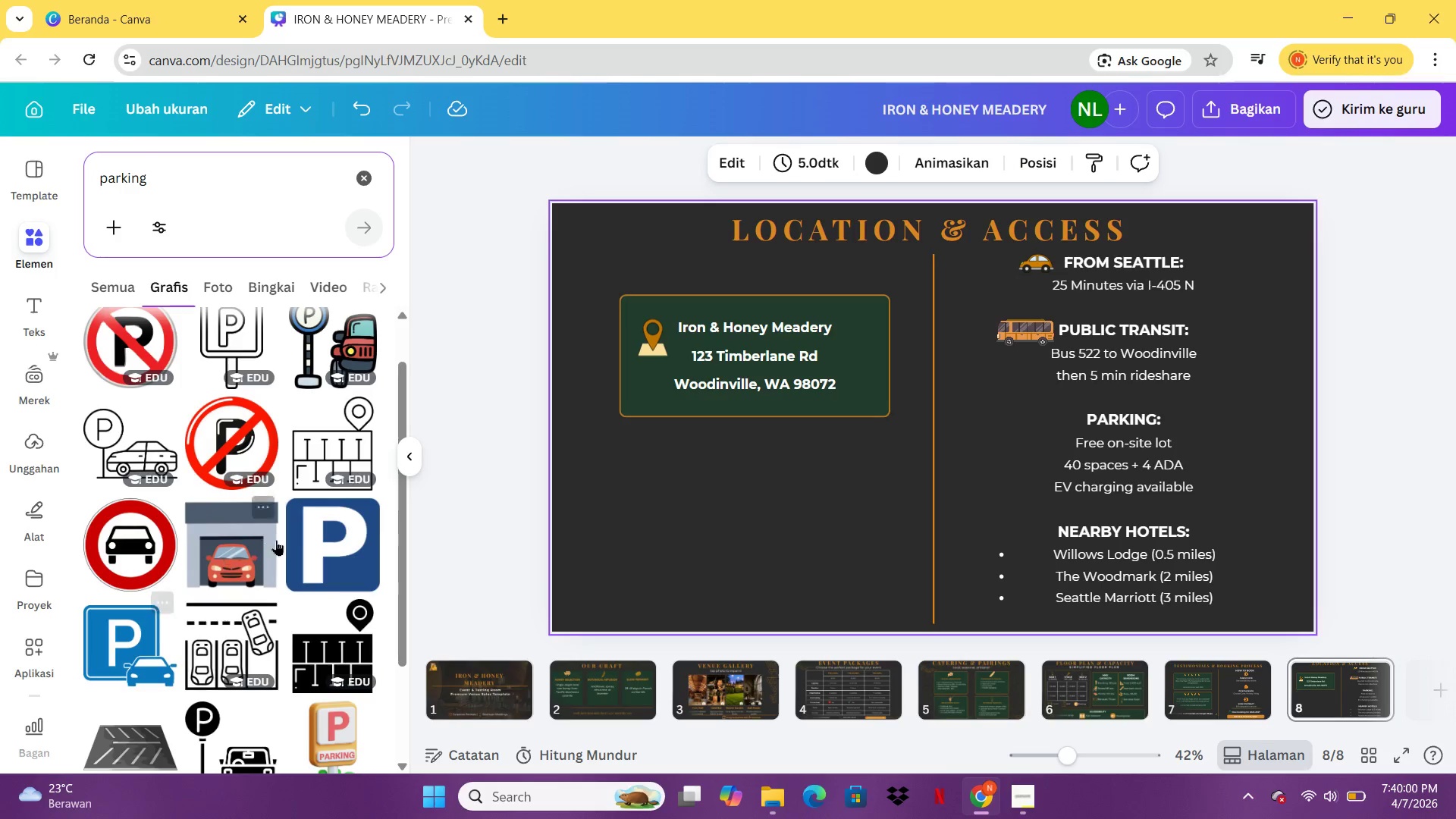 
left_click([325, 540])
 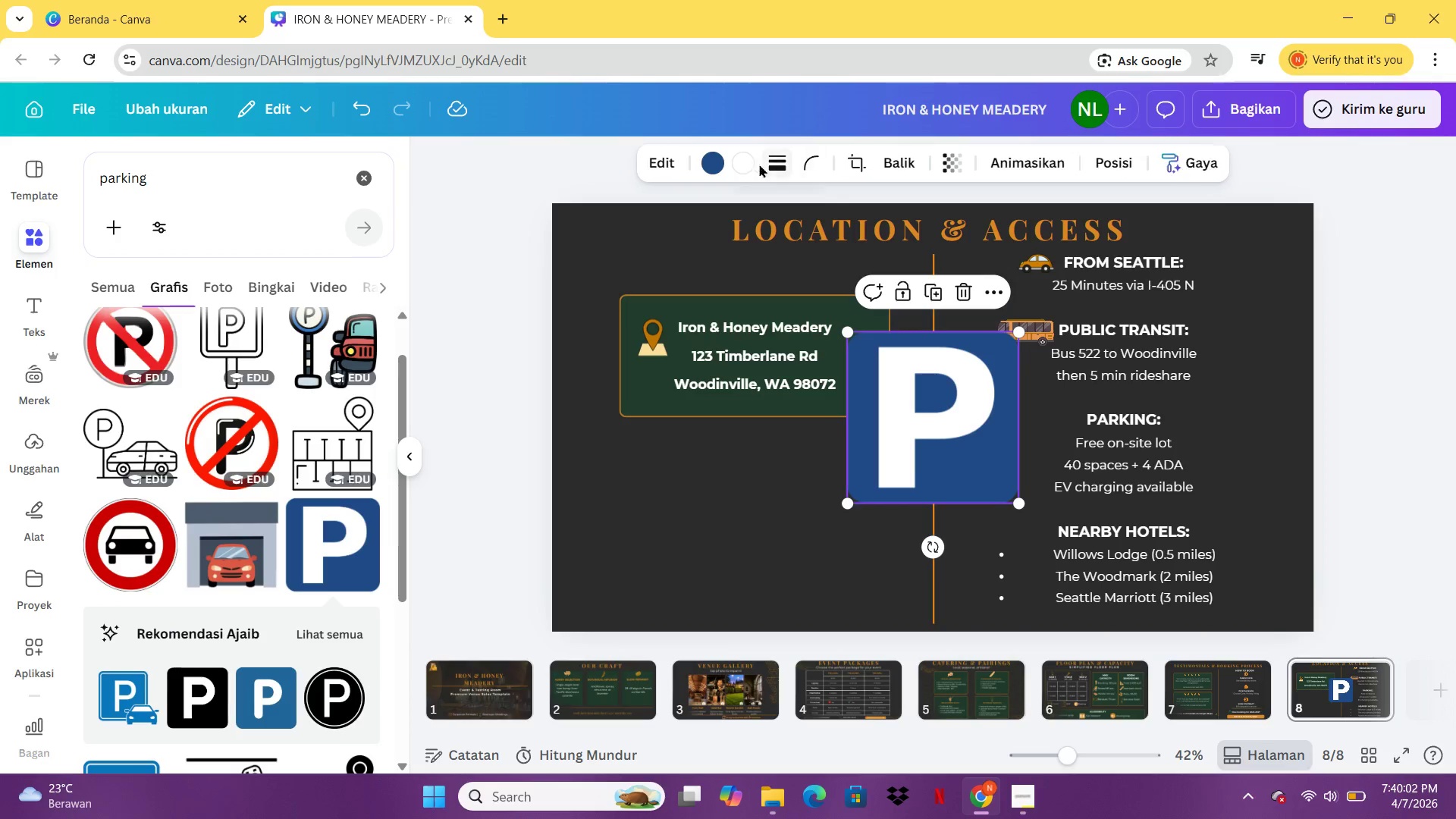 
left_click([720, 162])
 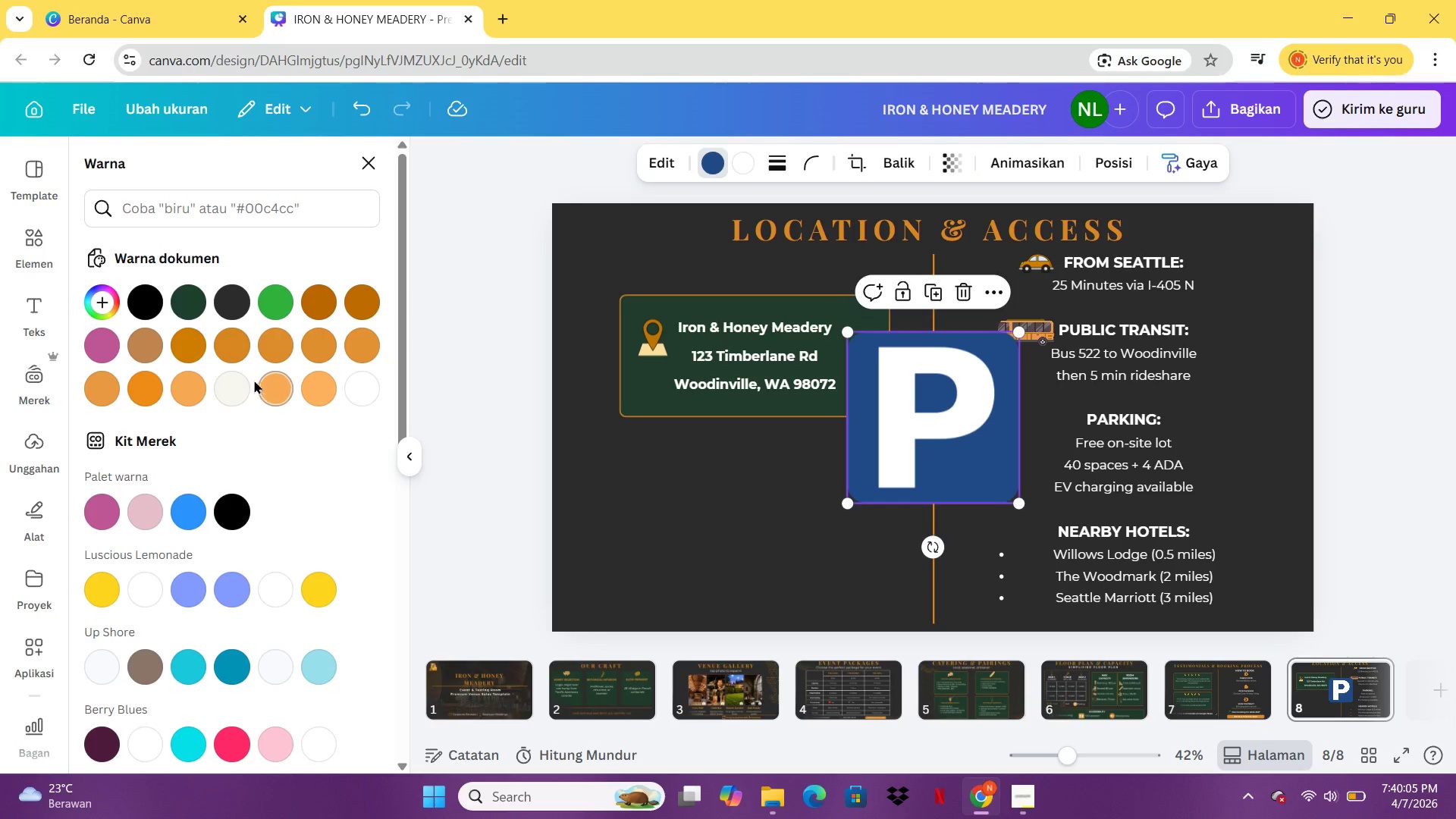 
left_click([232, 339])
 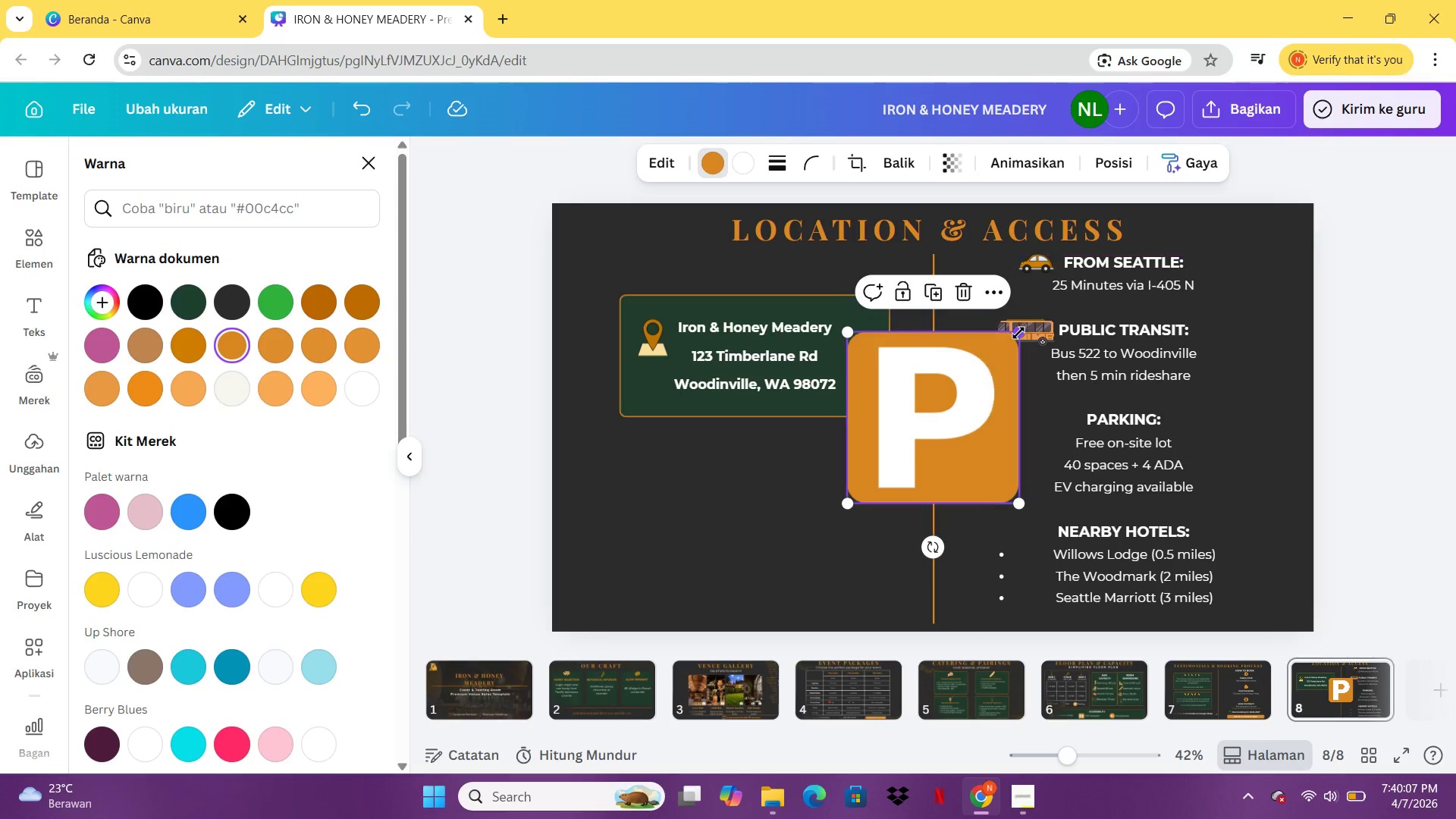 
left_click_drag(start_coordinate=[1018, 333], to_coordinate=[890, 482])
 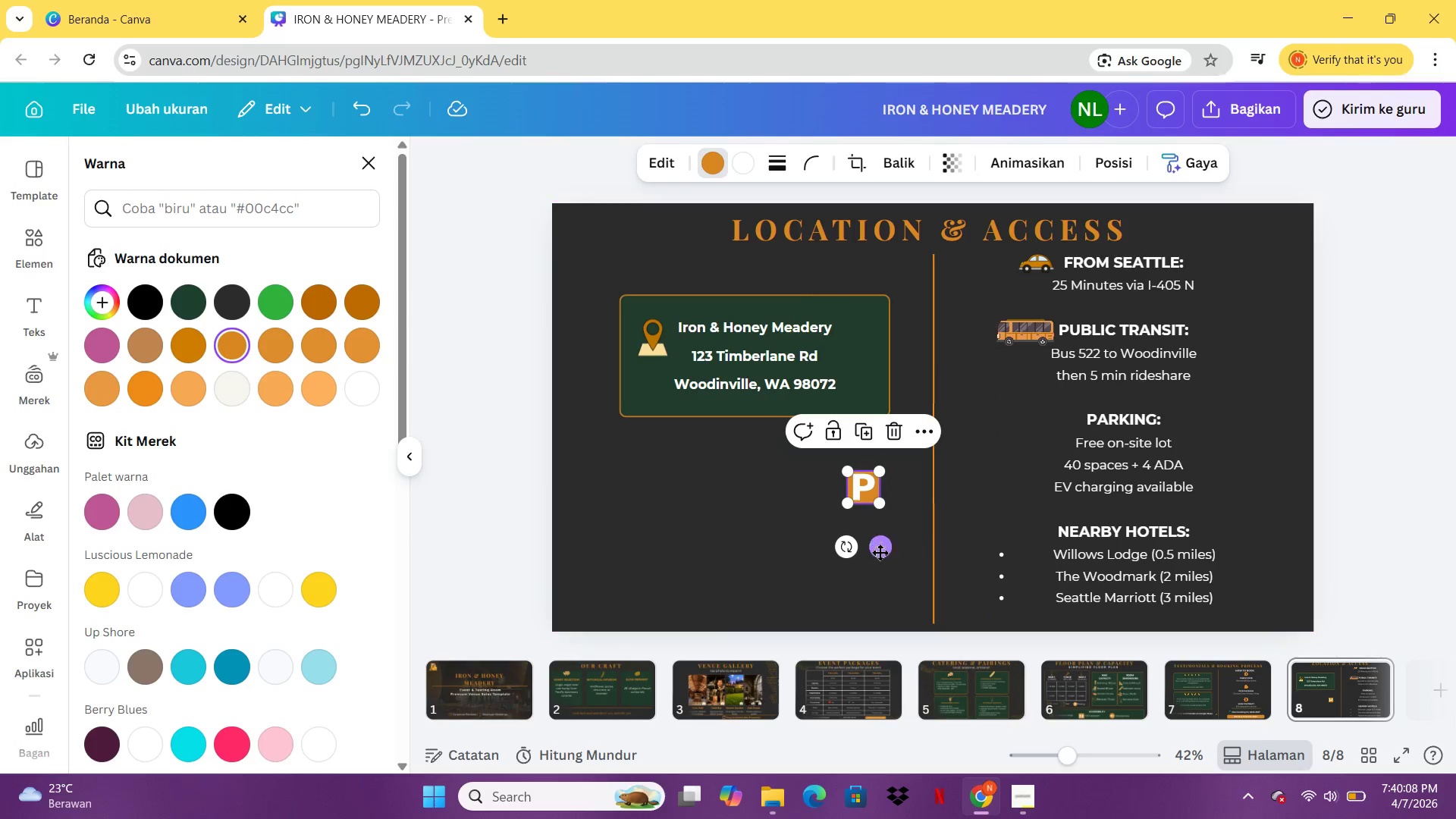 
left_click_drag(start_coordinate=[880, 553], to_coordinate=[1051, 488])
 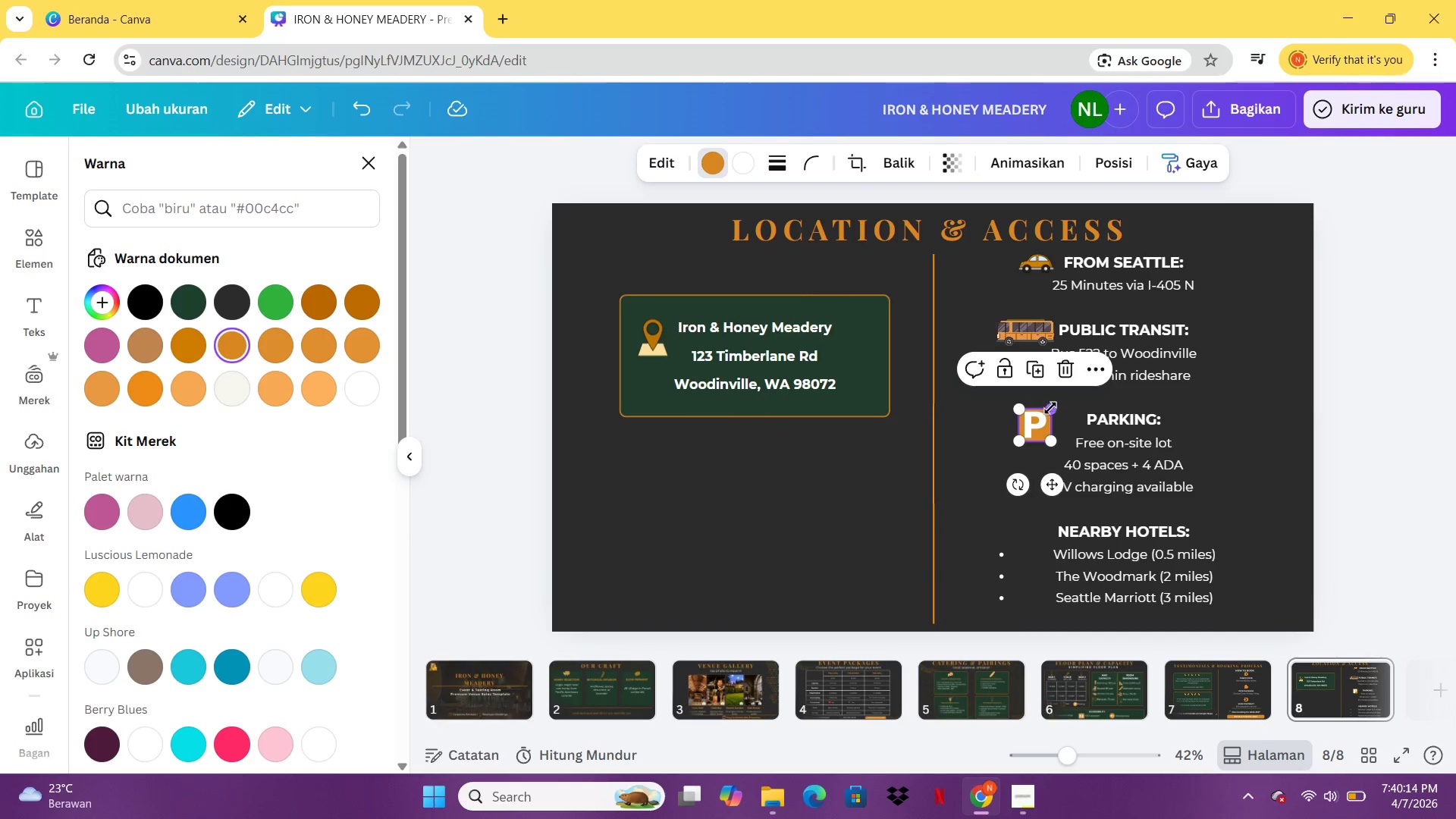 
left_click_drag(start_coordinate=[1053, 404], to_coordinate=[1056, 413])
 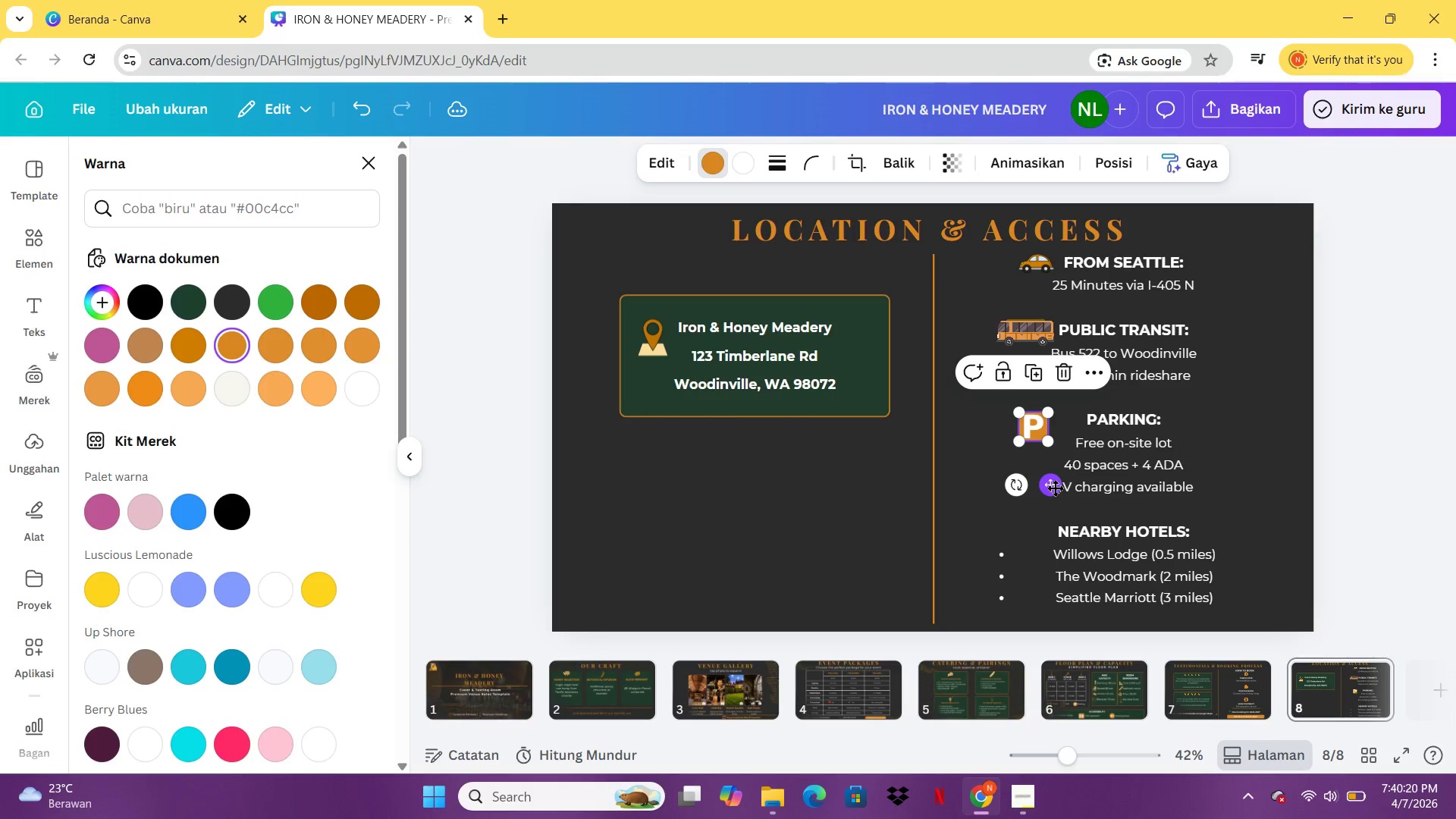 
left_click_drag(start_coordinate=[1055, 488], to_coordinate=[1076, 483])
 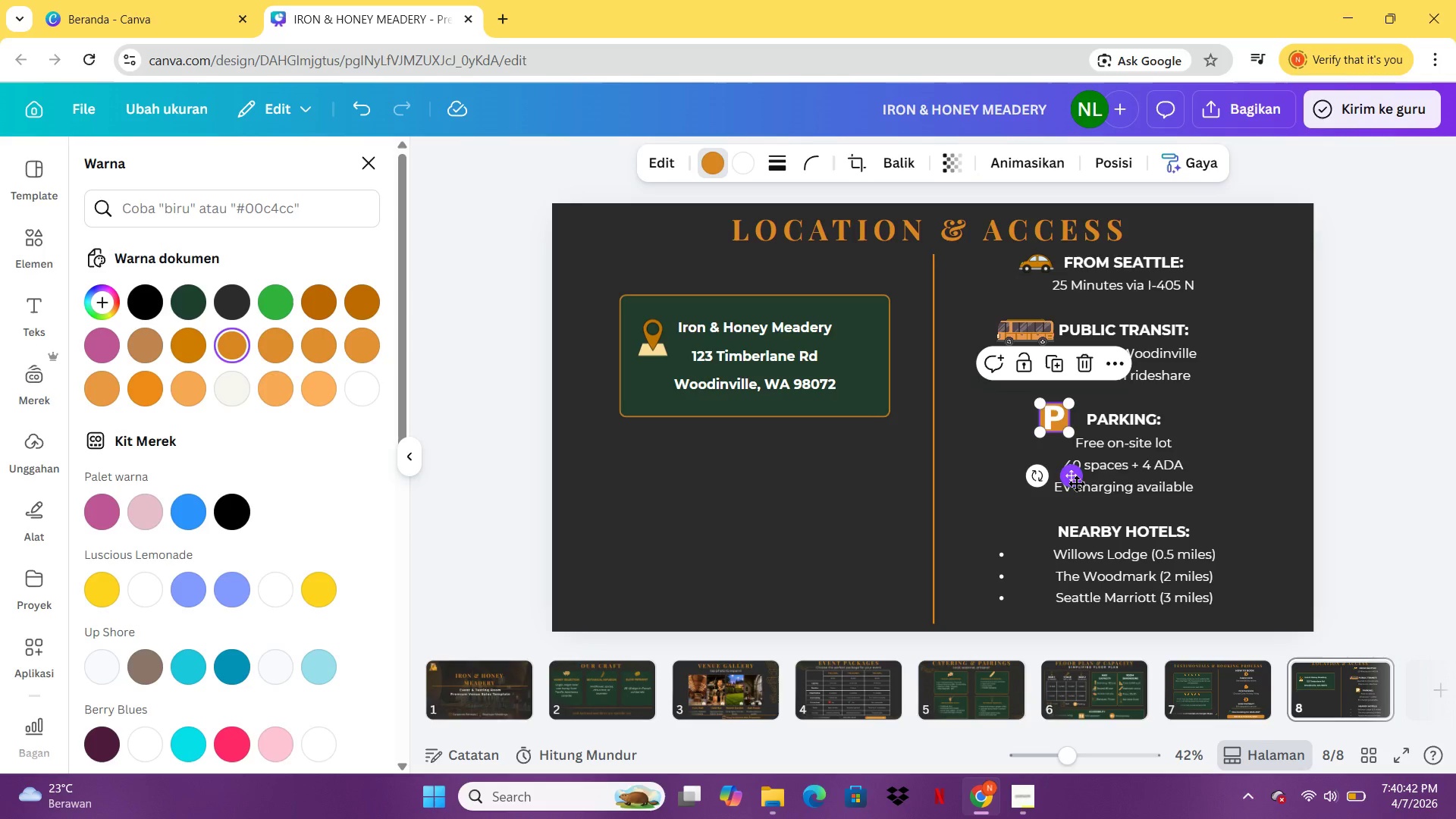 
wait(24.59)
 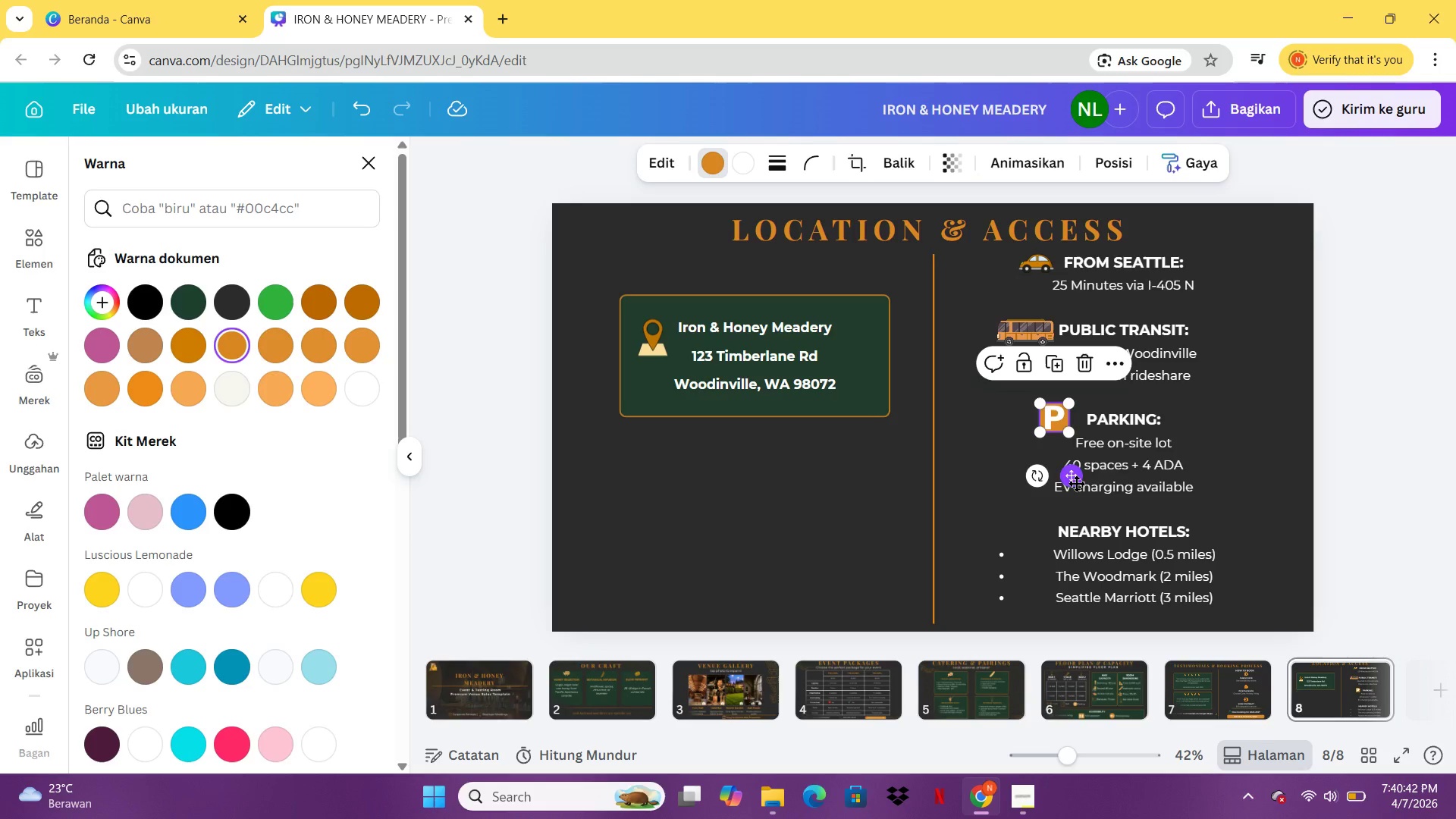 
left_click([243, 202])
 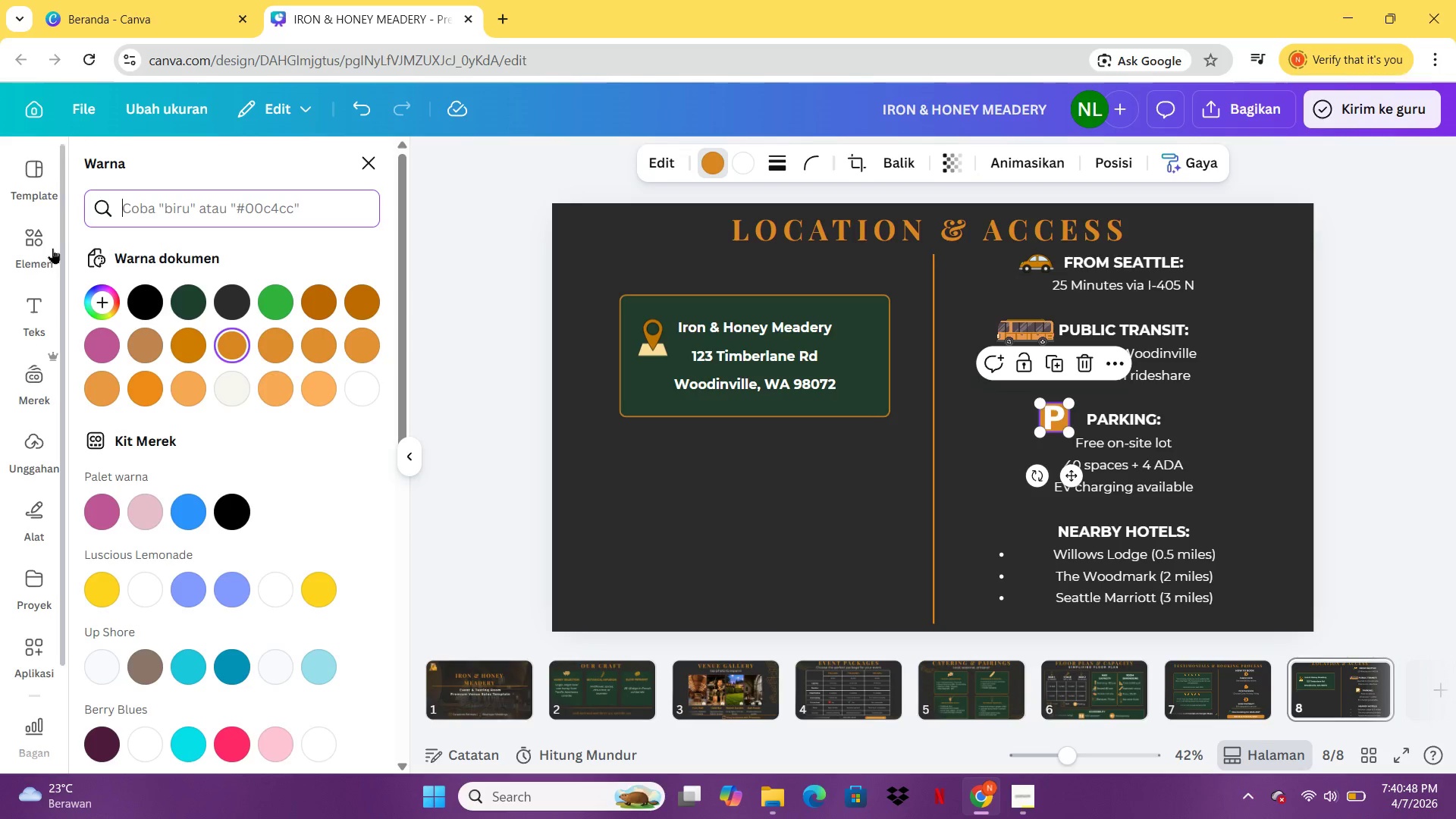 
left_click([50, 247])
 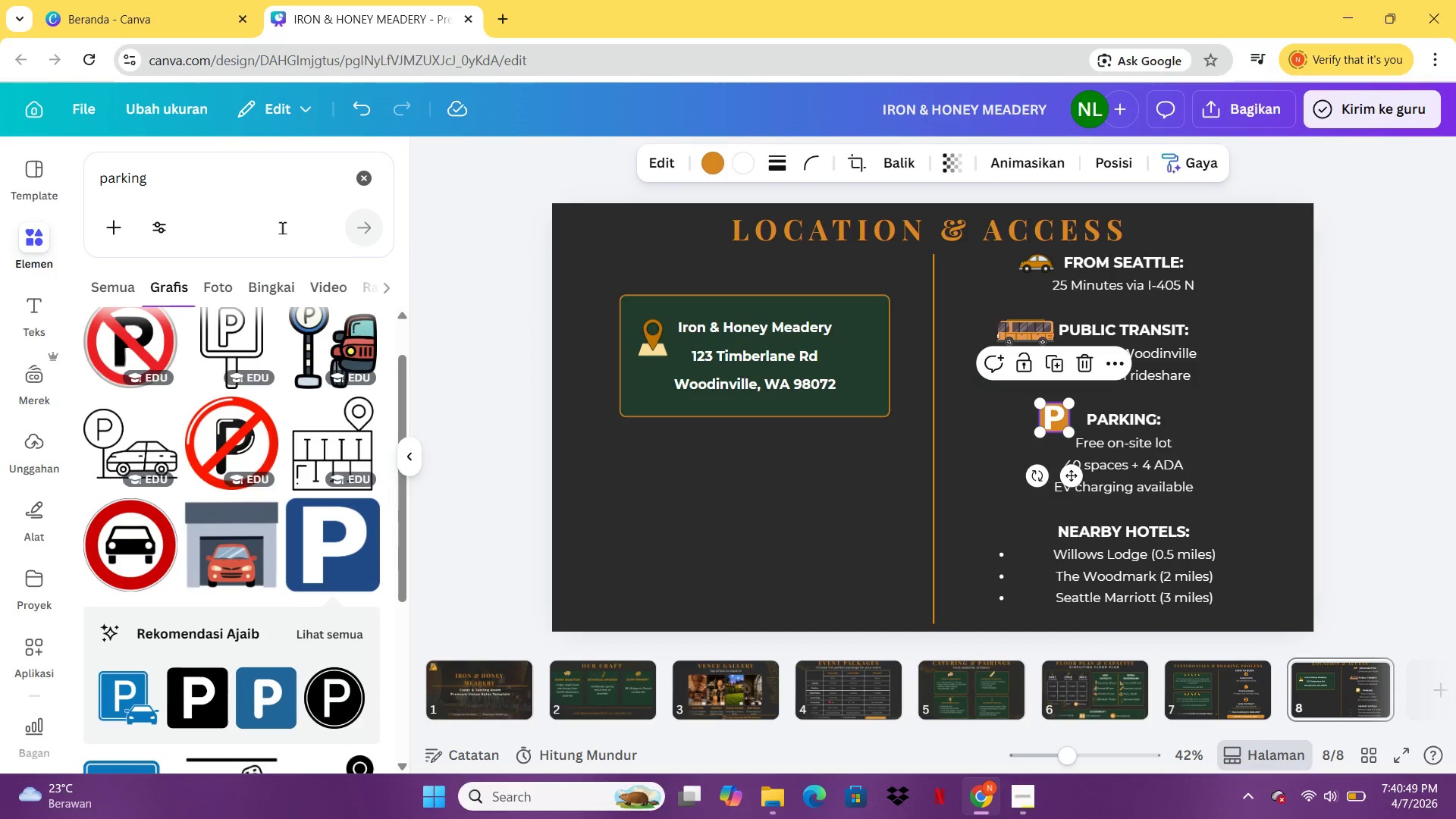 
type(ho)
 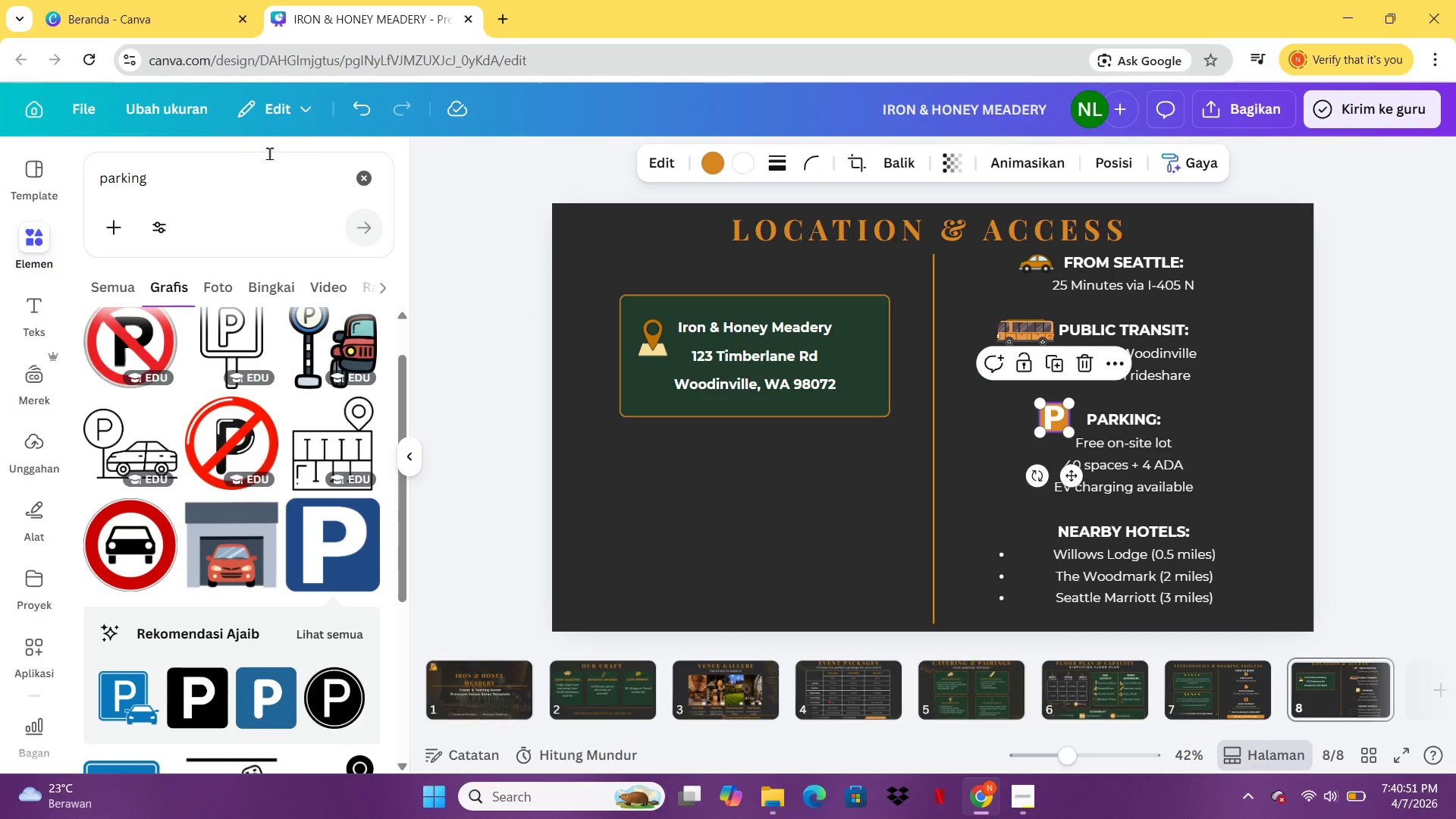 
left_click([269, 153])
 